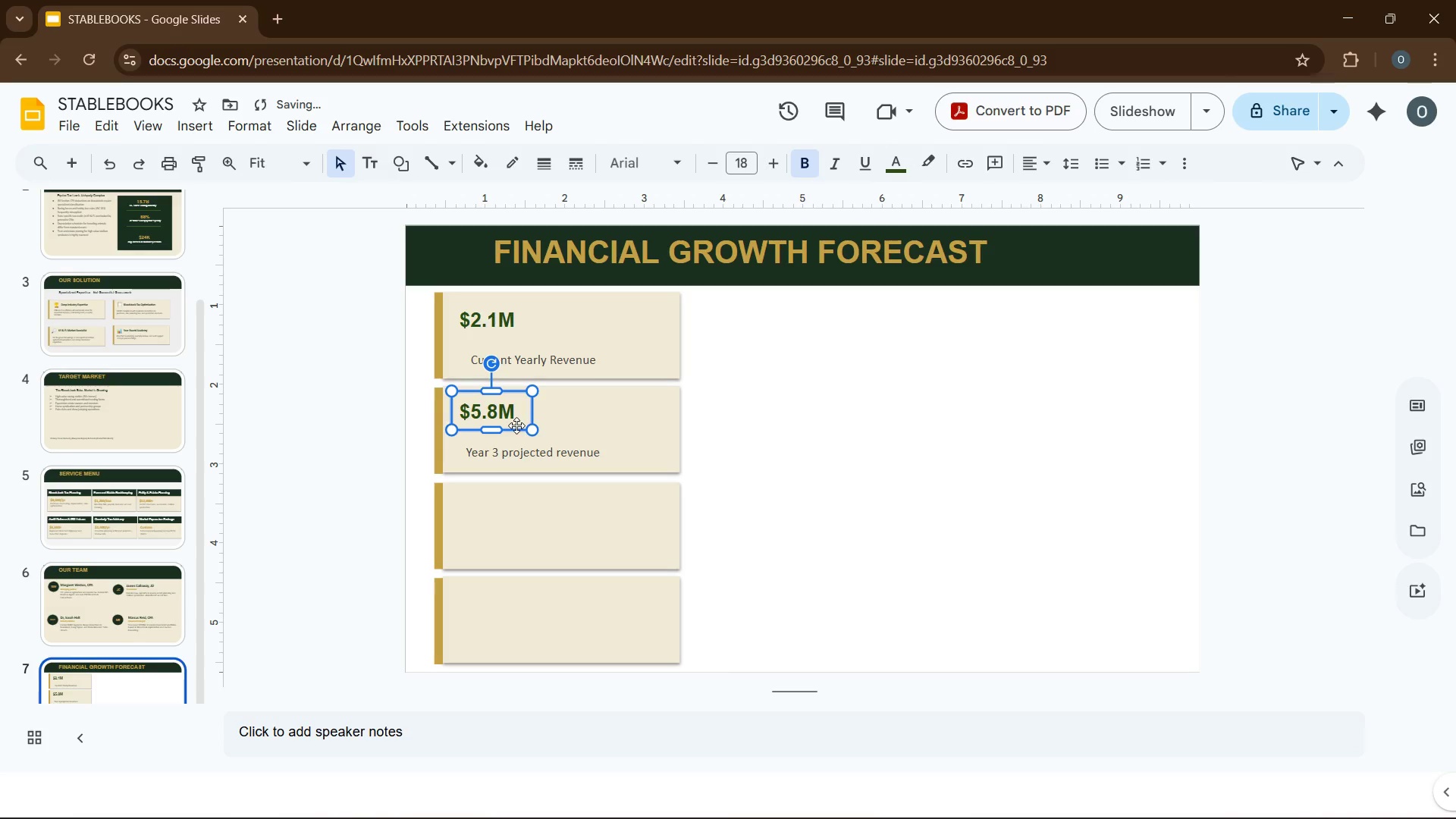 
key(Control+D)
 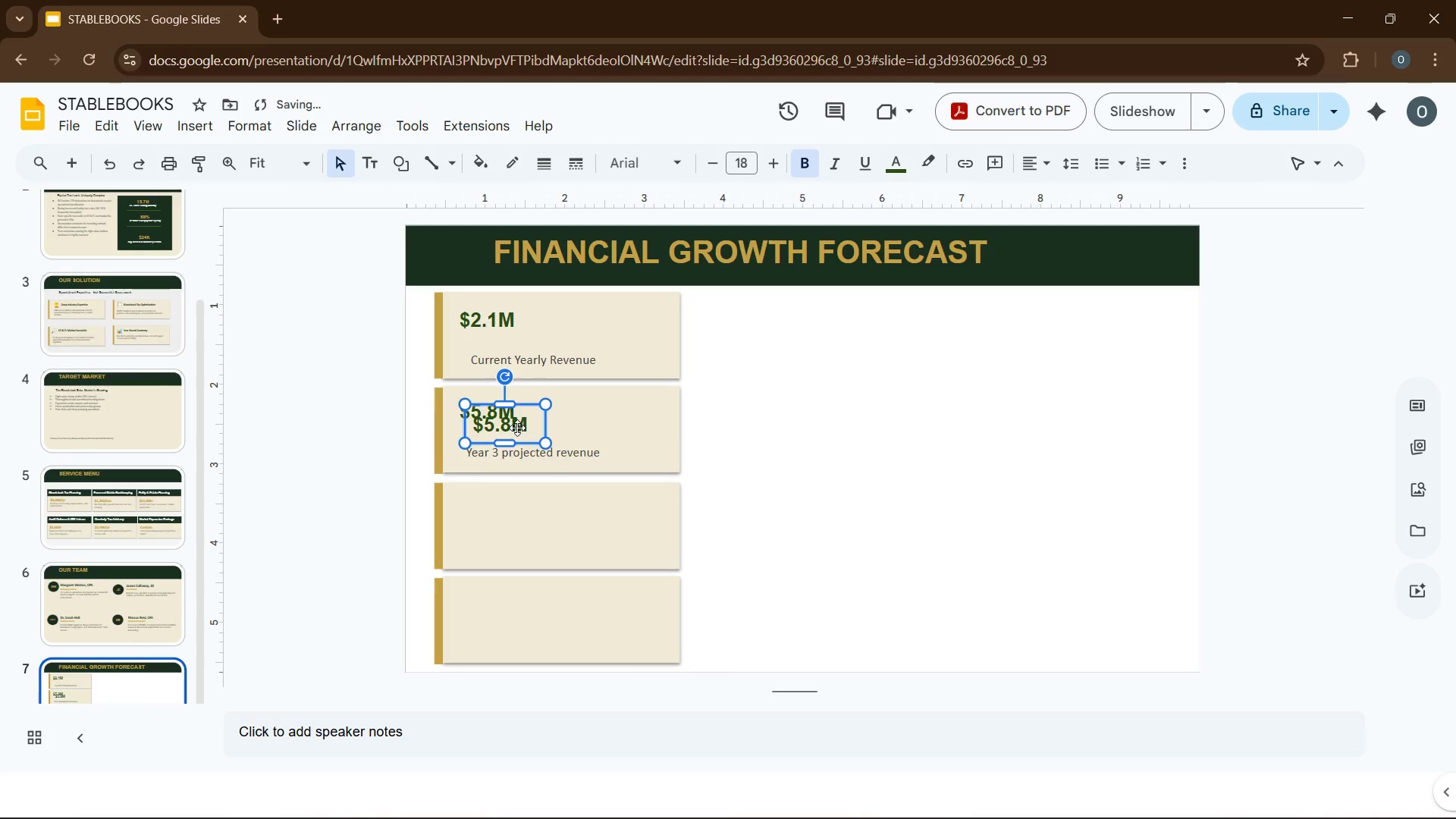 
key(Control+D)
 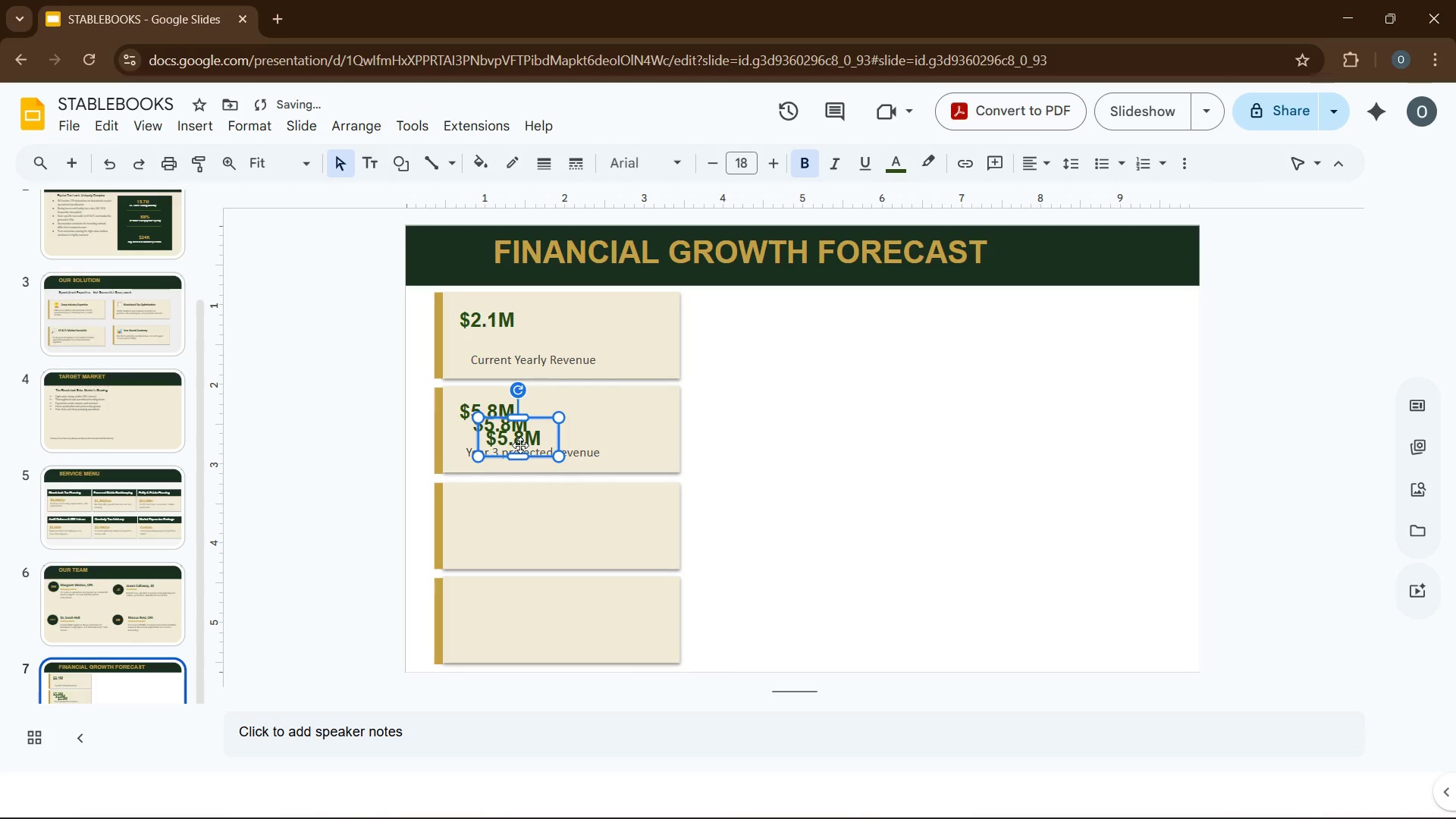 
left_click_drag(start_coordinate=[520, 445], to_coordinate=[500, 521])
 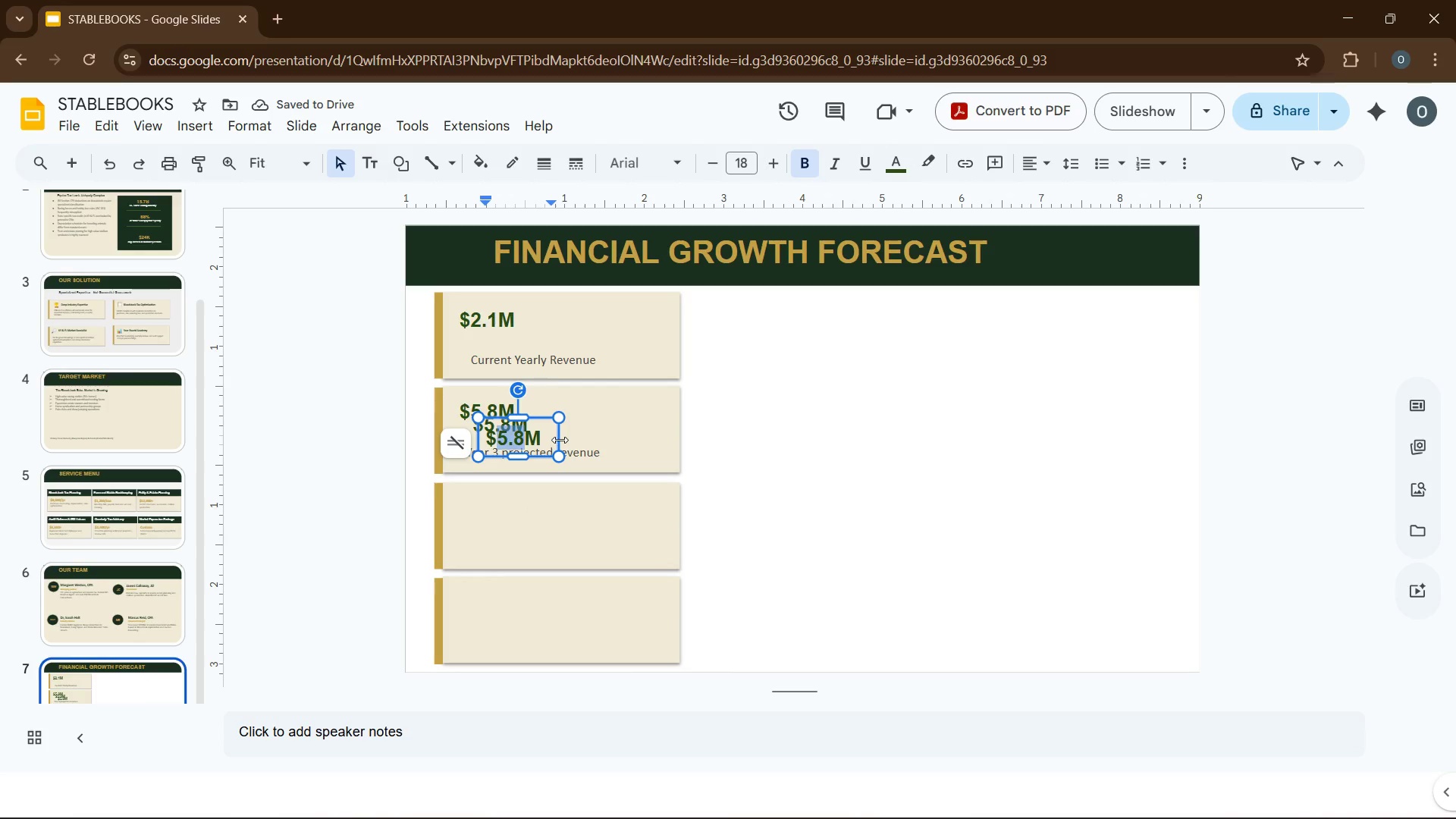 
left_click_drag(start_coordinate=[554, 437], to_coordinate=[529, 506])
 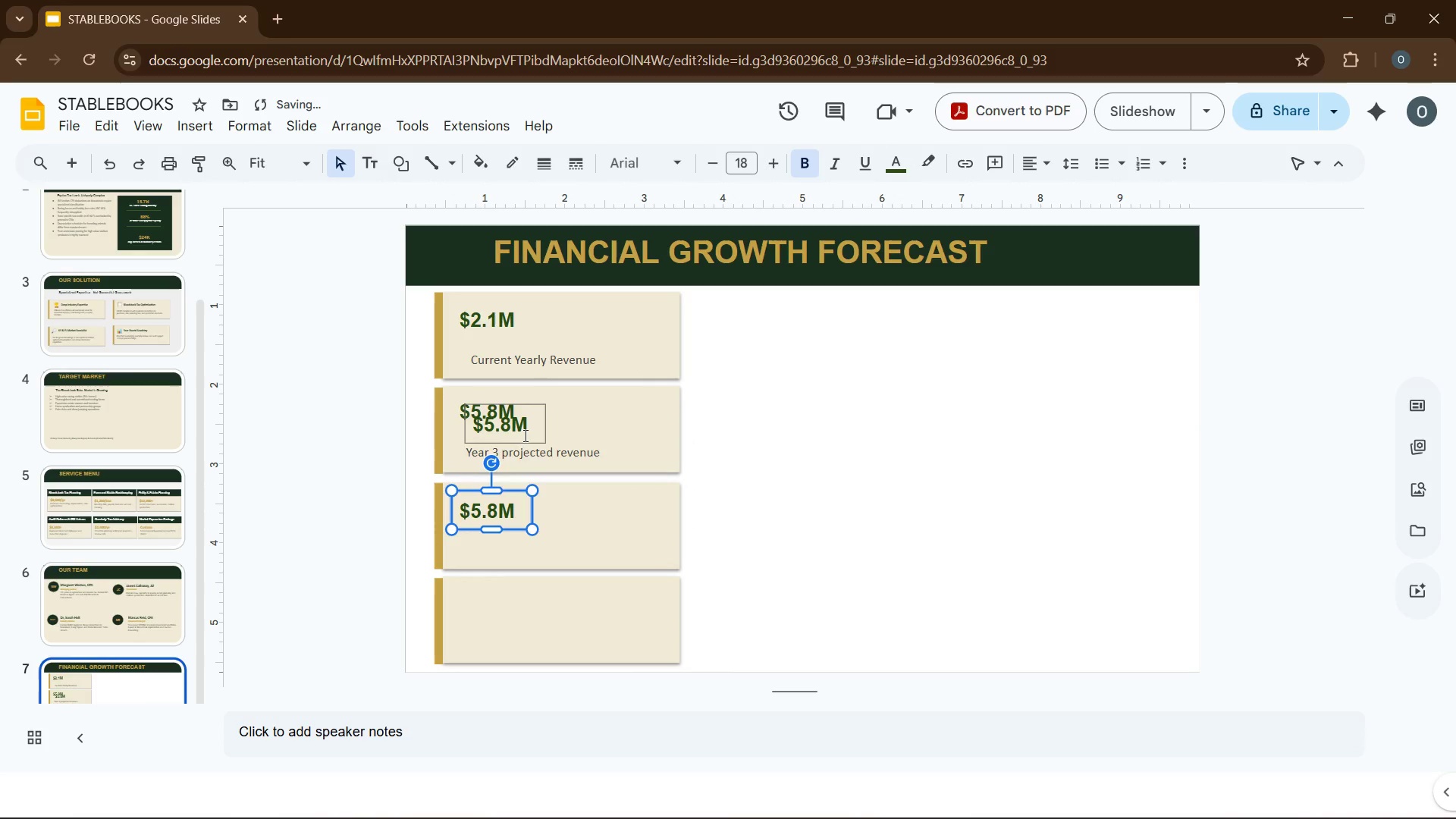 
left_click_drag(start_coordinate=[524, 435], to_coordinate=[524, 453])
 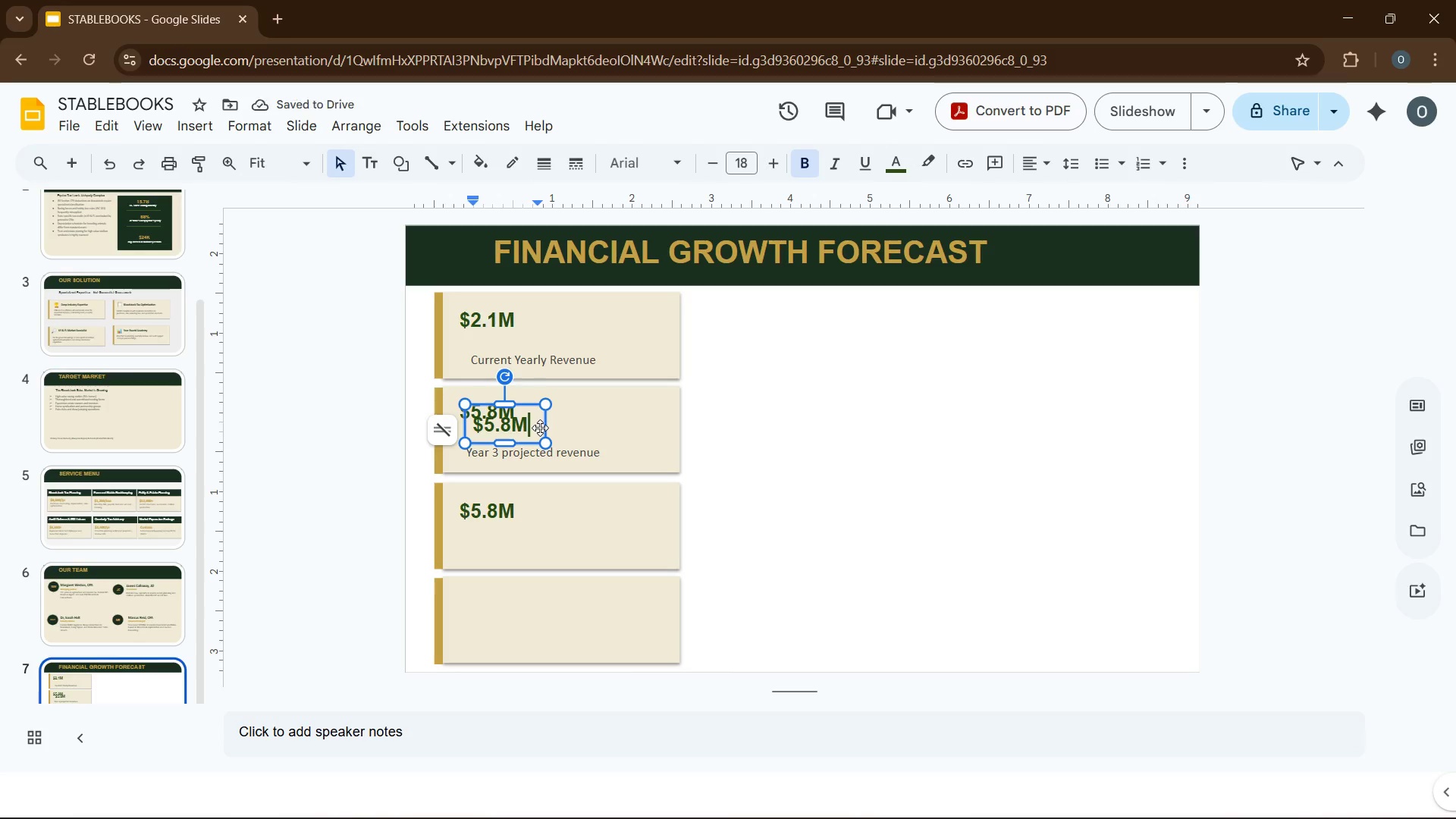 
left_click_drag(start_coordinate=[538, 428], to_coordinate=[523, 608])
 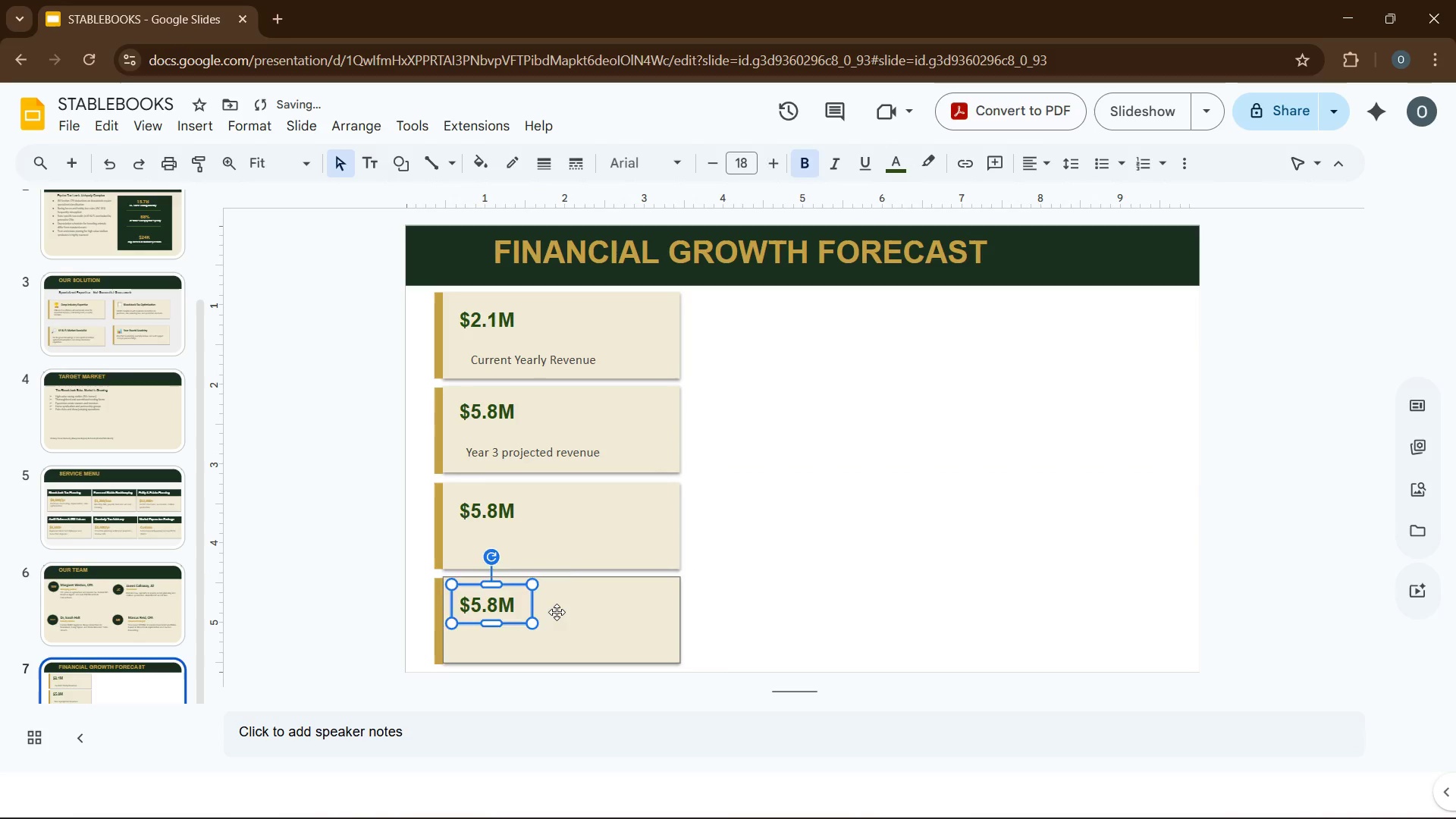 
left_click([557, 612])
 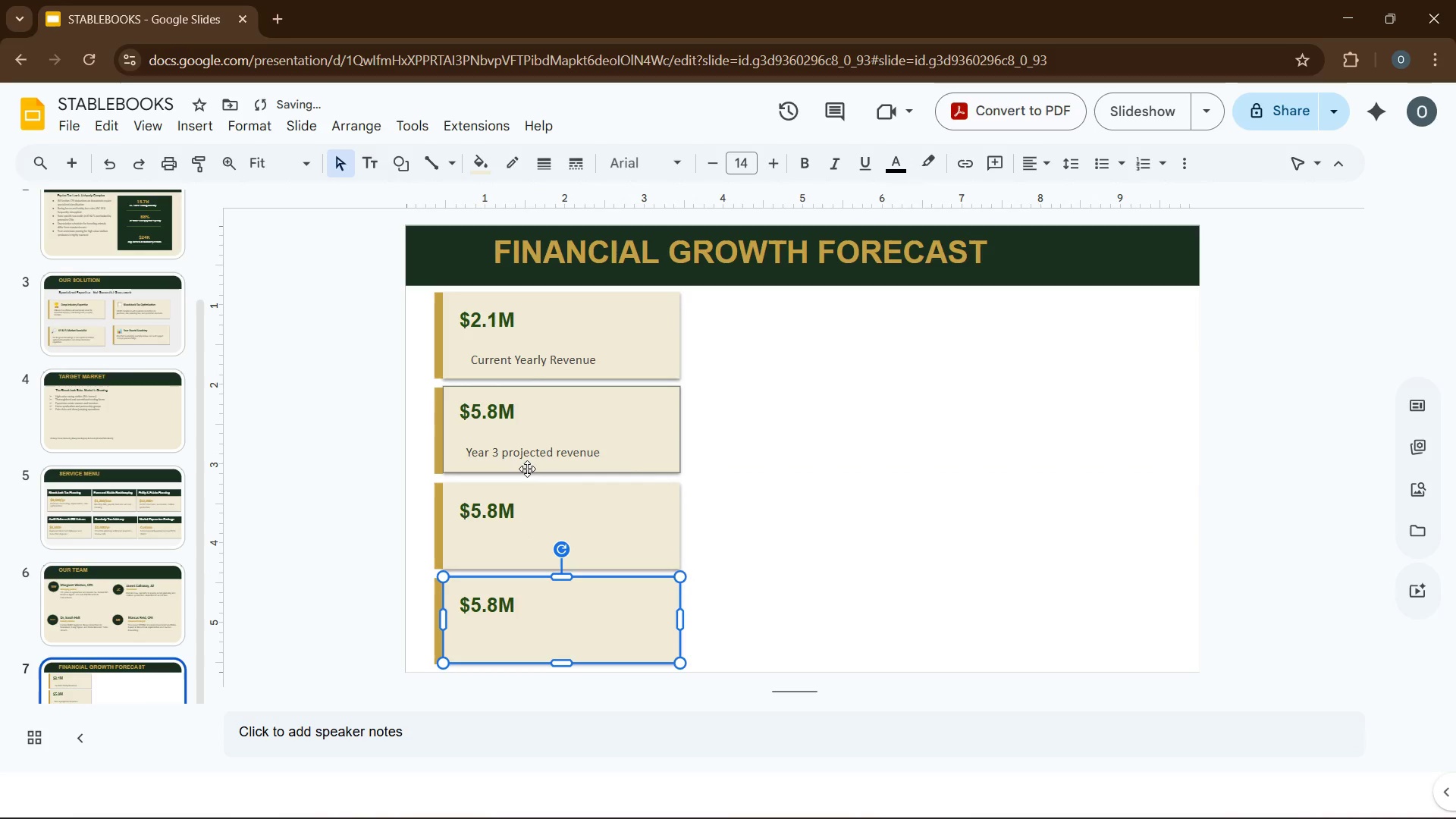 
left_click([532, 461])
 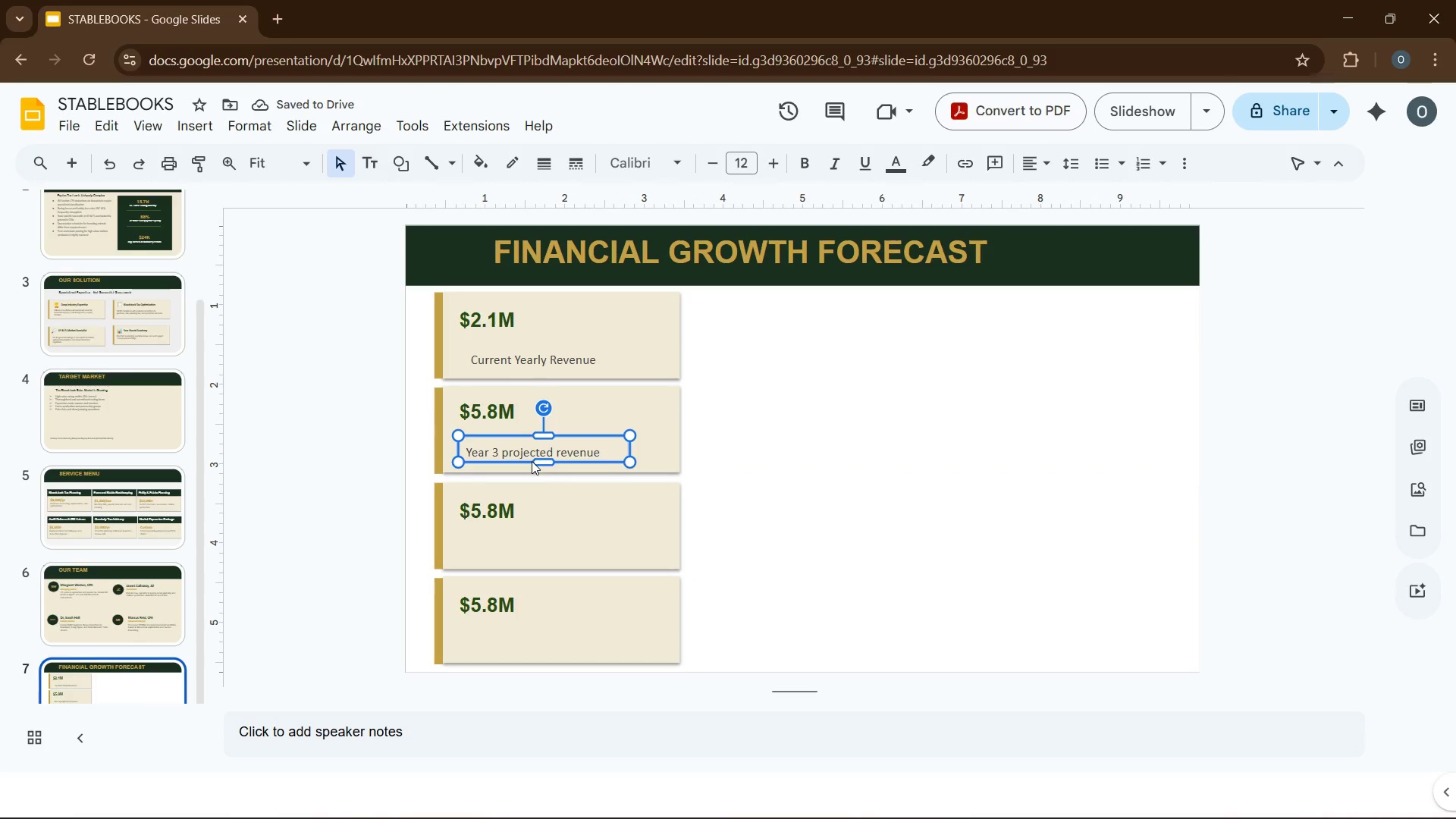 
key(Control+D)
 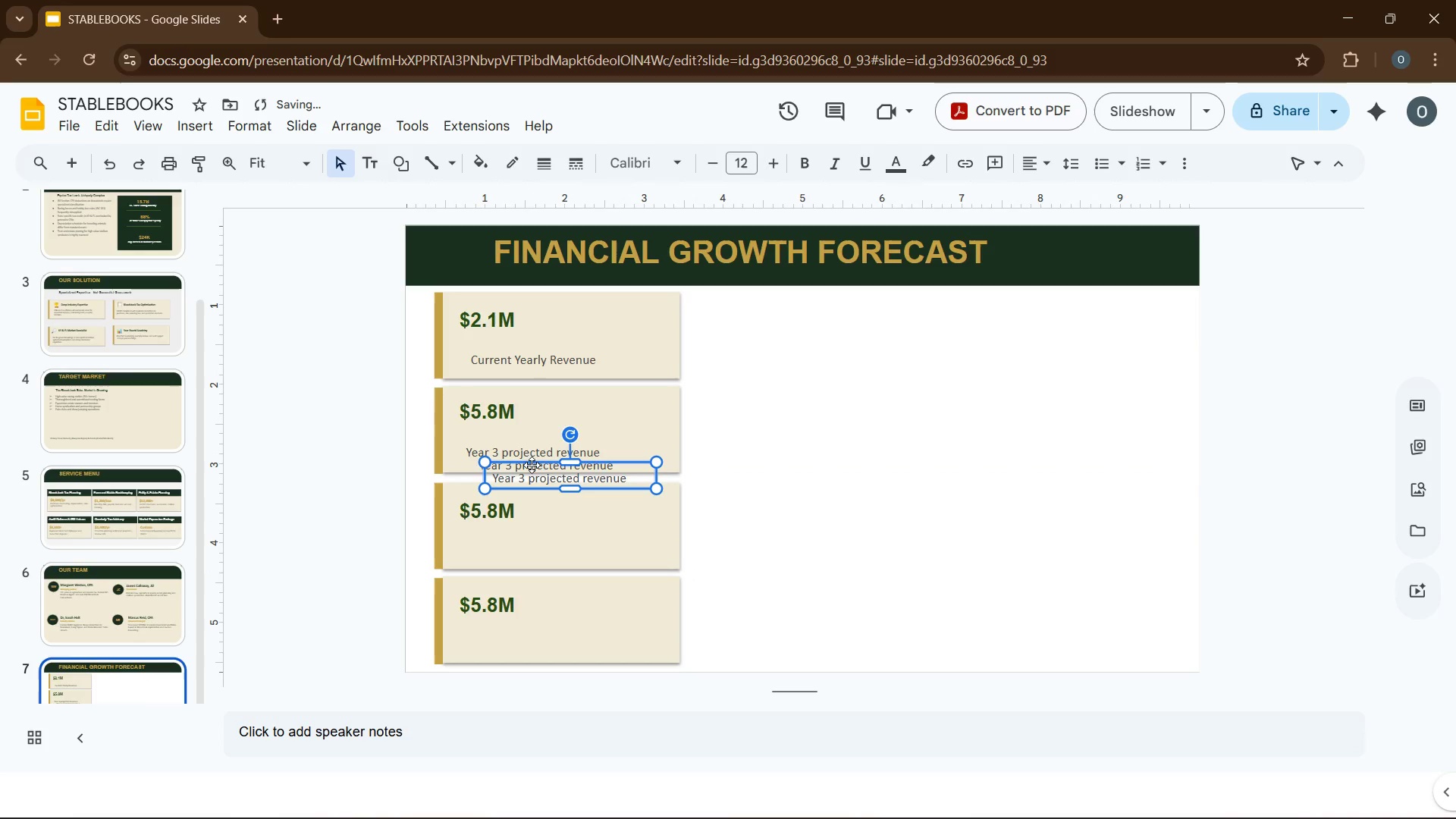 
key(Control+D)
 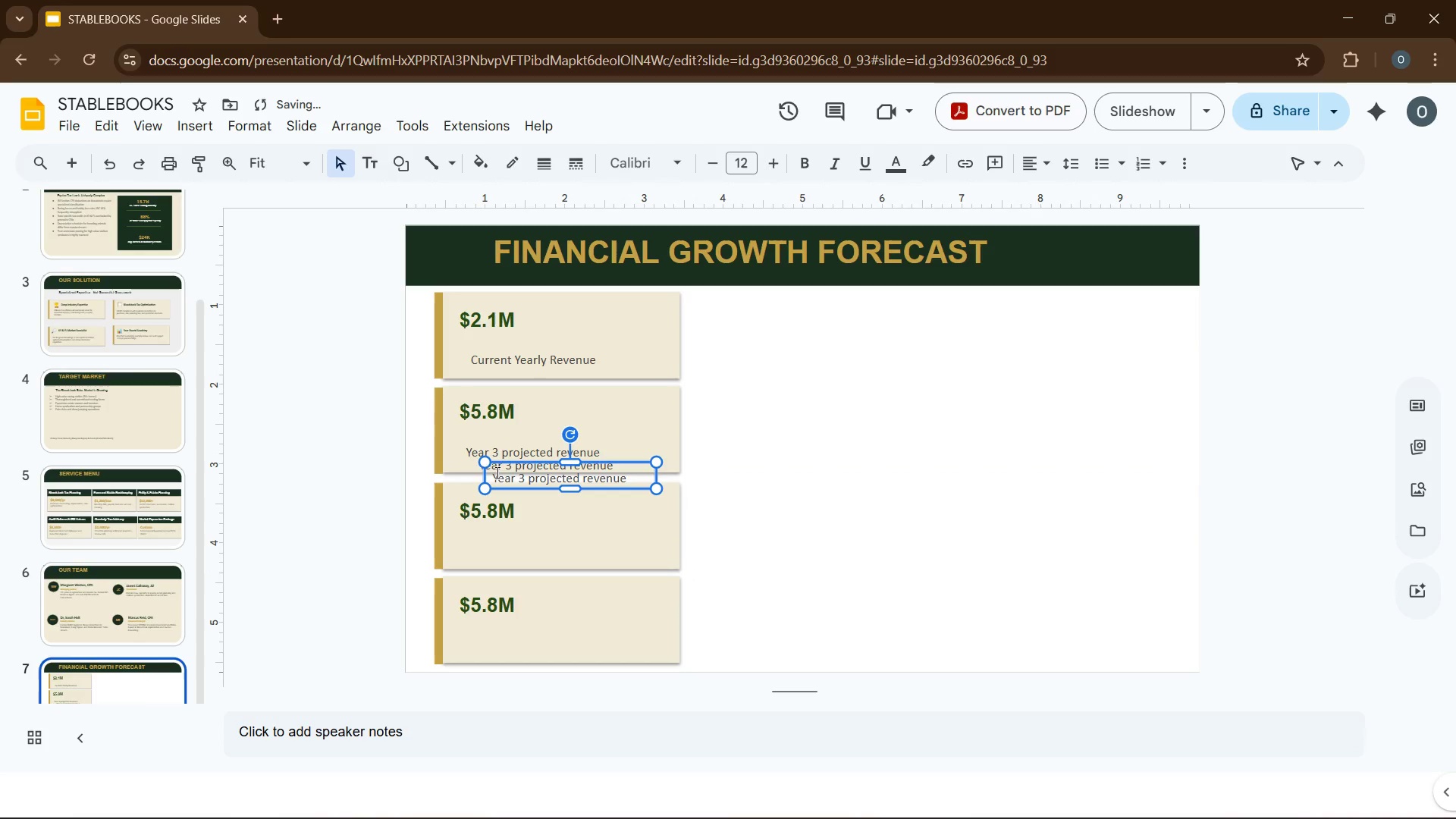 
left_click_drag(start_coordinate=[494, 468], to_coordinate=[468, 539])
 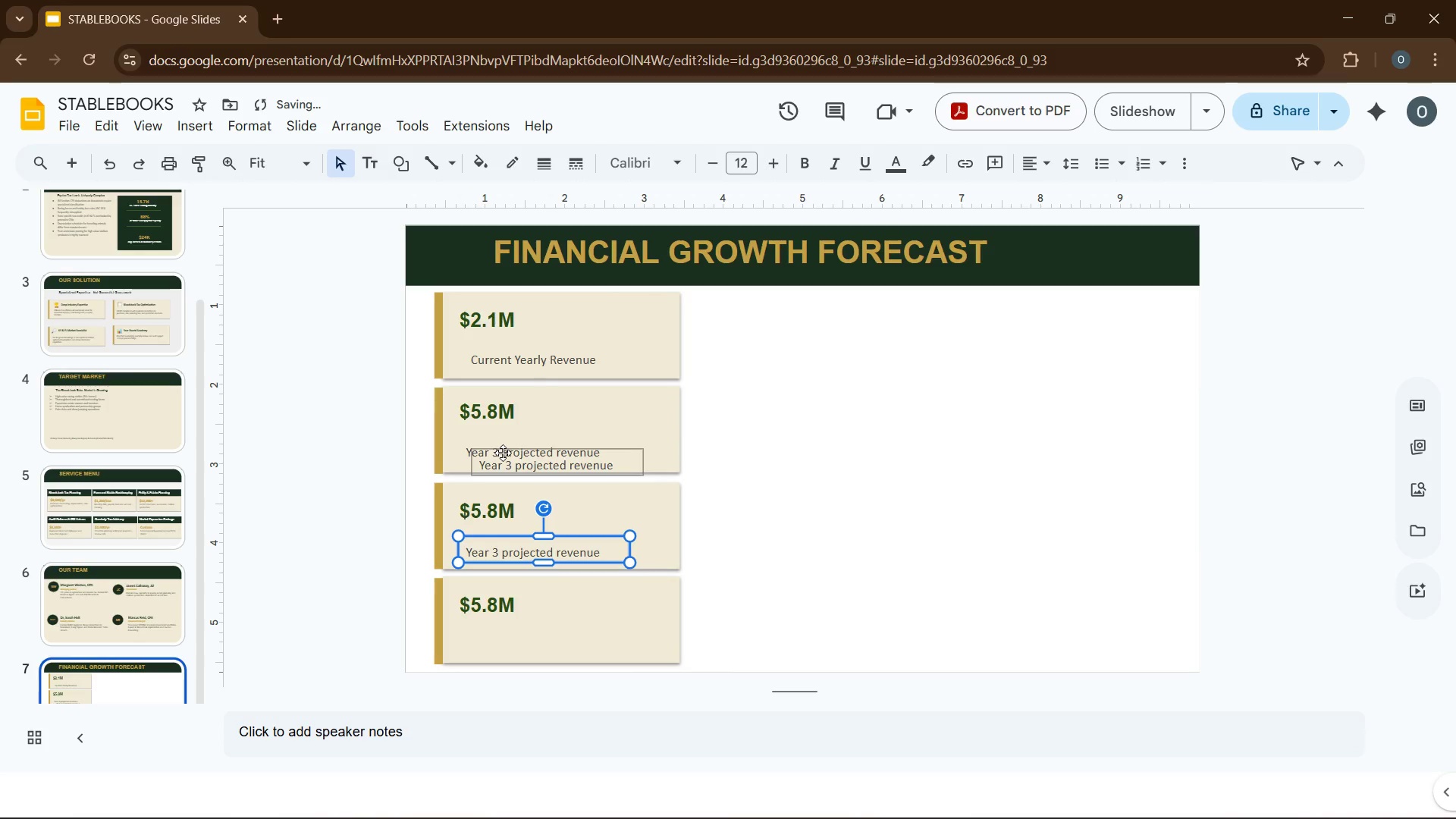 
left_click_drag(start_coordinate=[503, 453], to_coordinate=[494, 626])
 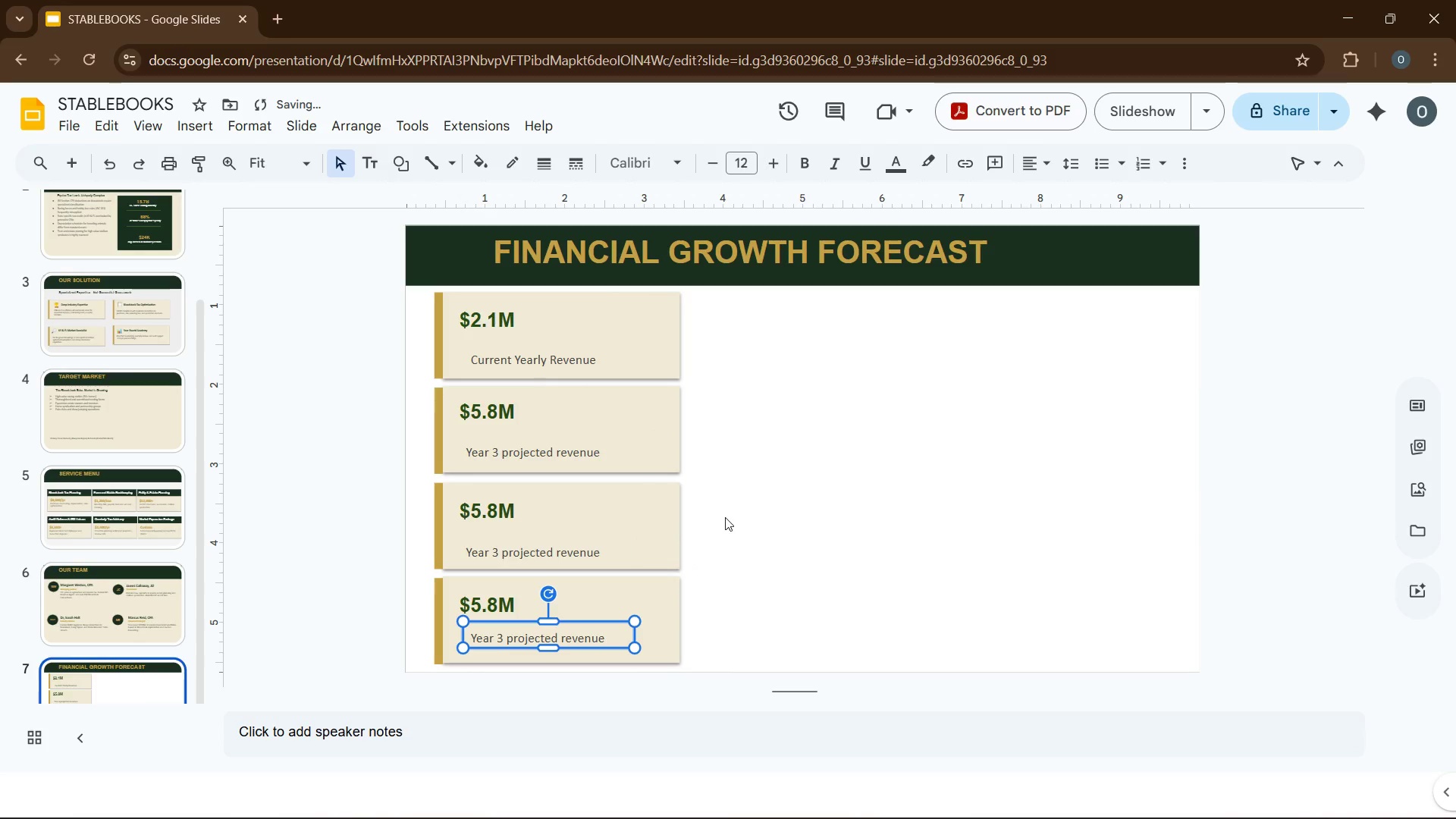 
left_click([727, 516])
 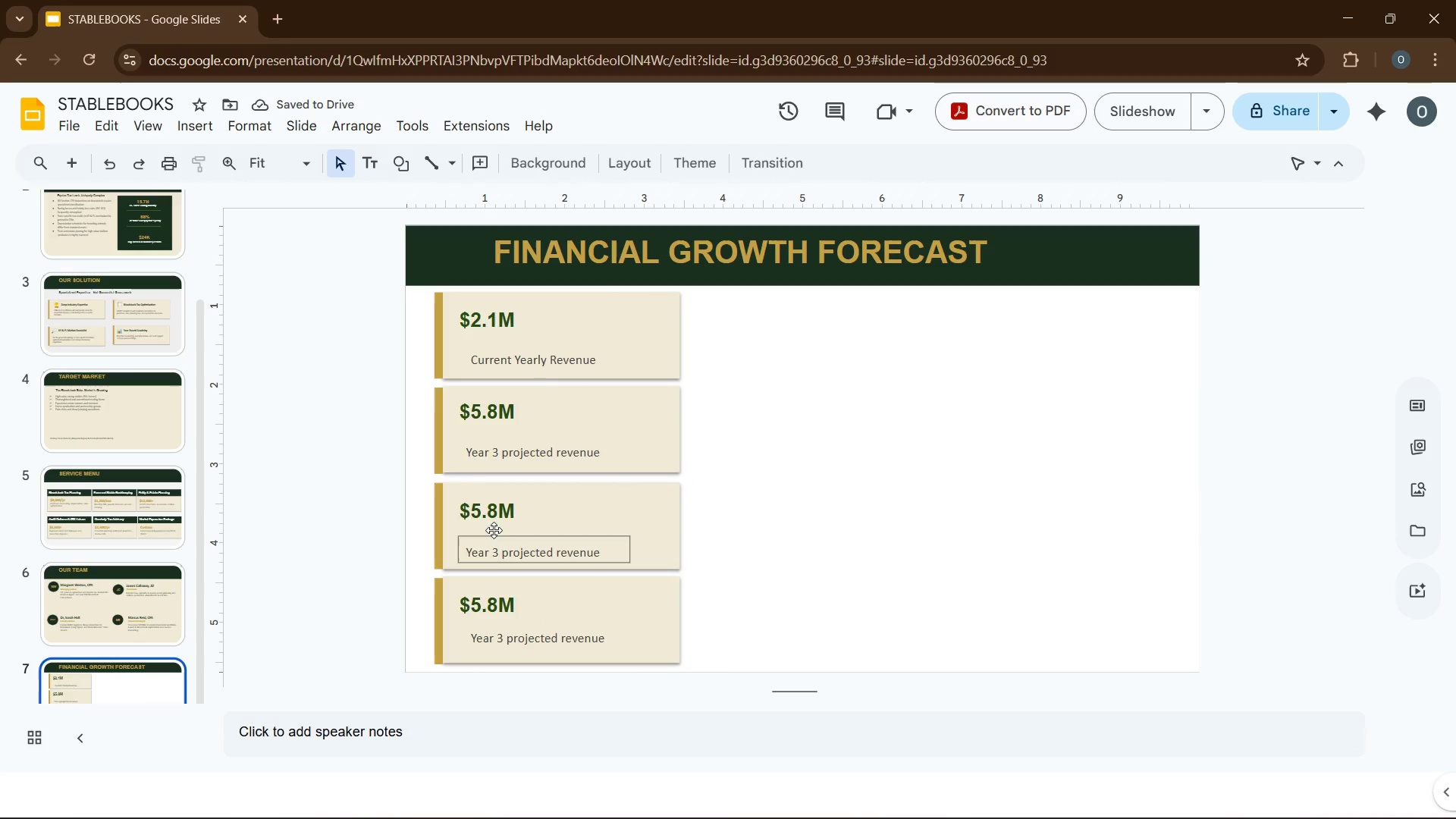 
double_click([492, 516])
 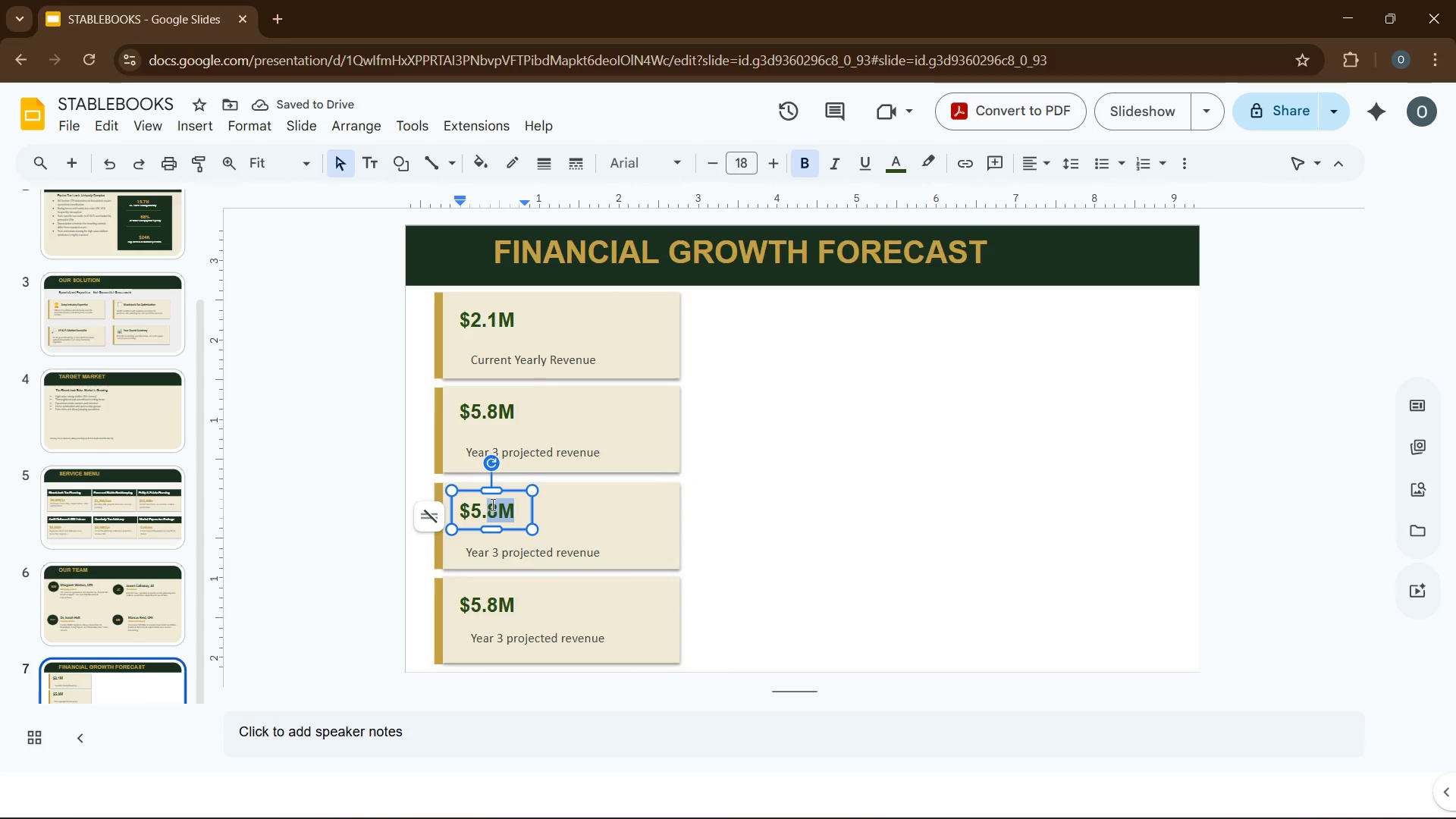 
key(Backspace)
 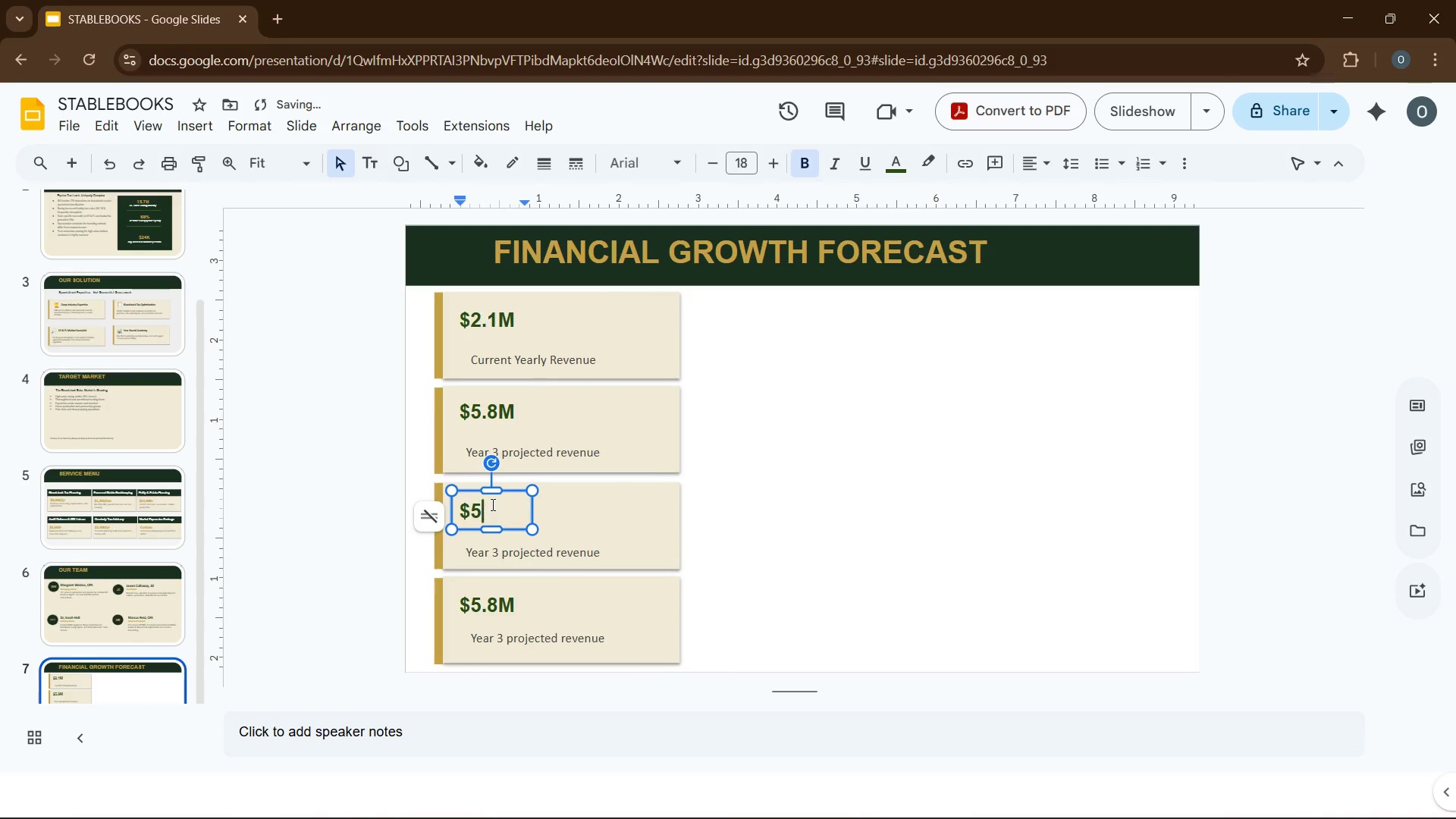 
key(Backspace)
 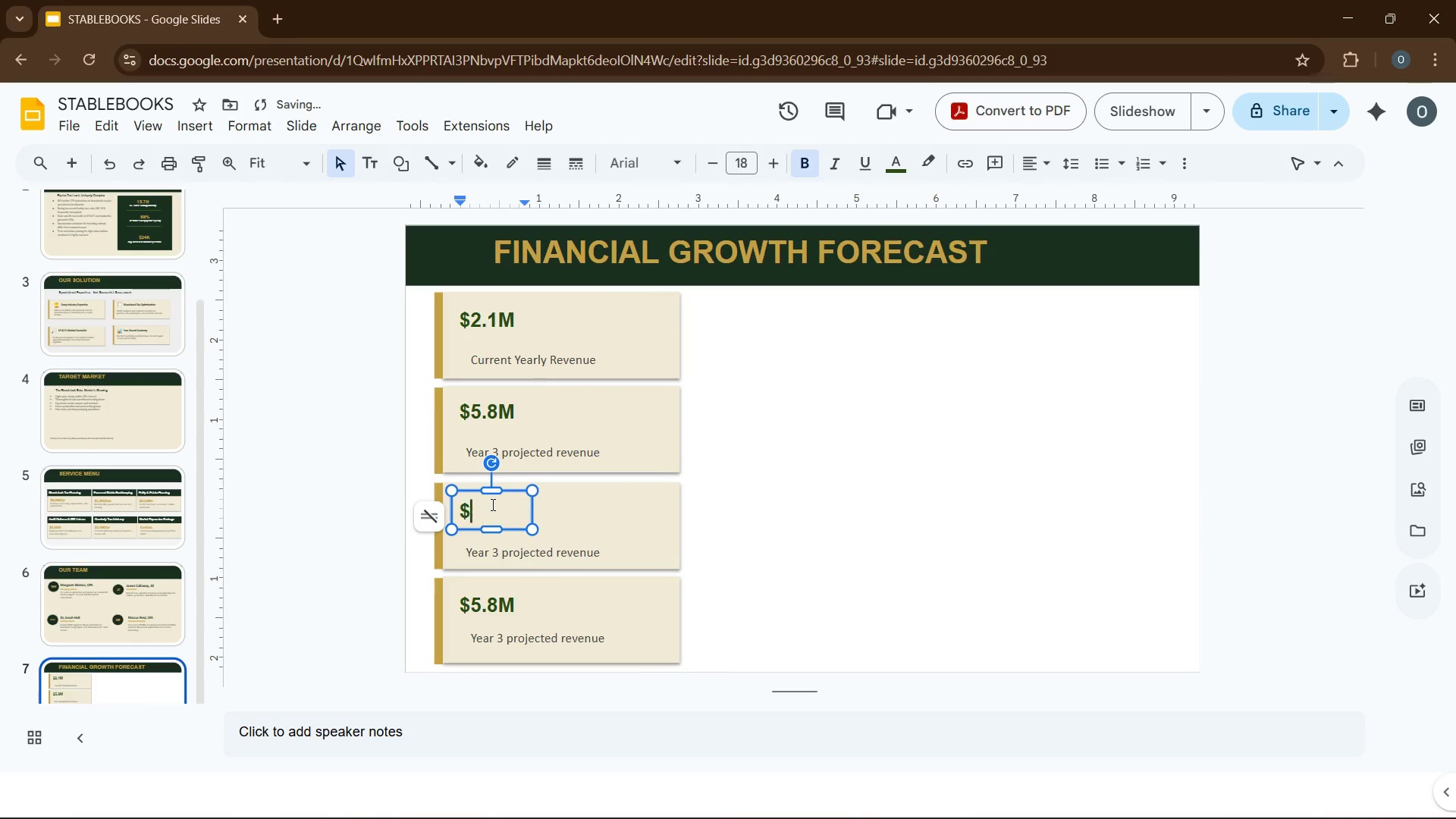 
key(Backspace)
 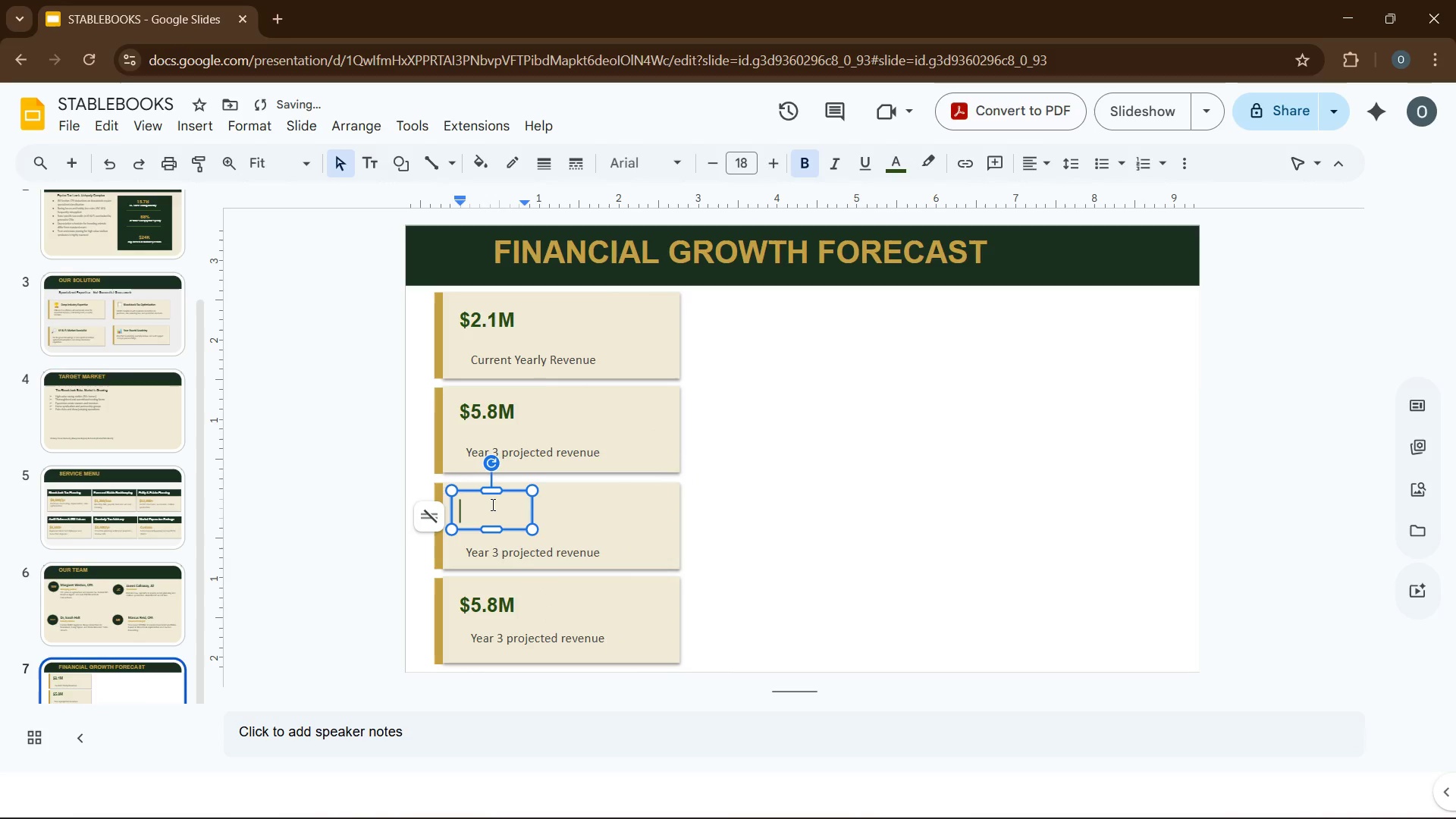 
key(Backspace)
 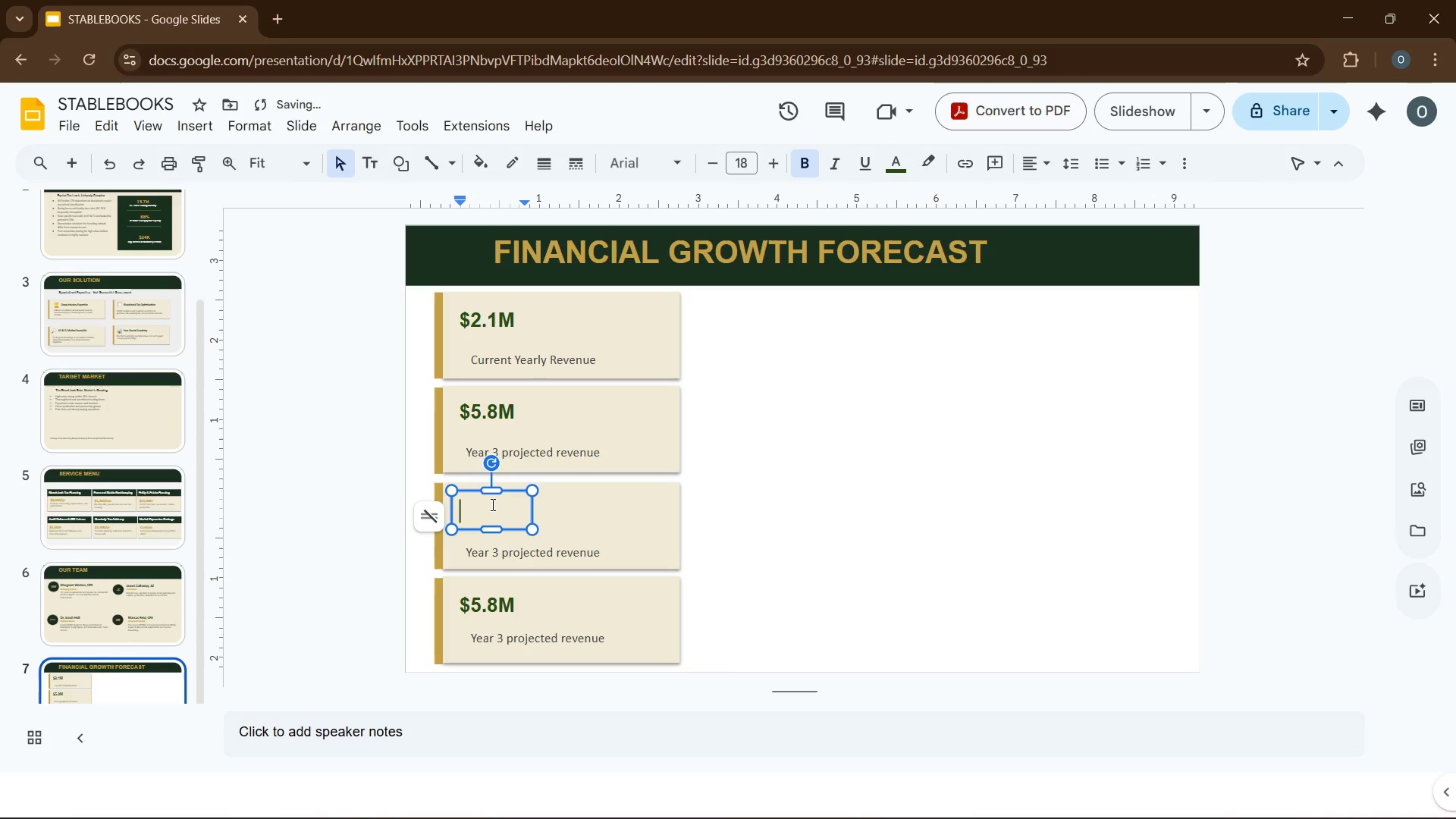 
key(Numpad3)
 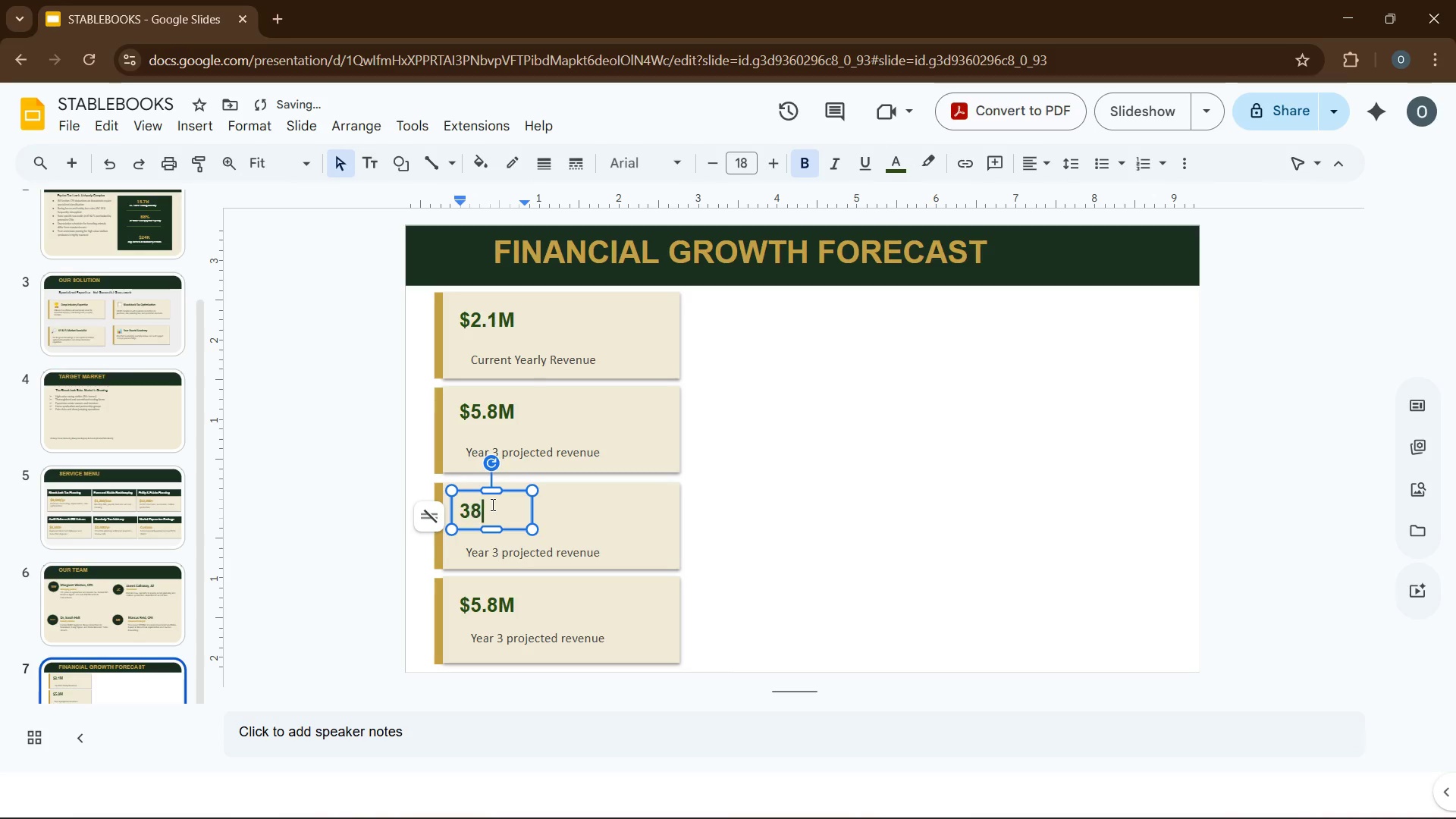 
key(Numpad8)
 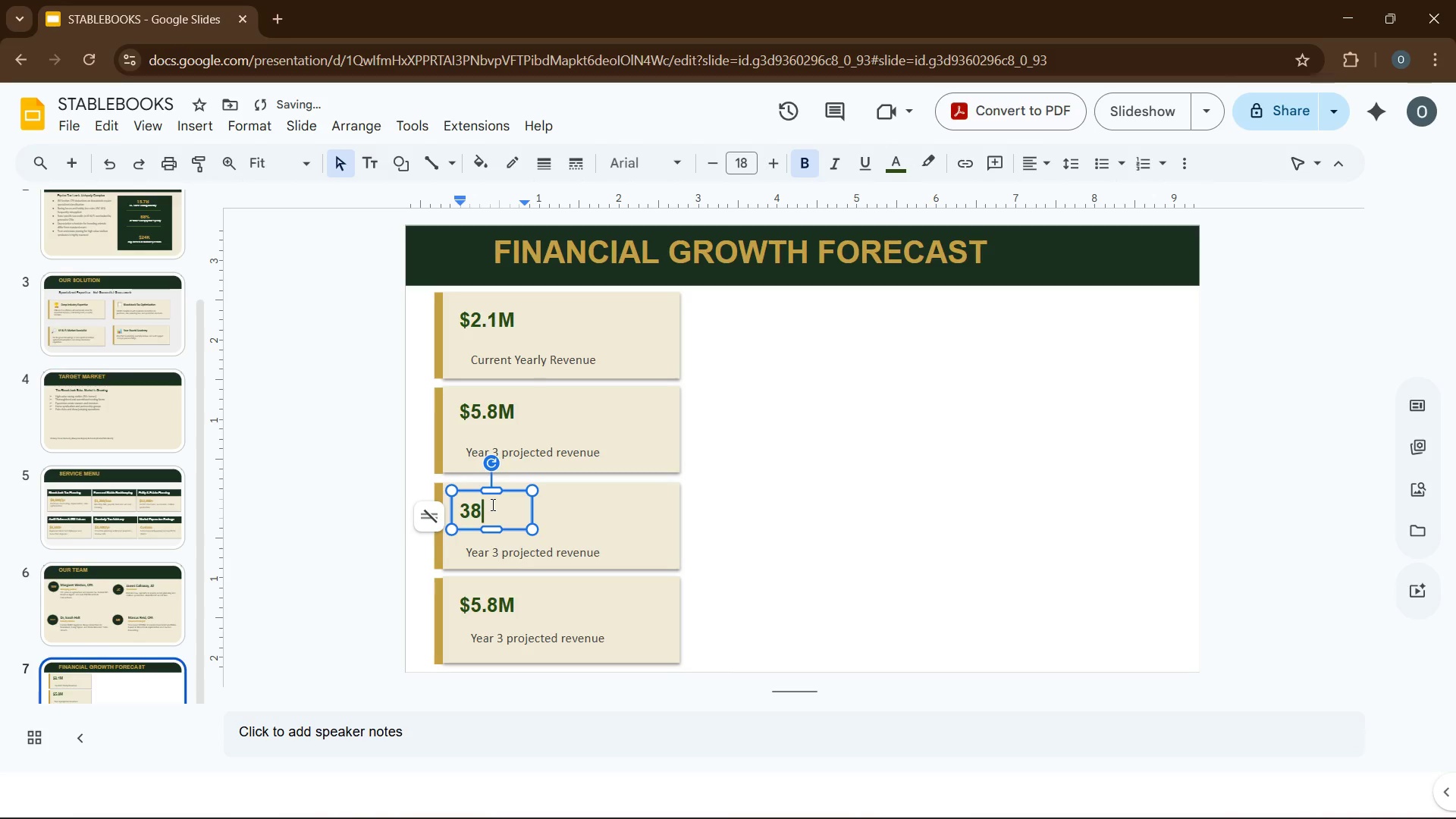 
key(Shift+5)
 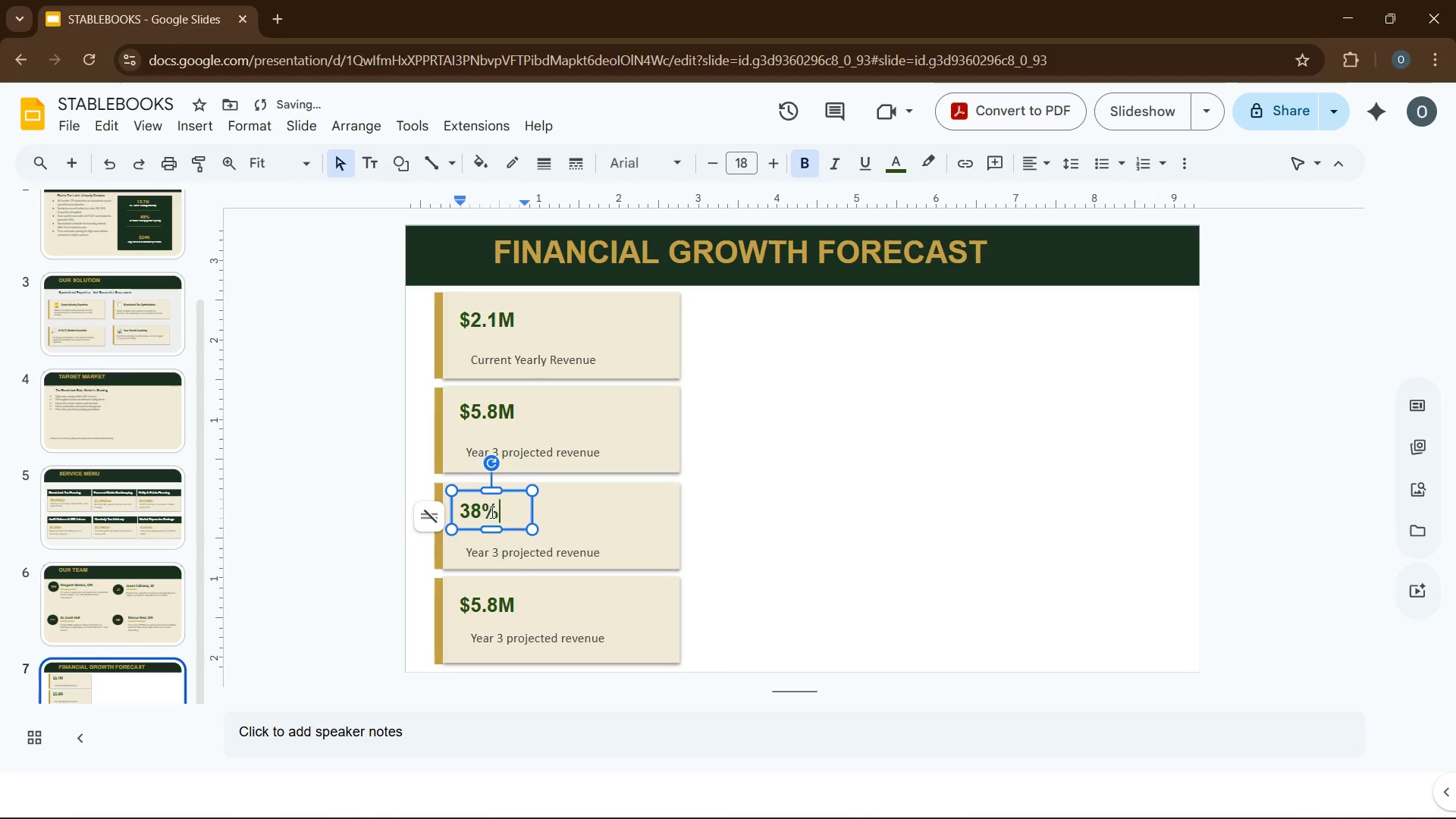 
mouse_move([504, 555])
 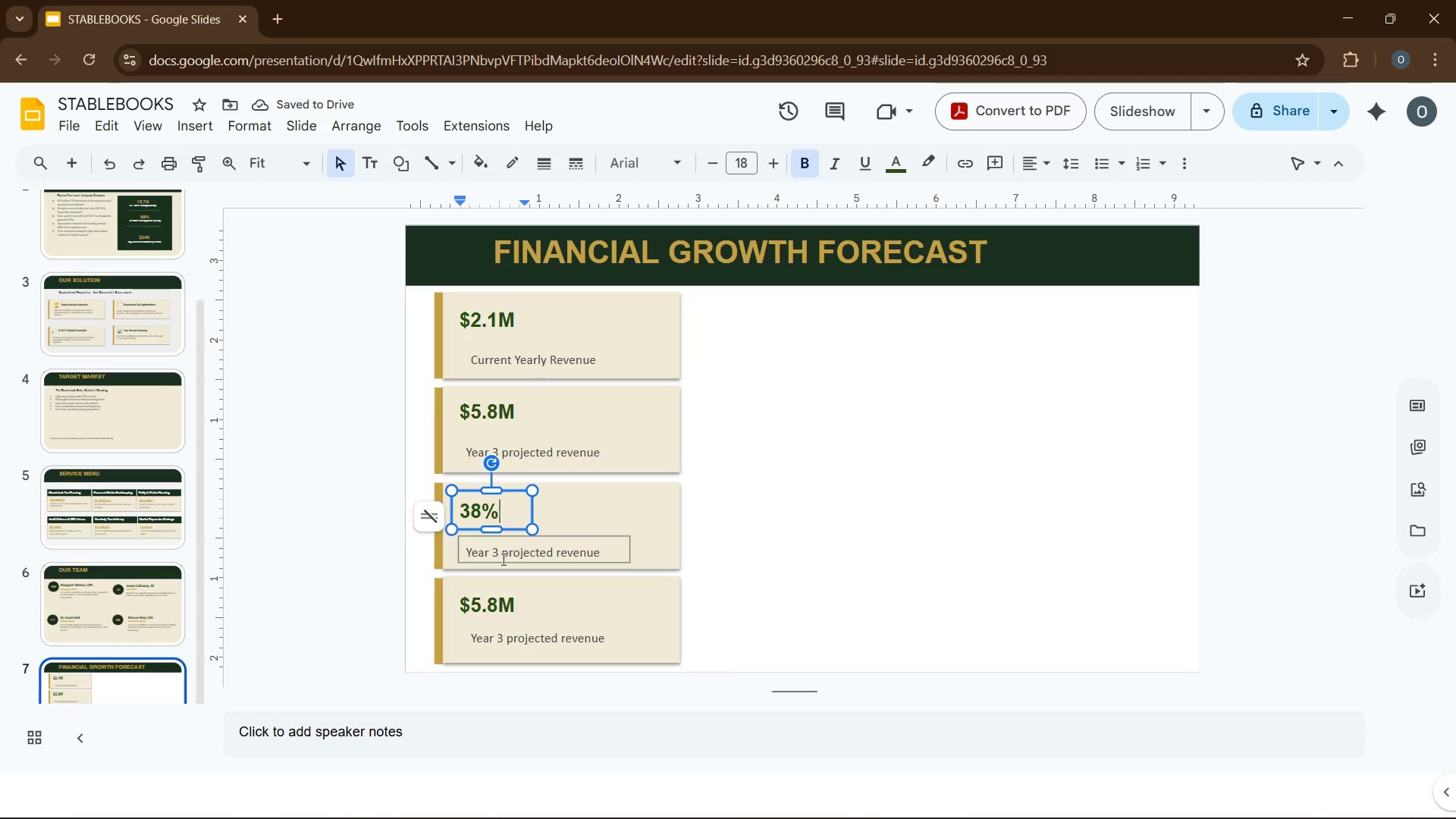 
left_click([502, 559])
 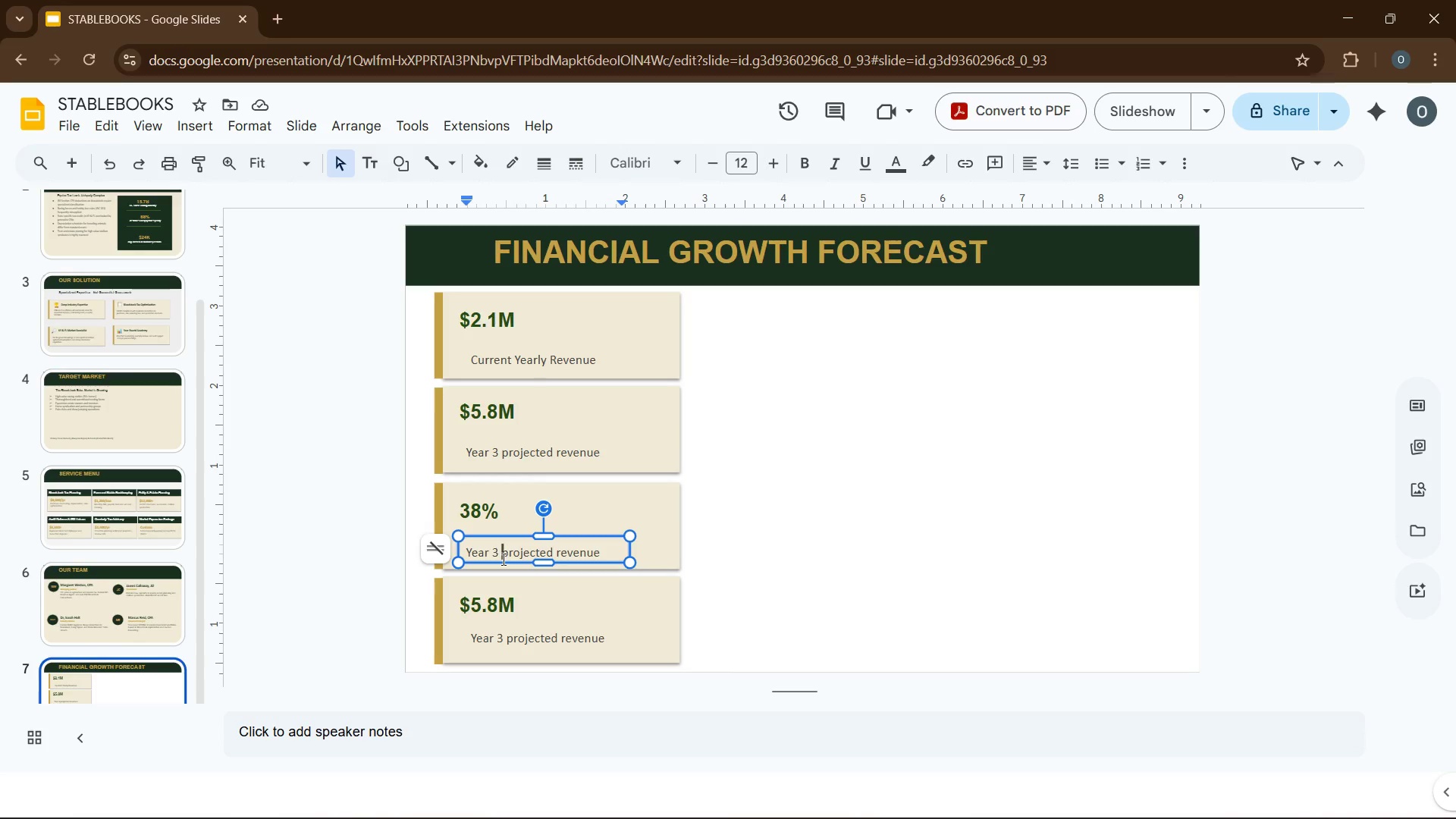 
key(Control+A)
 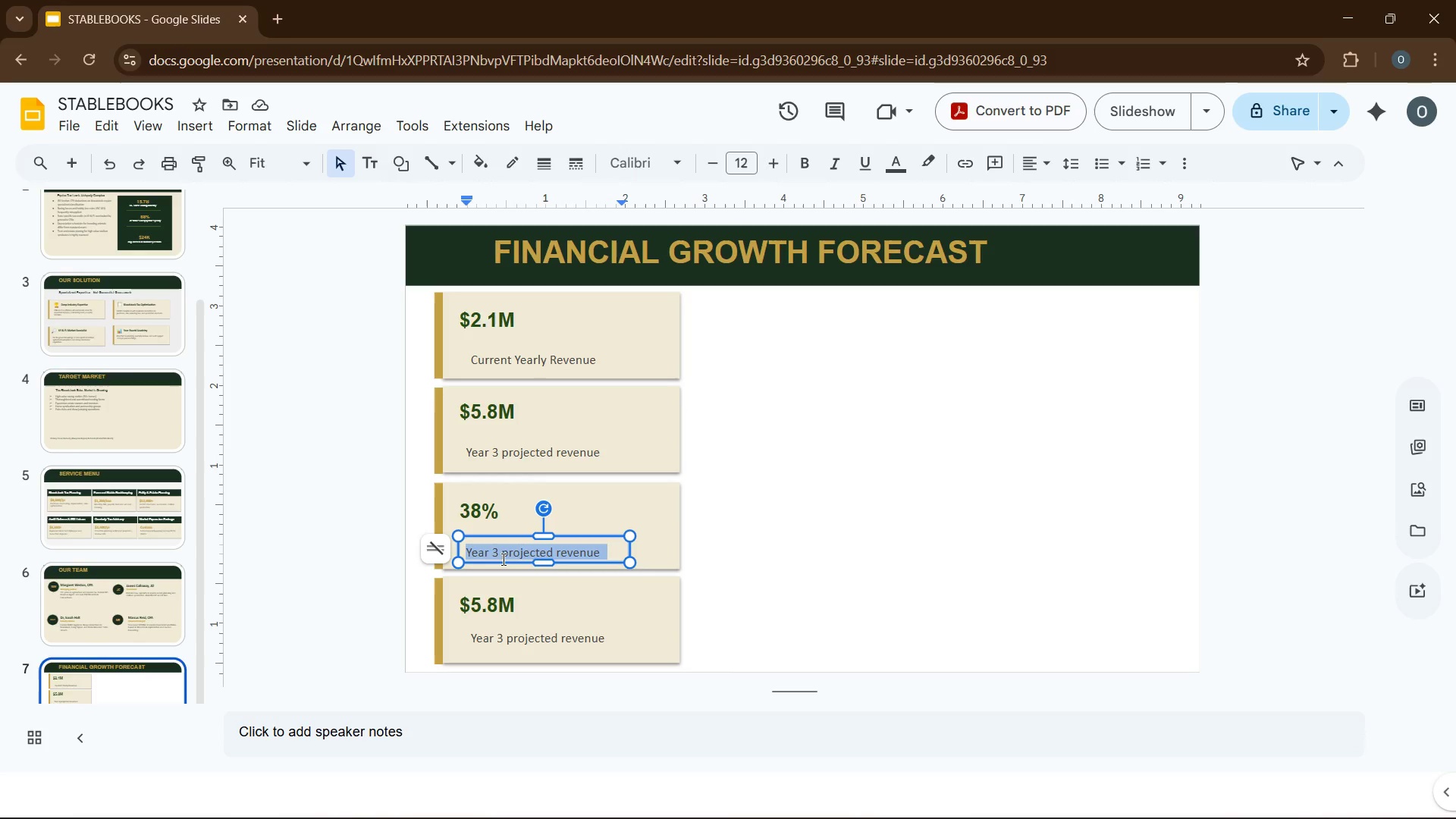 
type(target EBITDA Margin)
 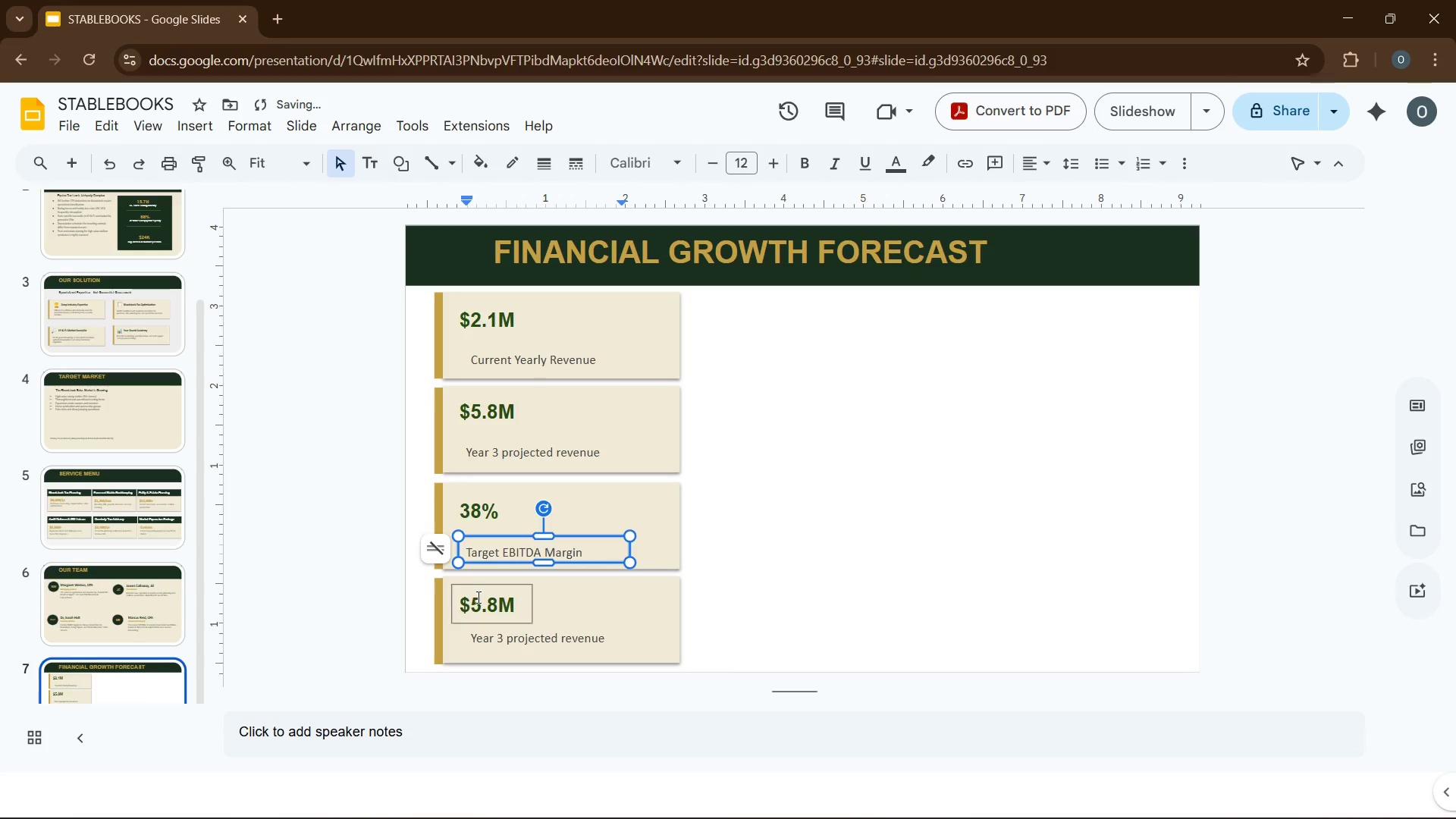 
double_click([477, 597])
 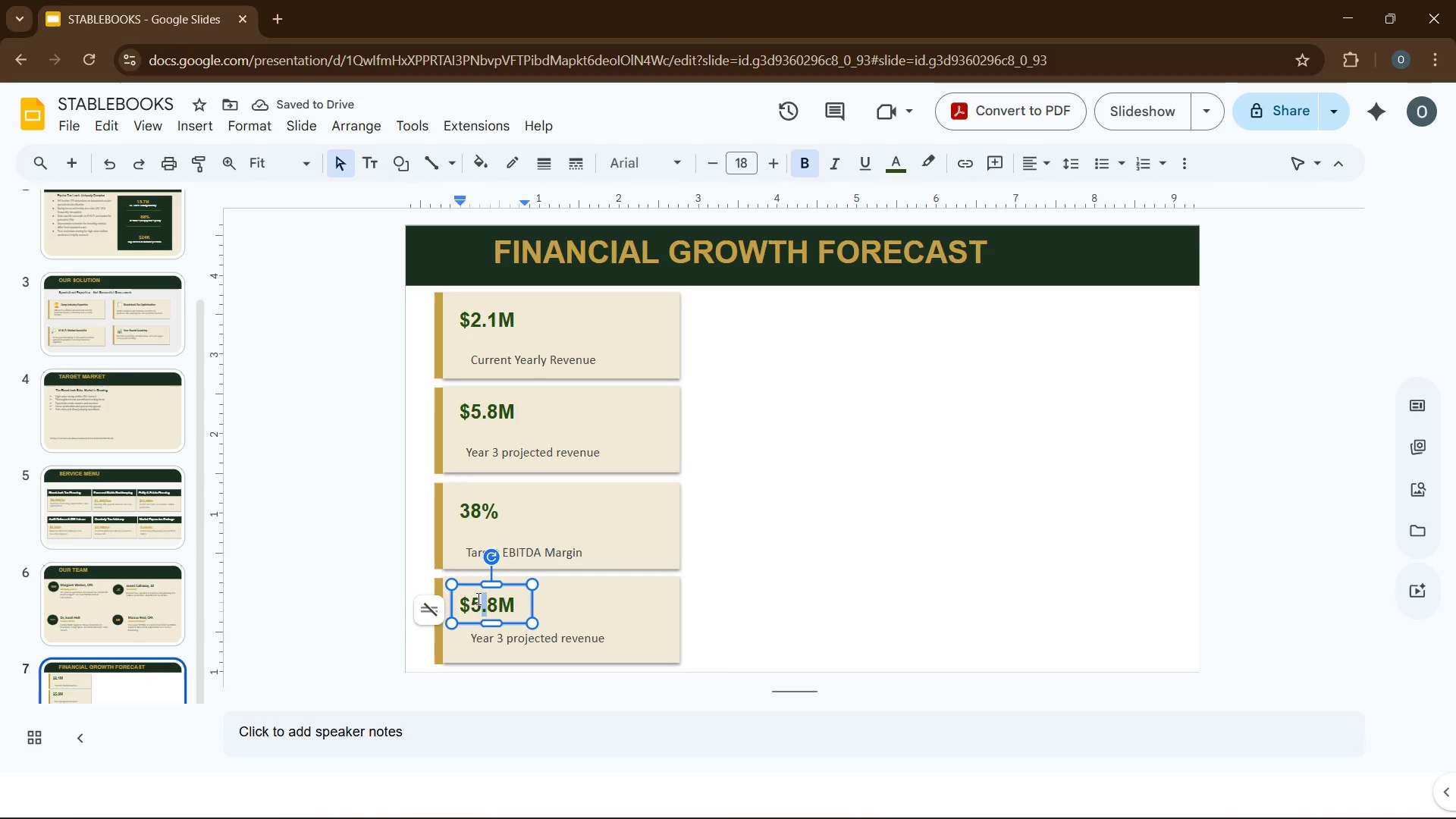 
key(Control+A)
 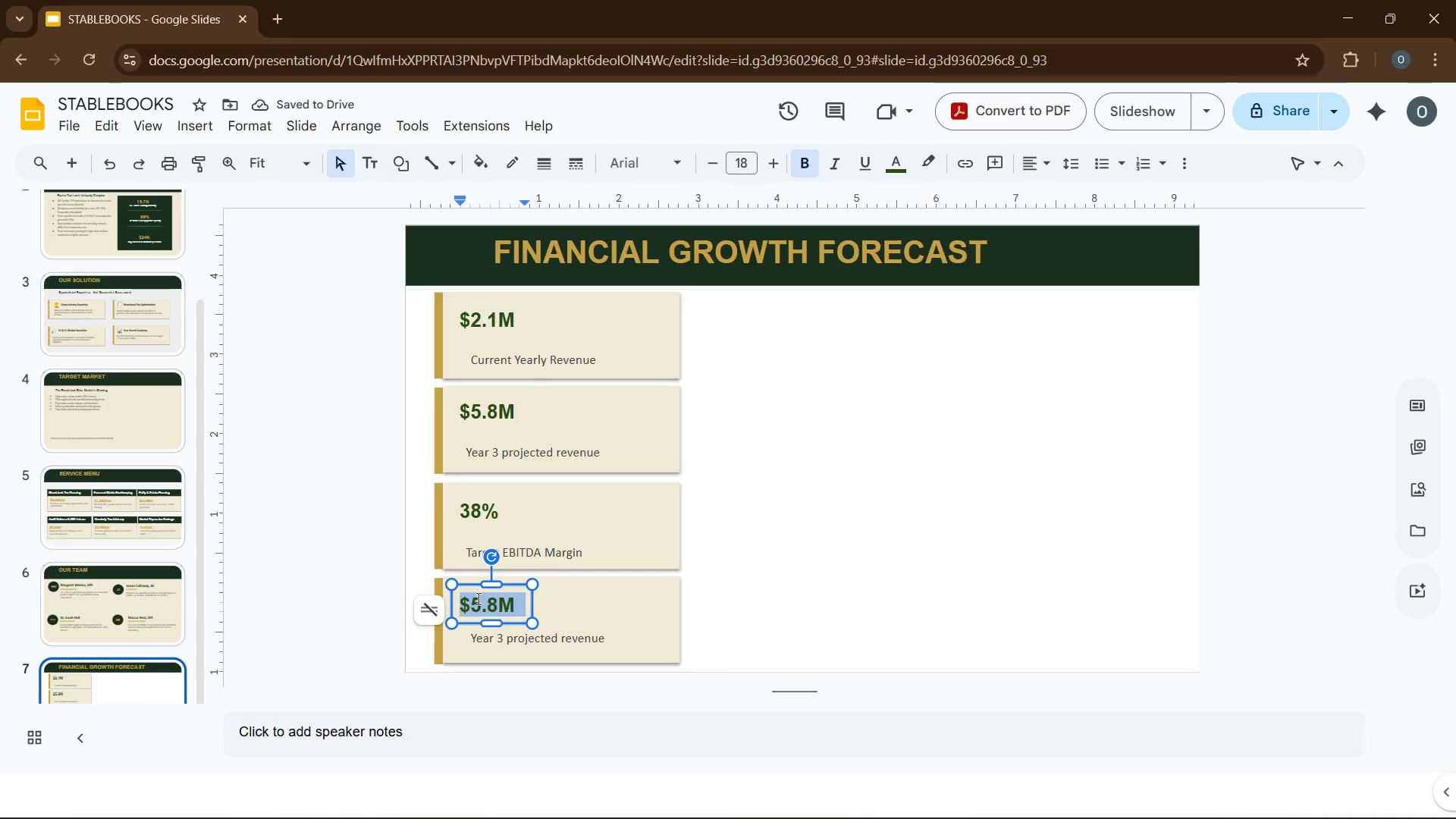 
key(1)
 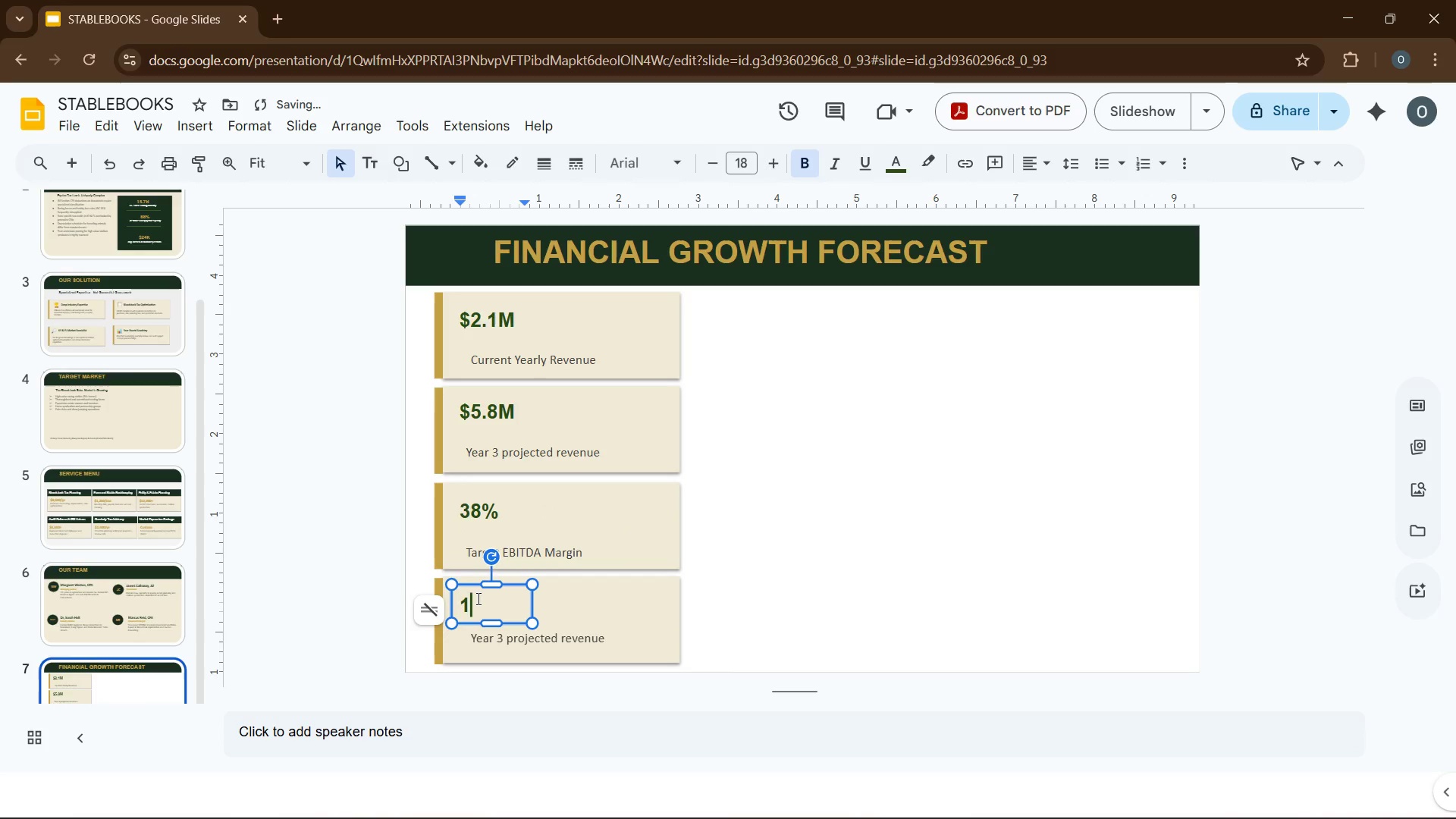 
key(Numpad8)
 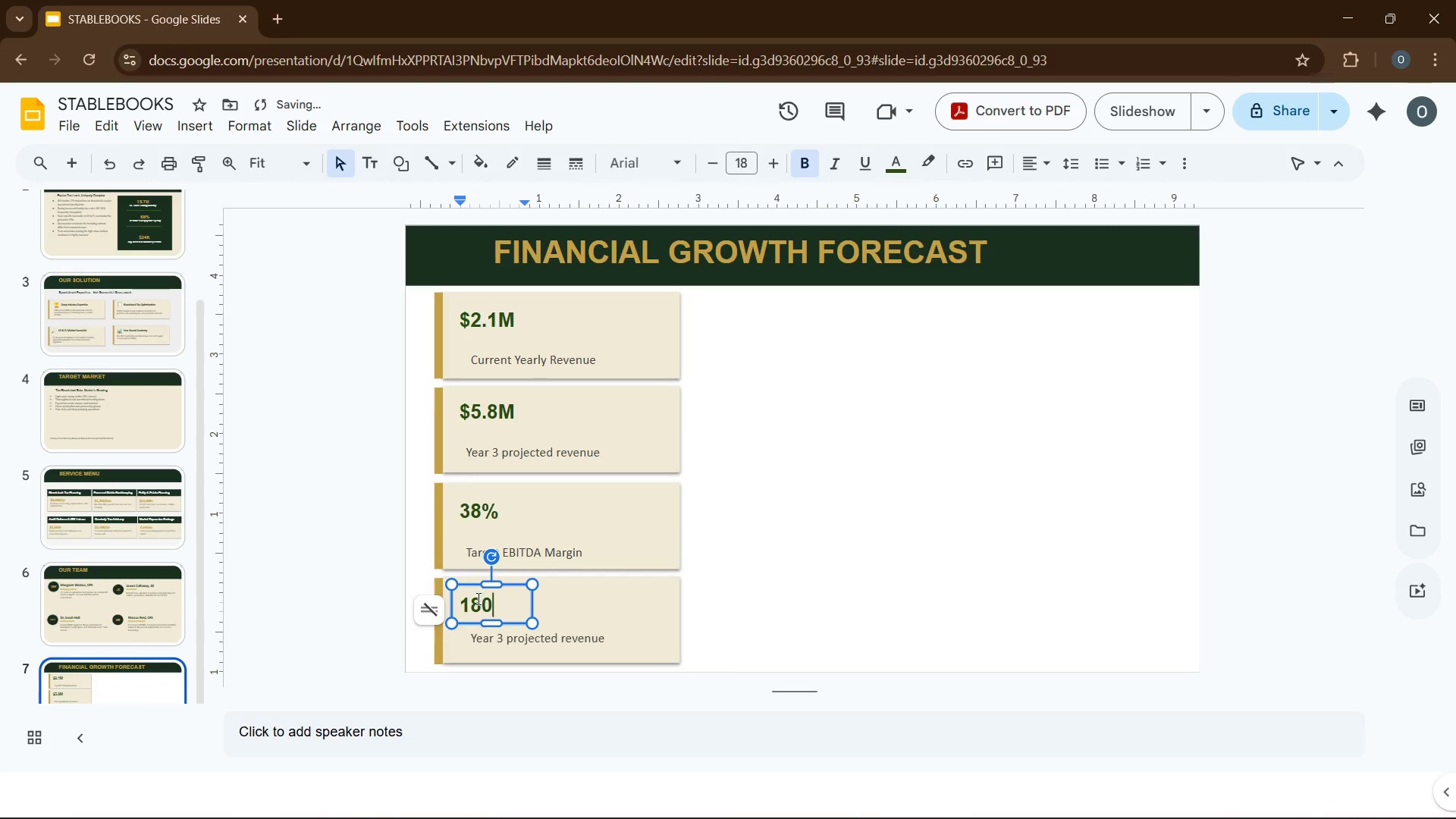 
hold_key(key=Numpad0, duration=0.39)
 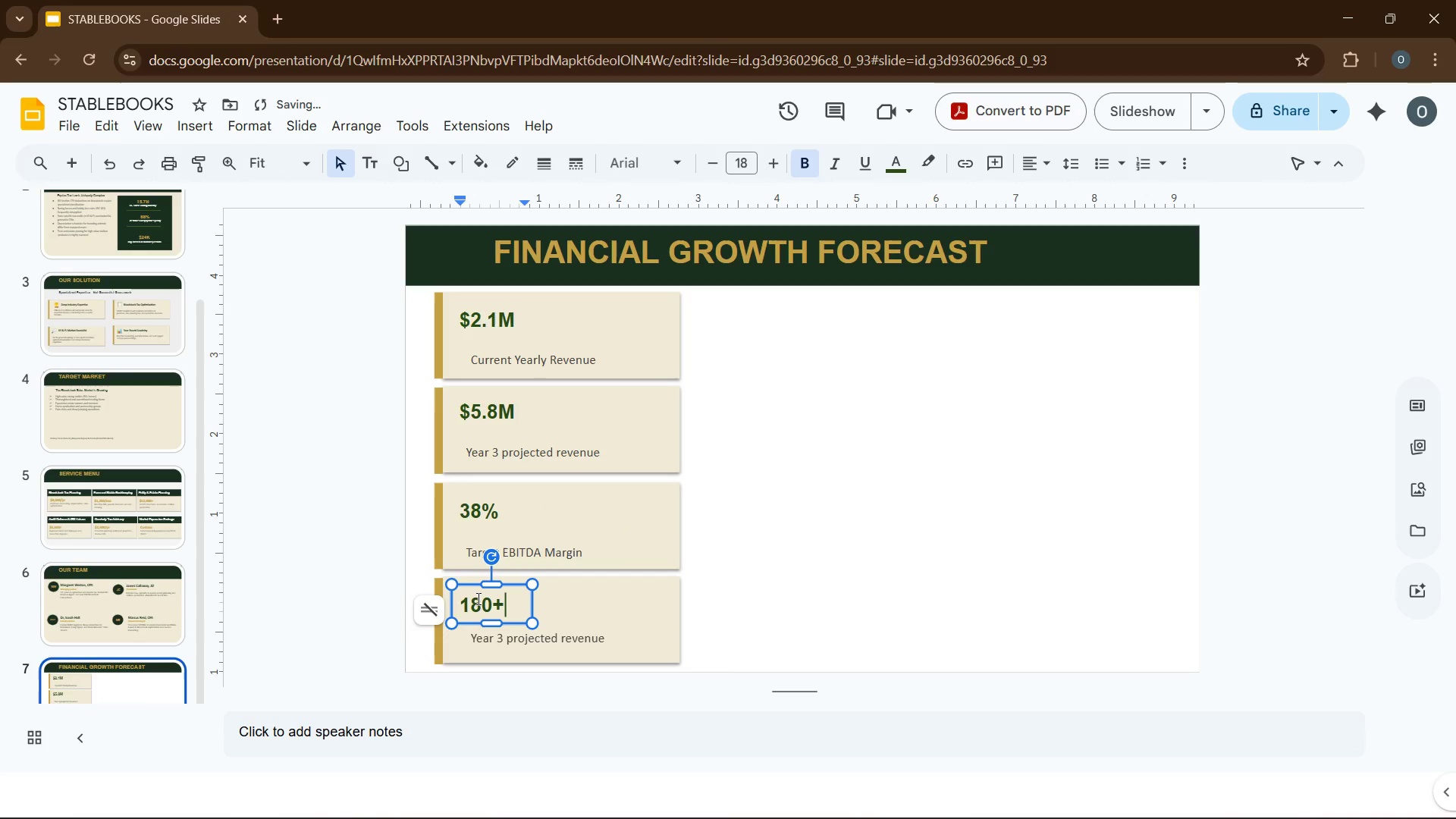 
key(NumpadAdd)
 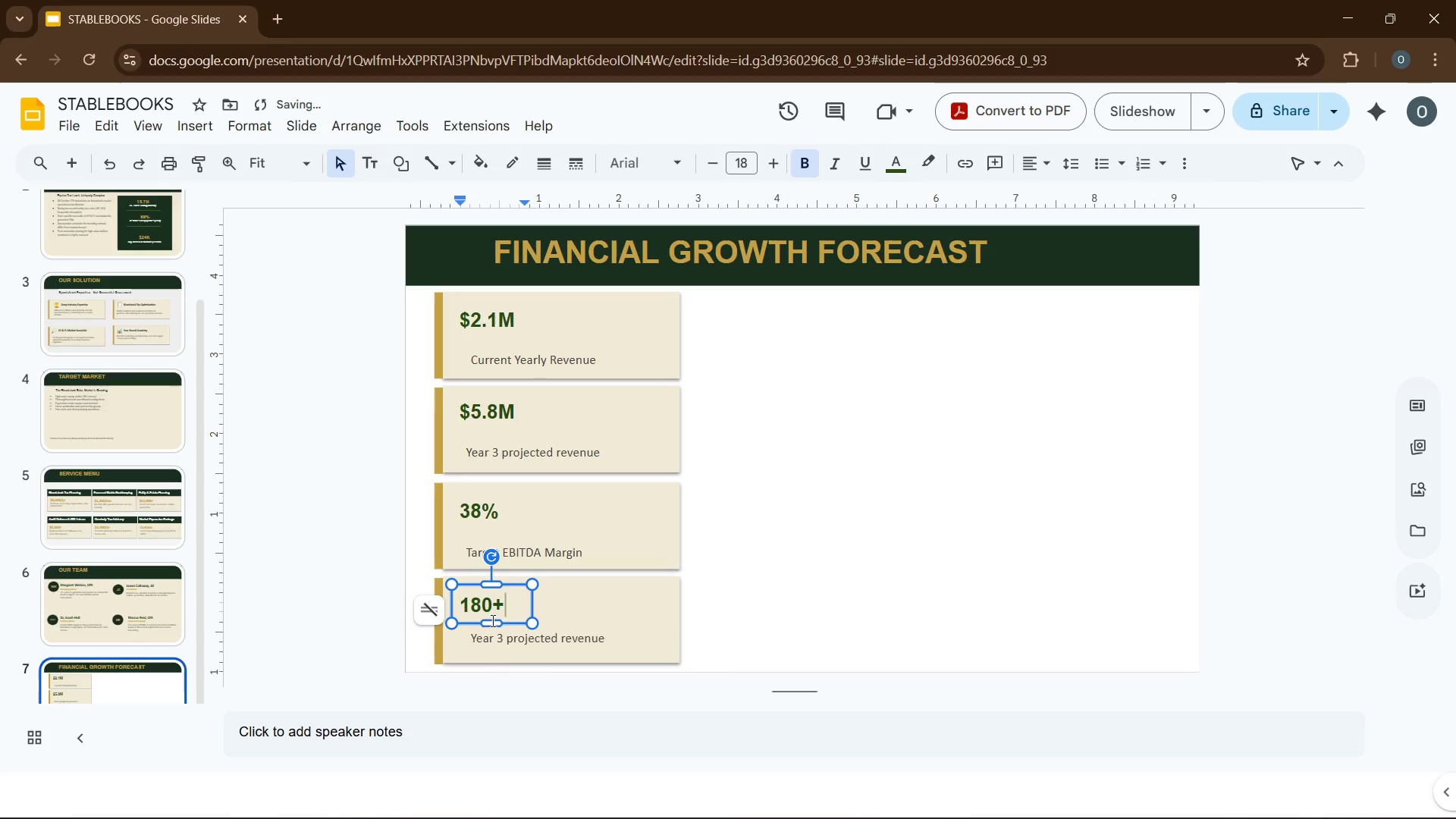 
left_click([494, 645])
 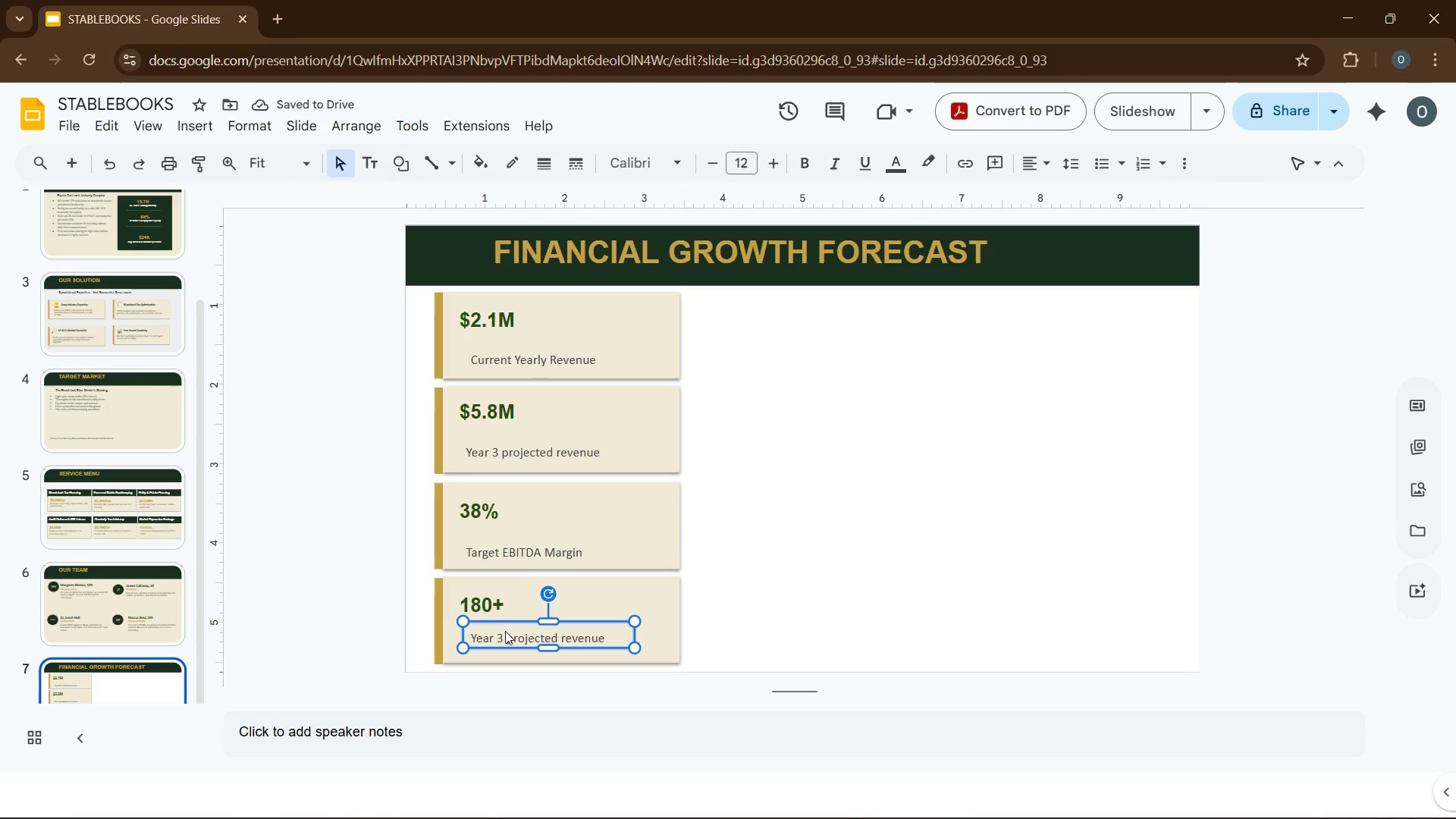 
double_click([505, 631])
 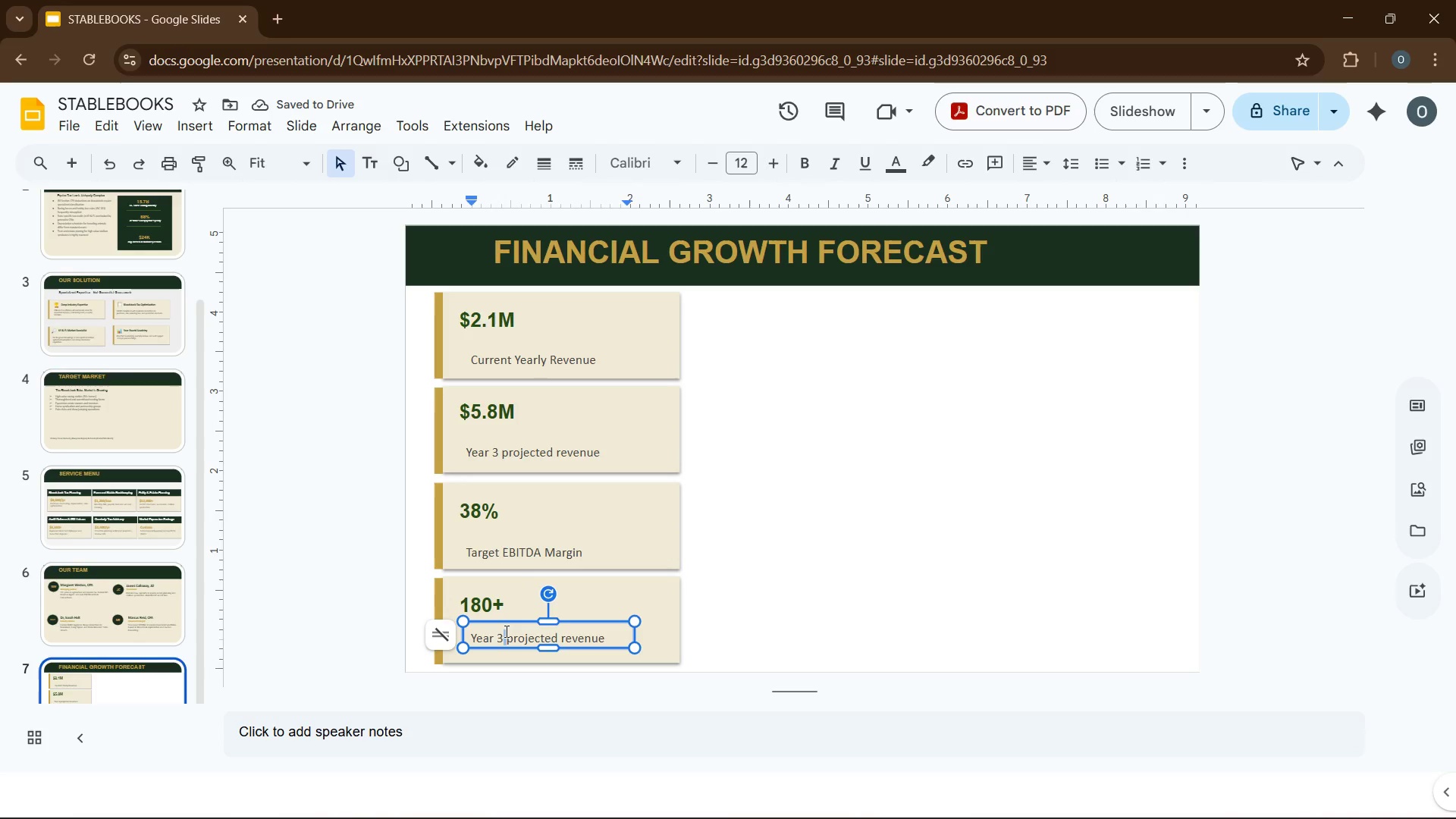 
key(Control+ControlLeft)
 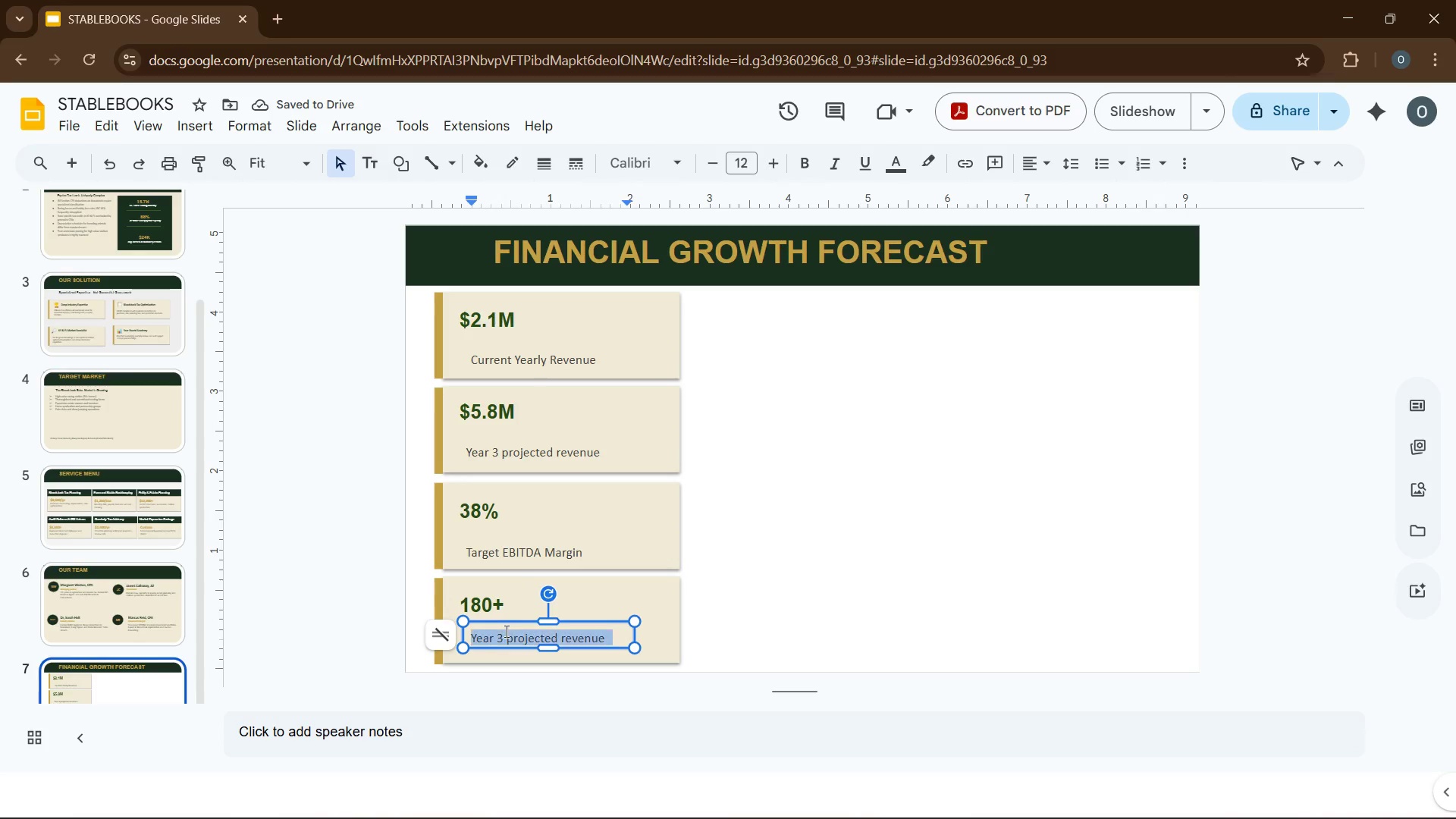 
key(Control+A)
 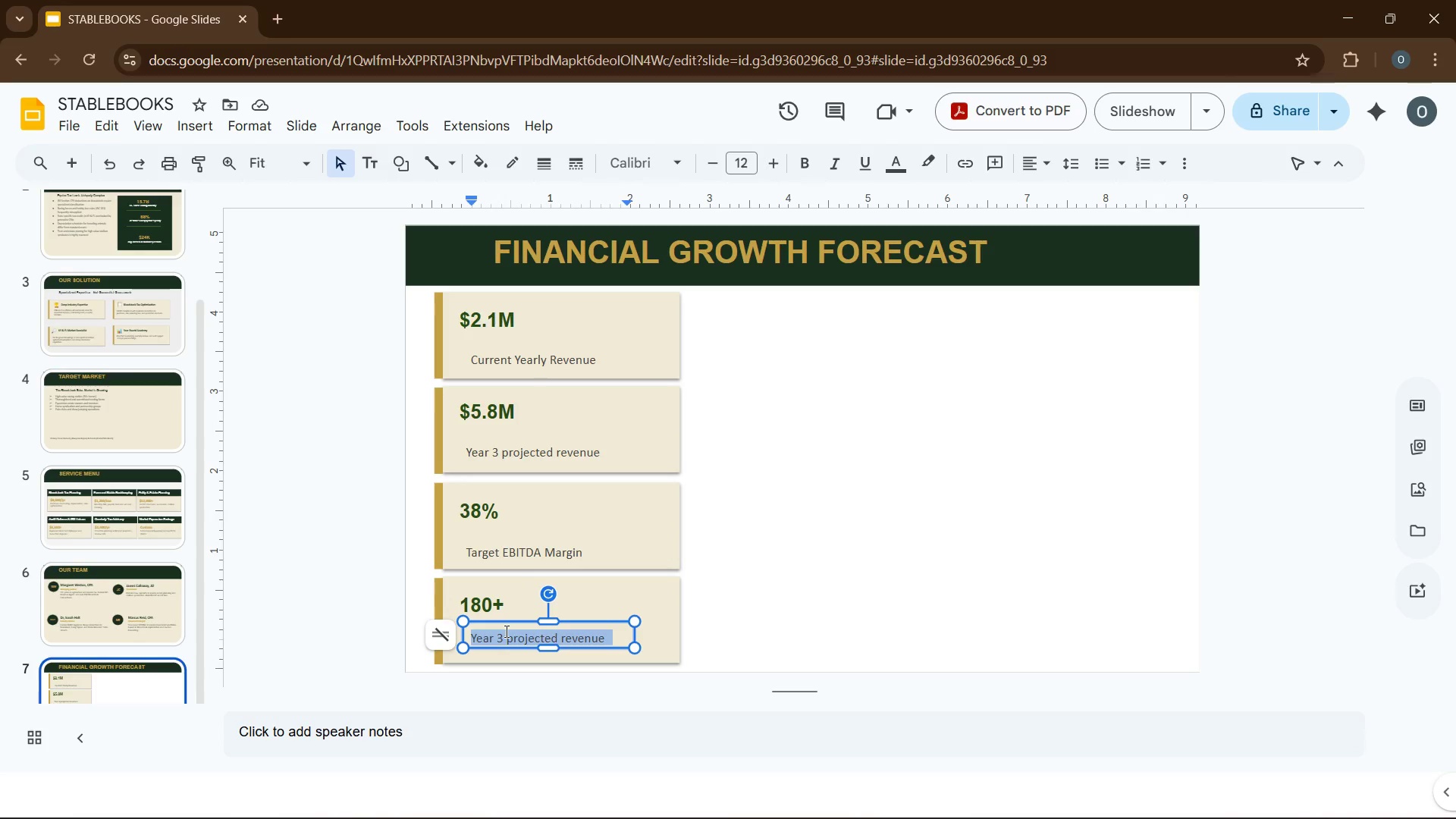 
type(target Clients )
key(Backspace)
key(Backspace)
type( Accounts)
 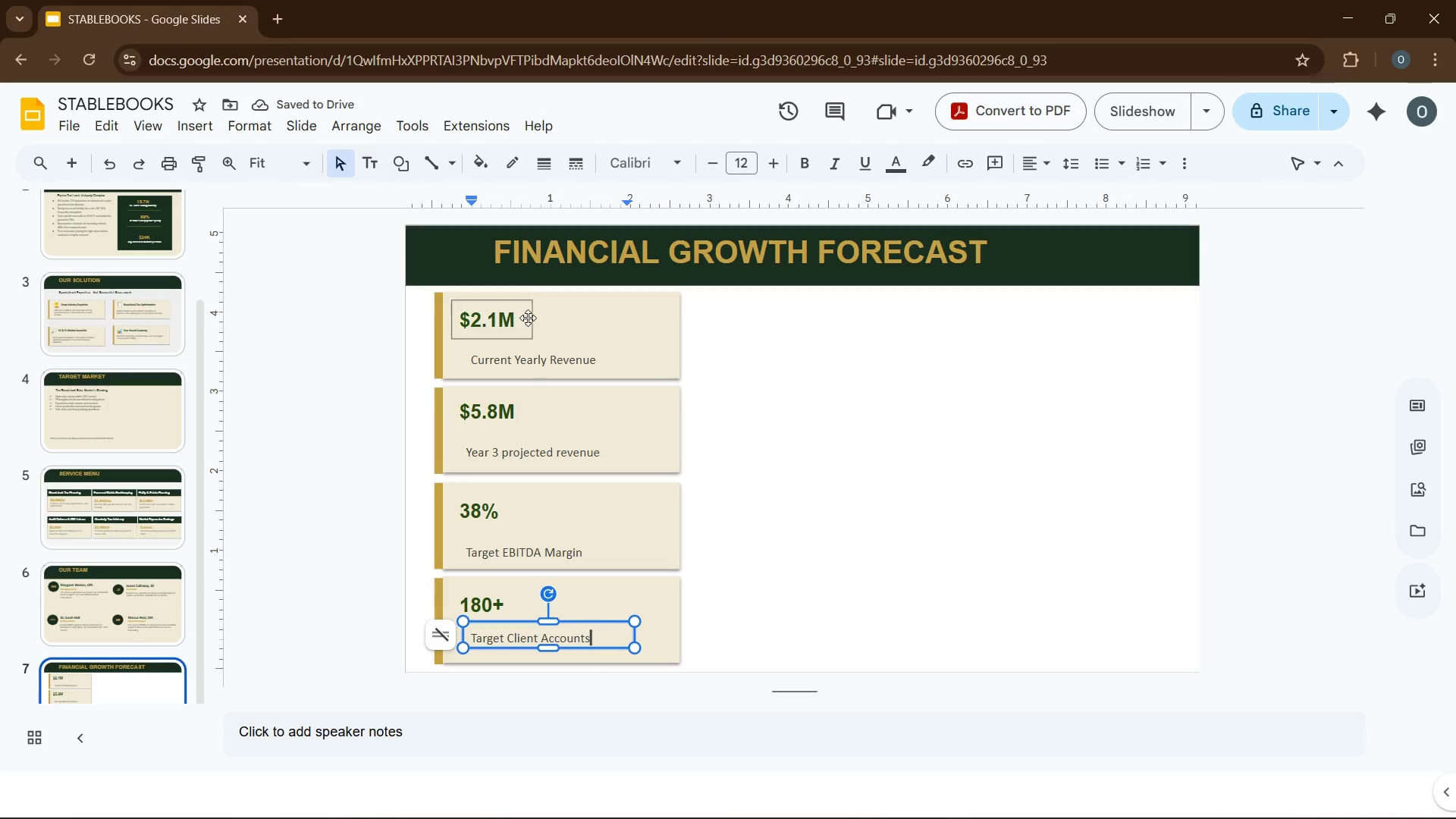 
left_click([1040, 466])
 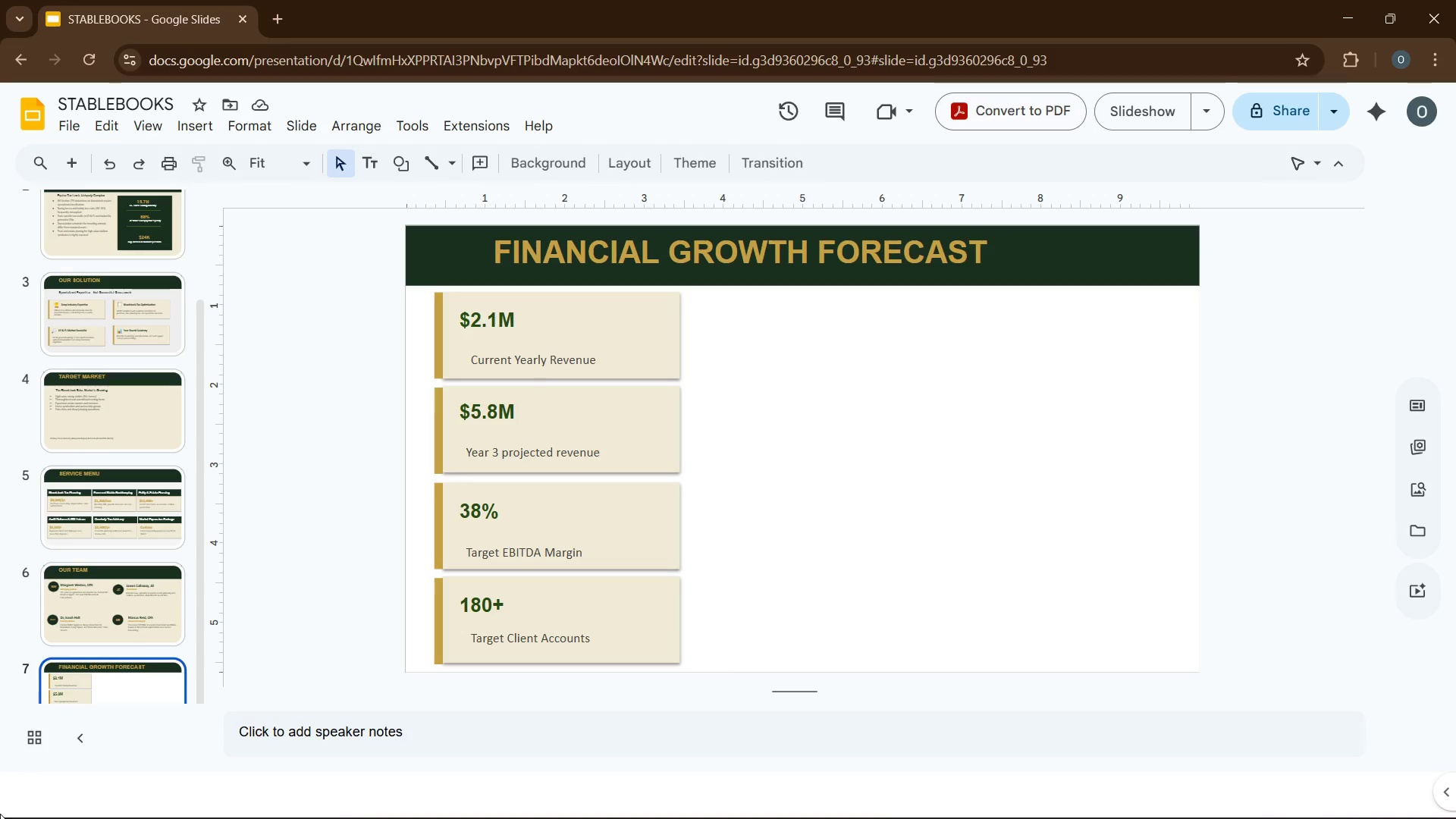 
wait(17.0)
 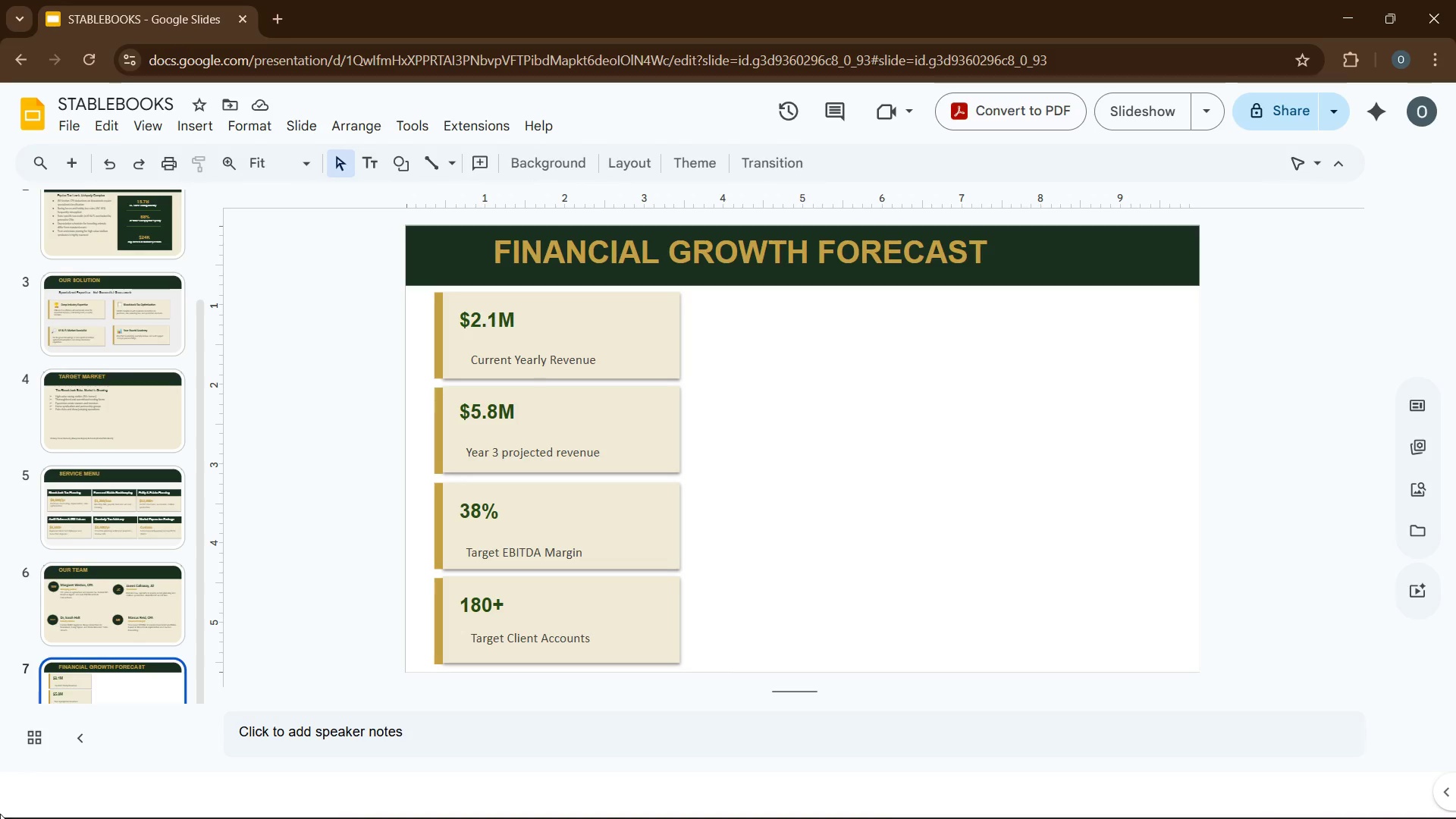 
left_click([187, 136])
 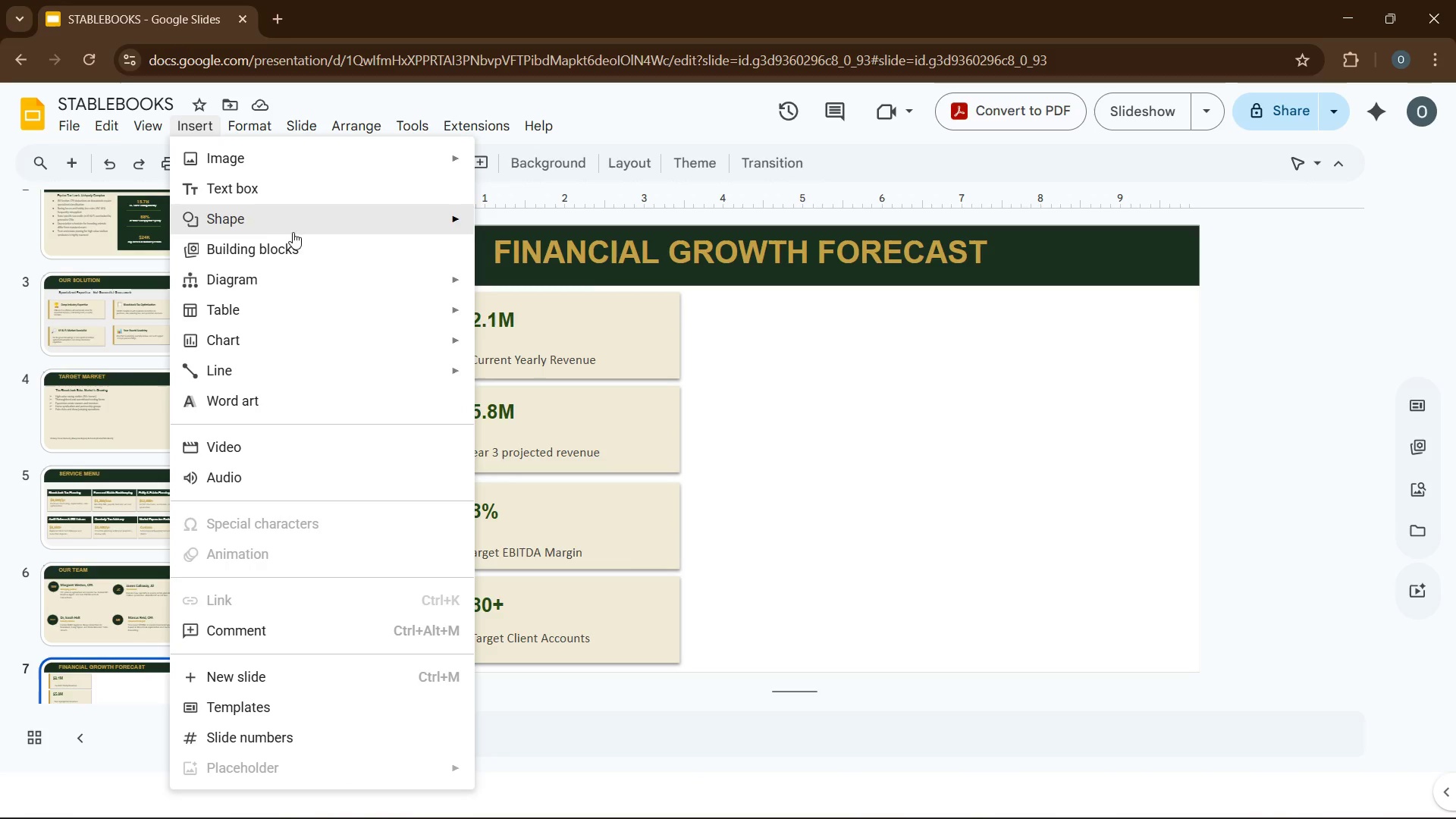 
mouse_move([458, 359])
 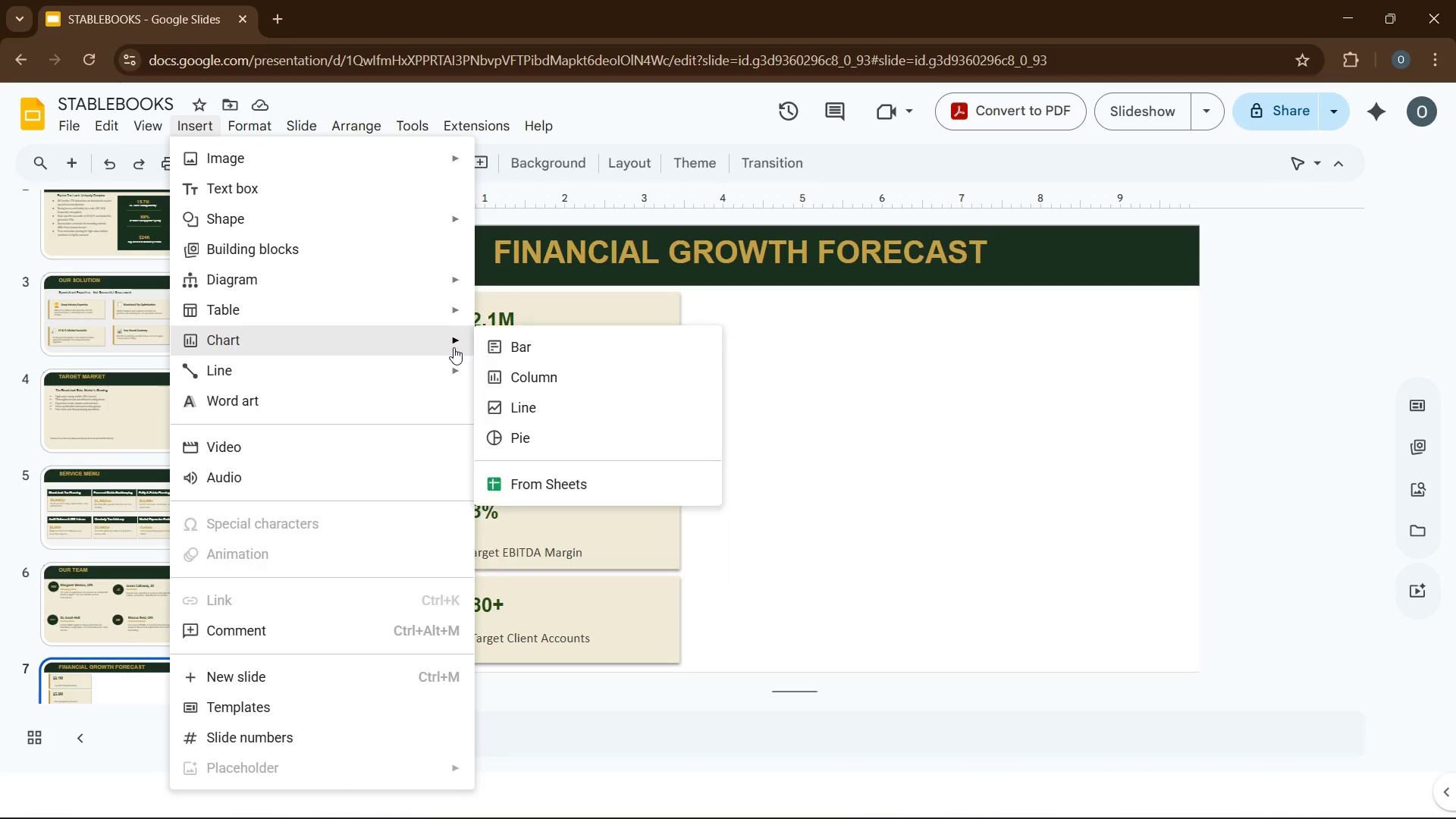 
mouse_move([460, 343])
 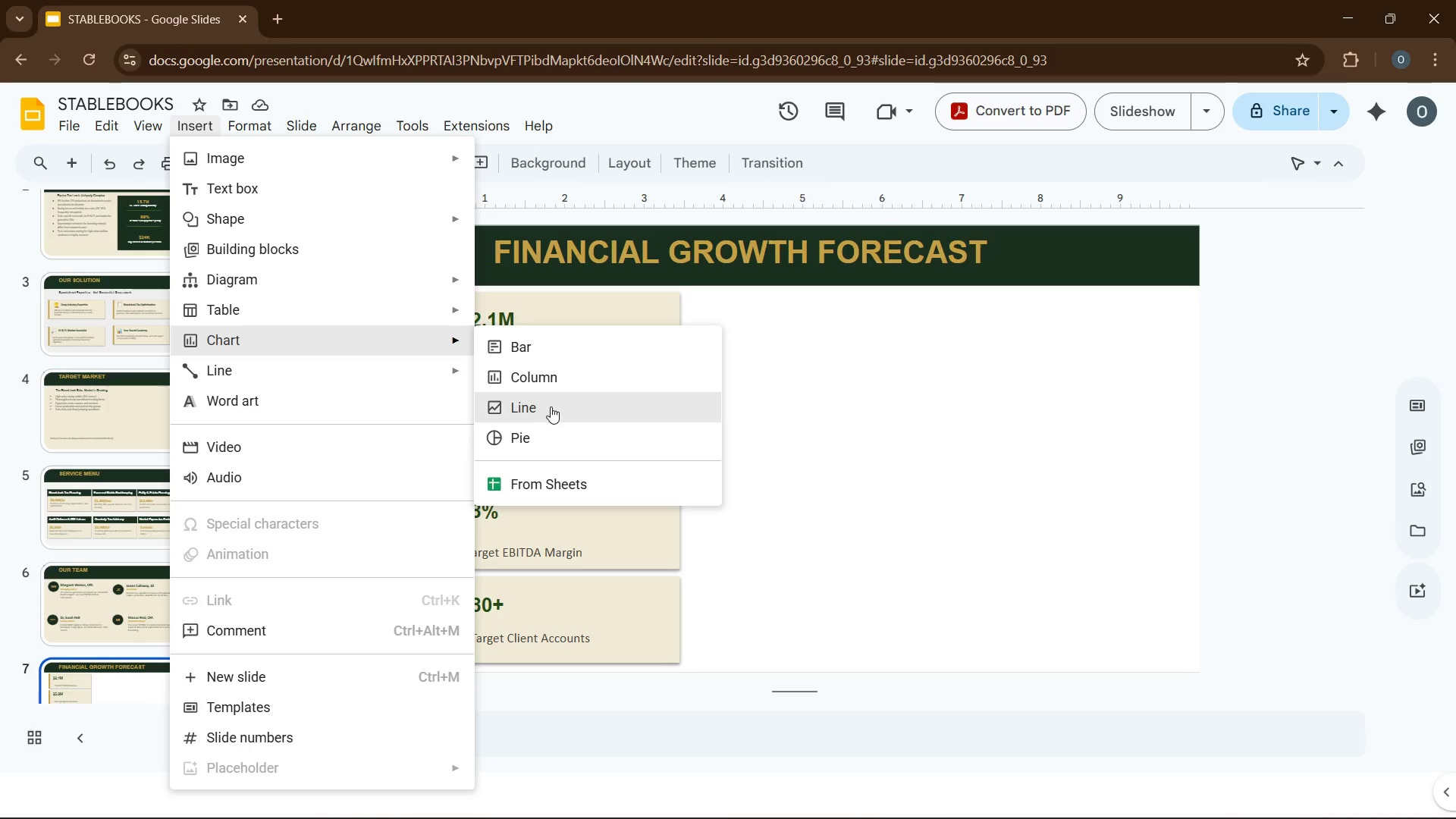 
left_click([551, 406])
 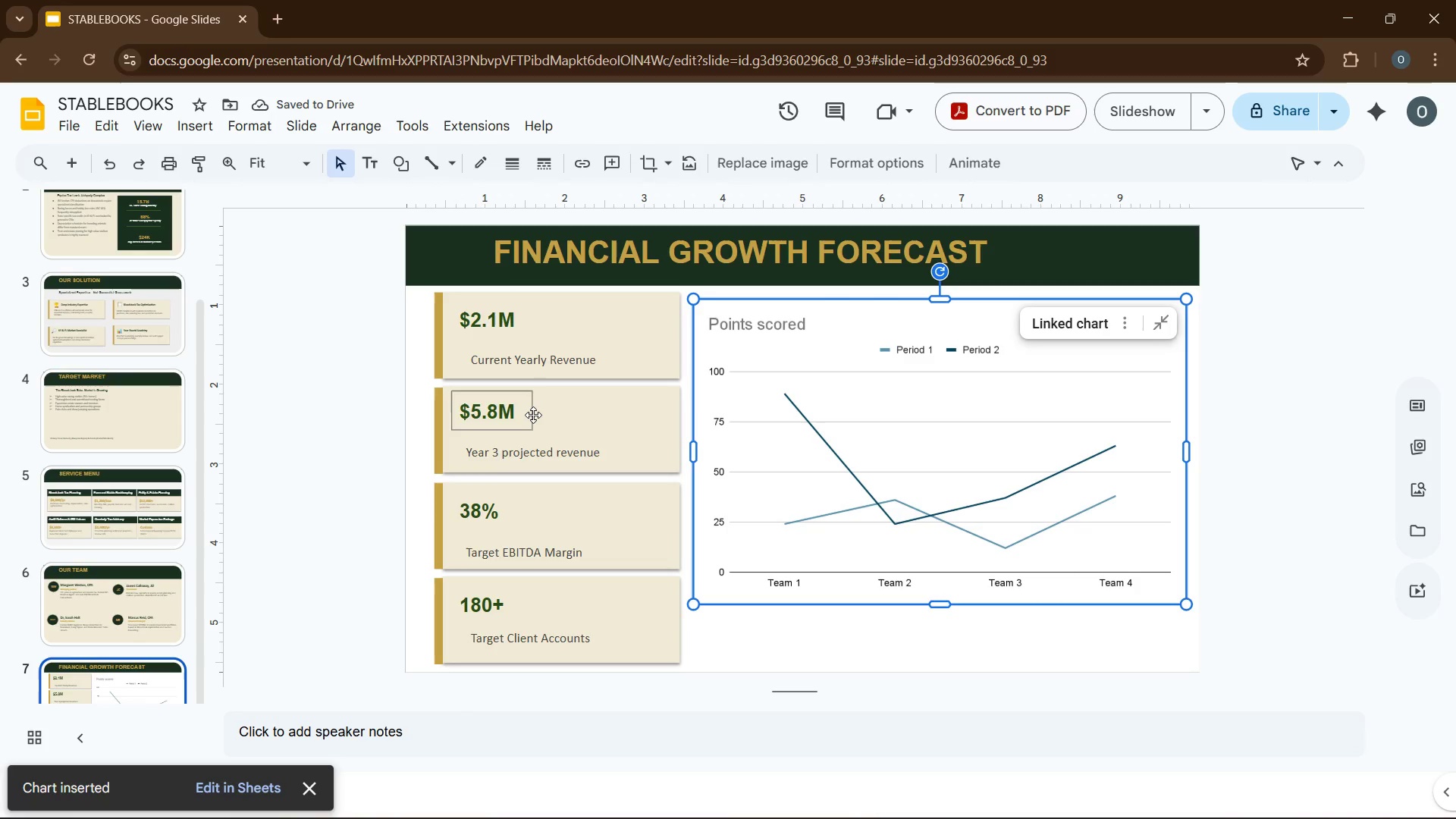 
wait(7.93)
 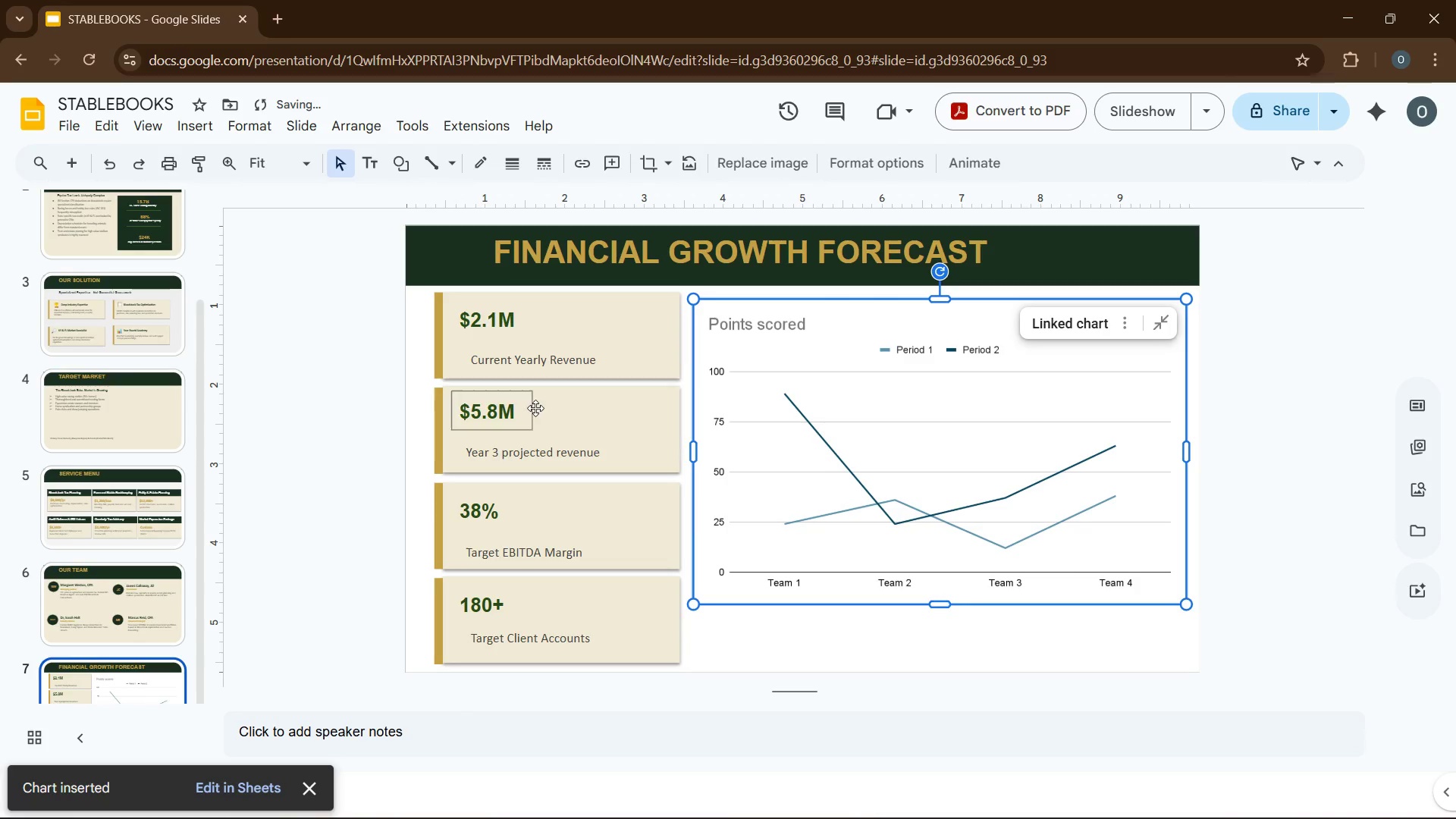 
mouse_move([532, 444])
 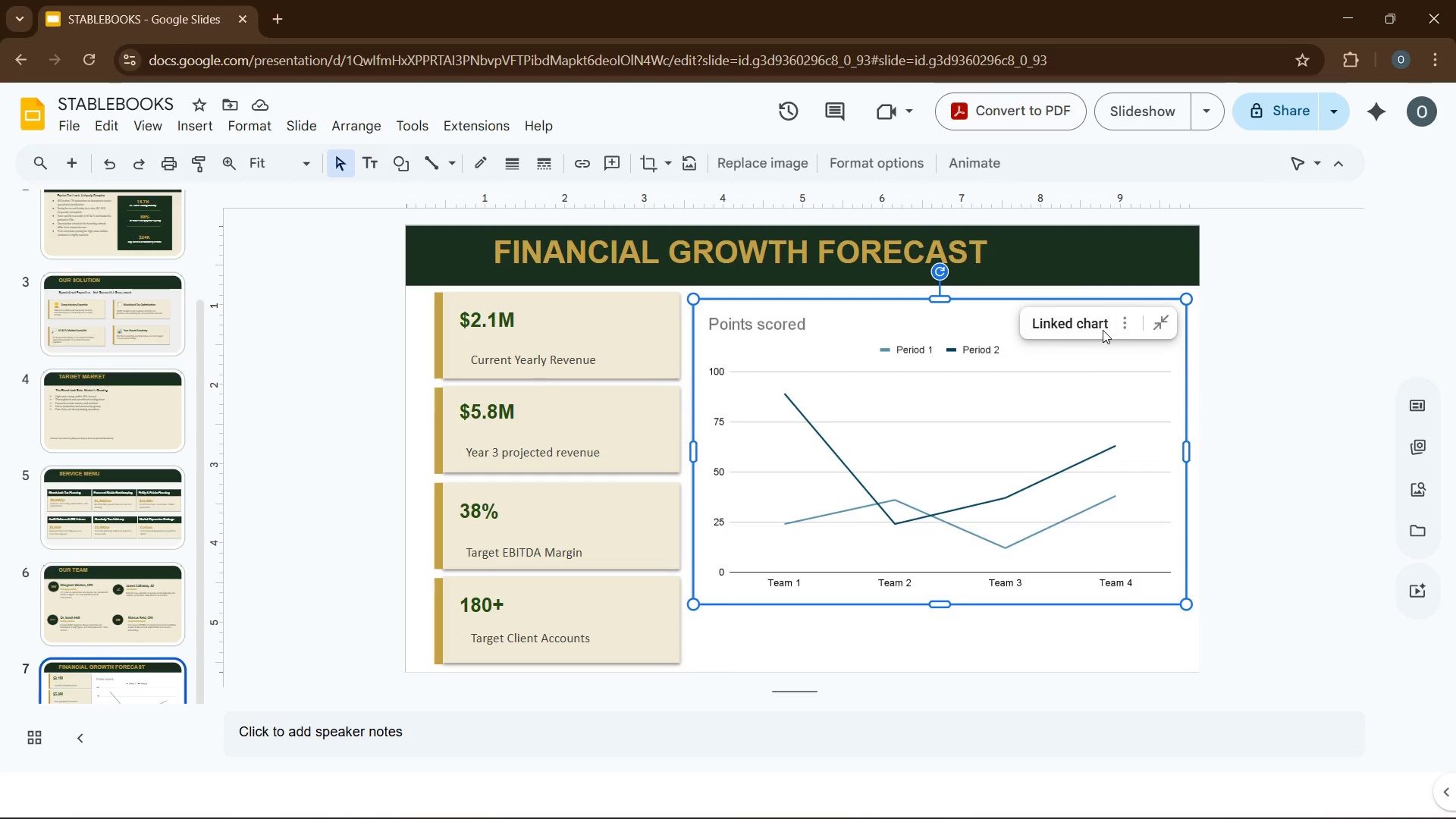 
left_click([1095, 329])
 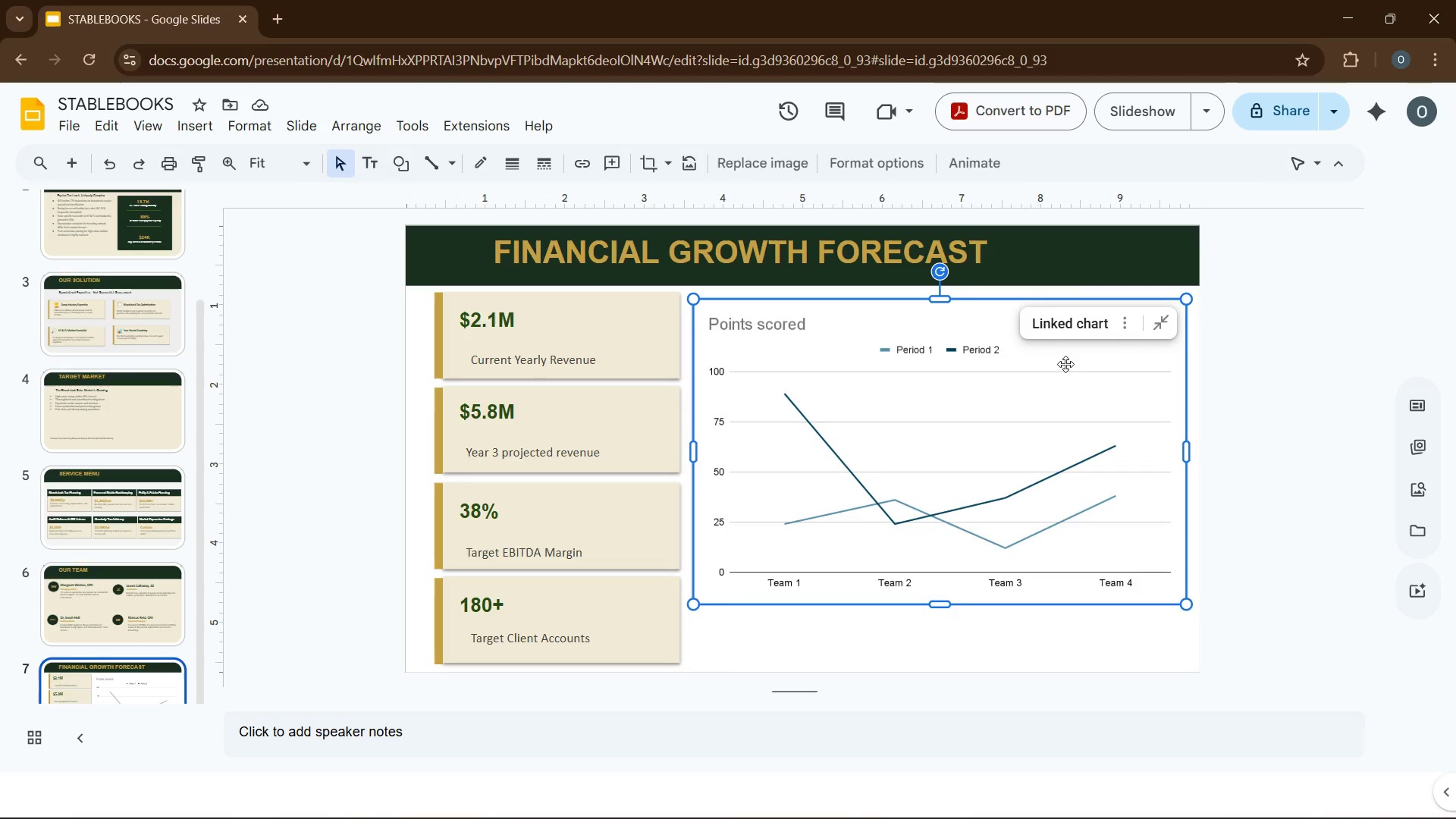 
wait(19.95)
 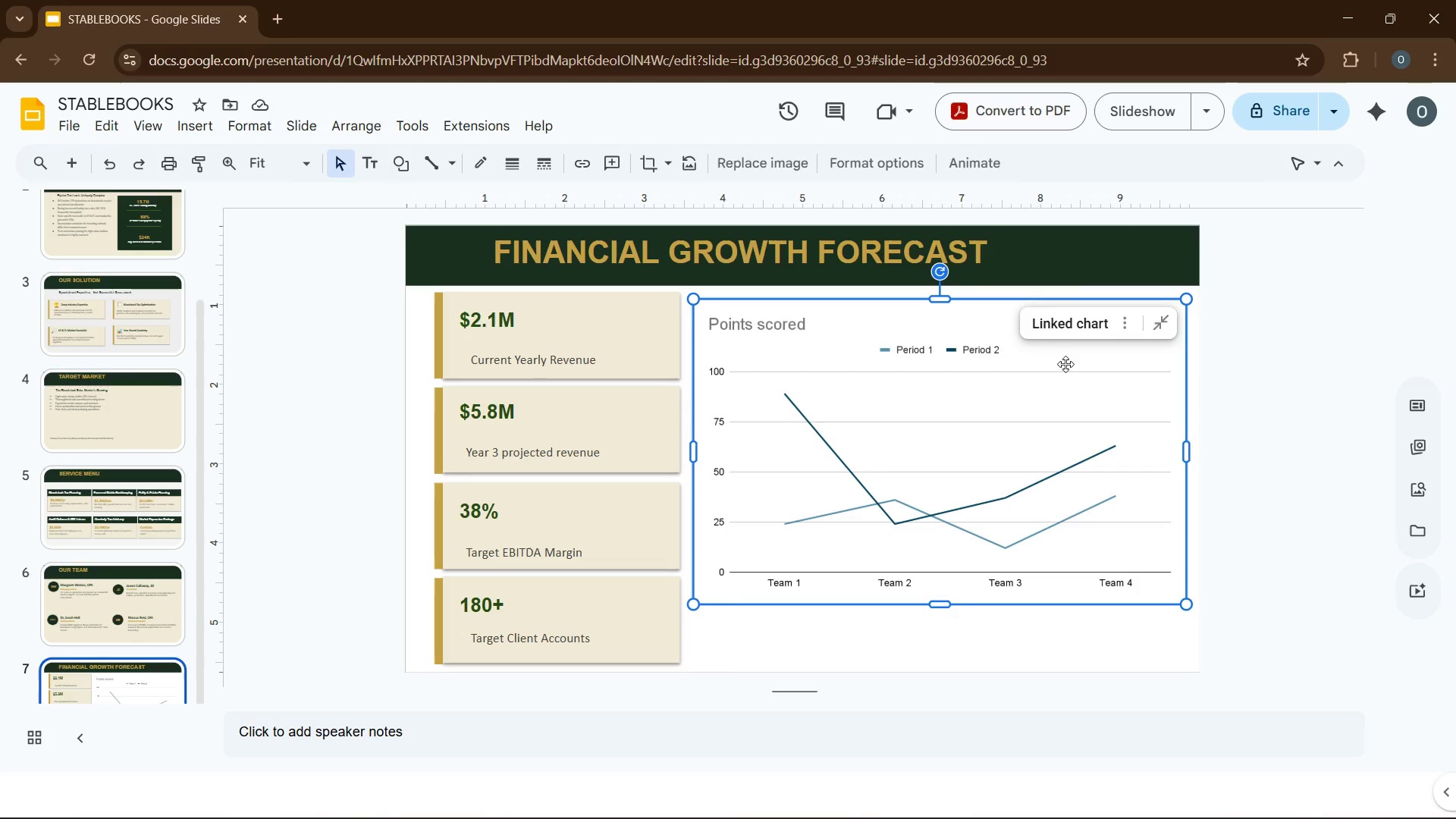 
left_click([1076, 392])
 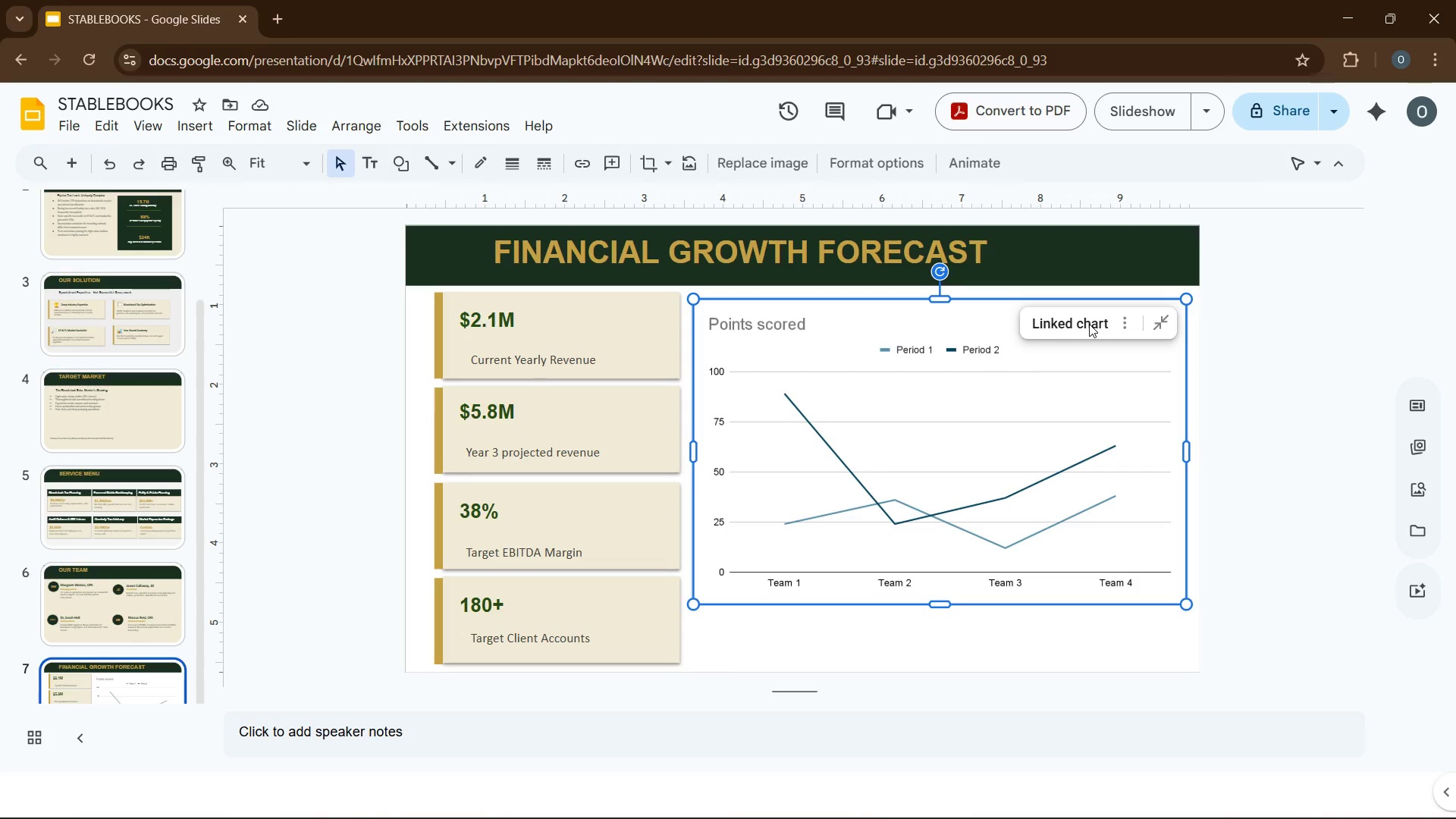 
double_click([1089, 324])
 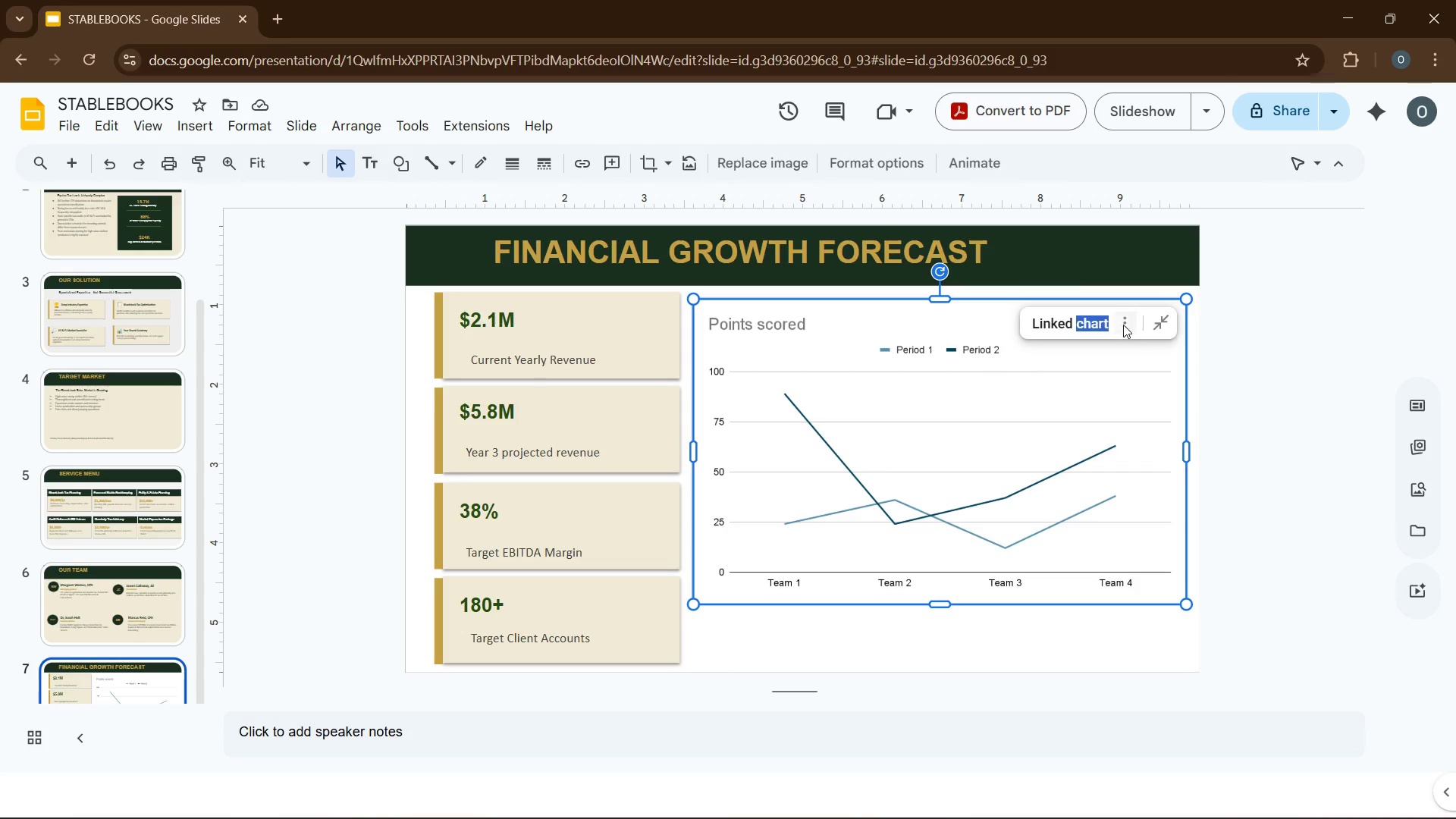 
left_click([1126, 325])
 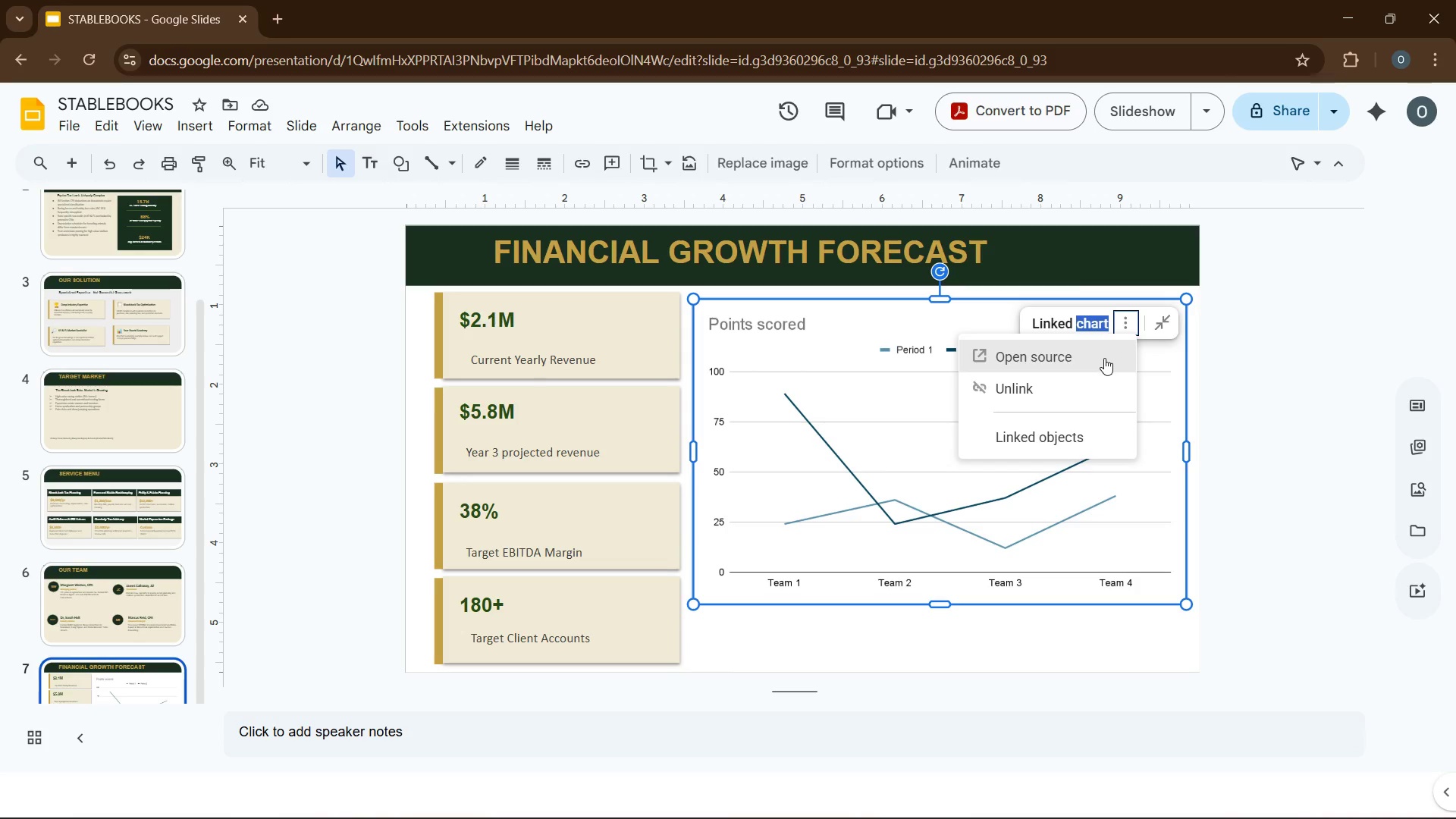 
left_click([1104, 358])
 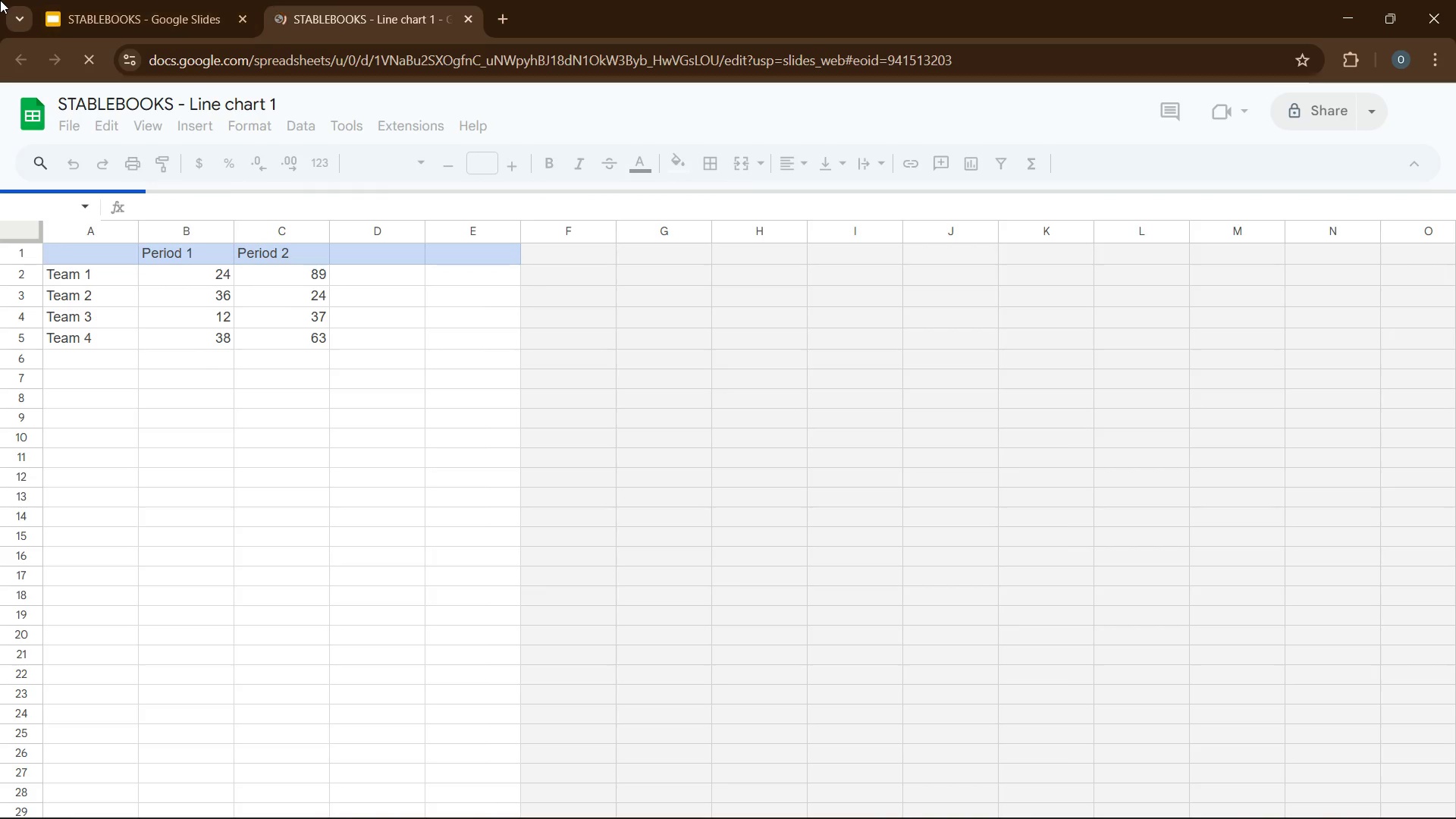 
mouse_move([125, 27])
 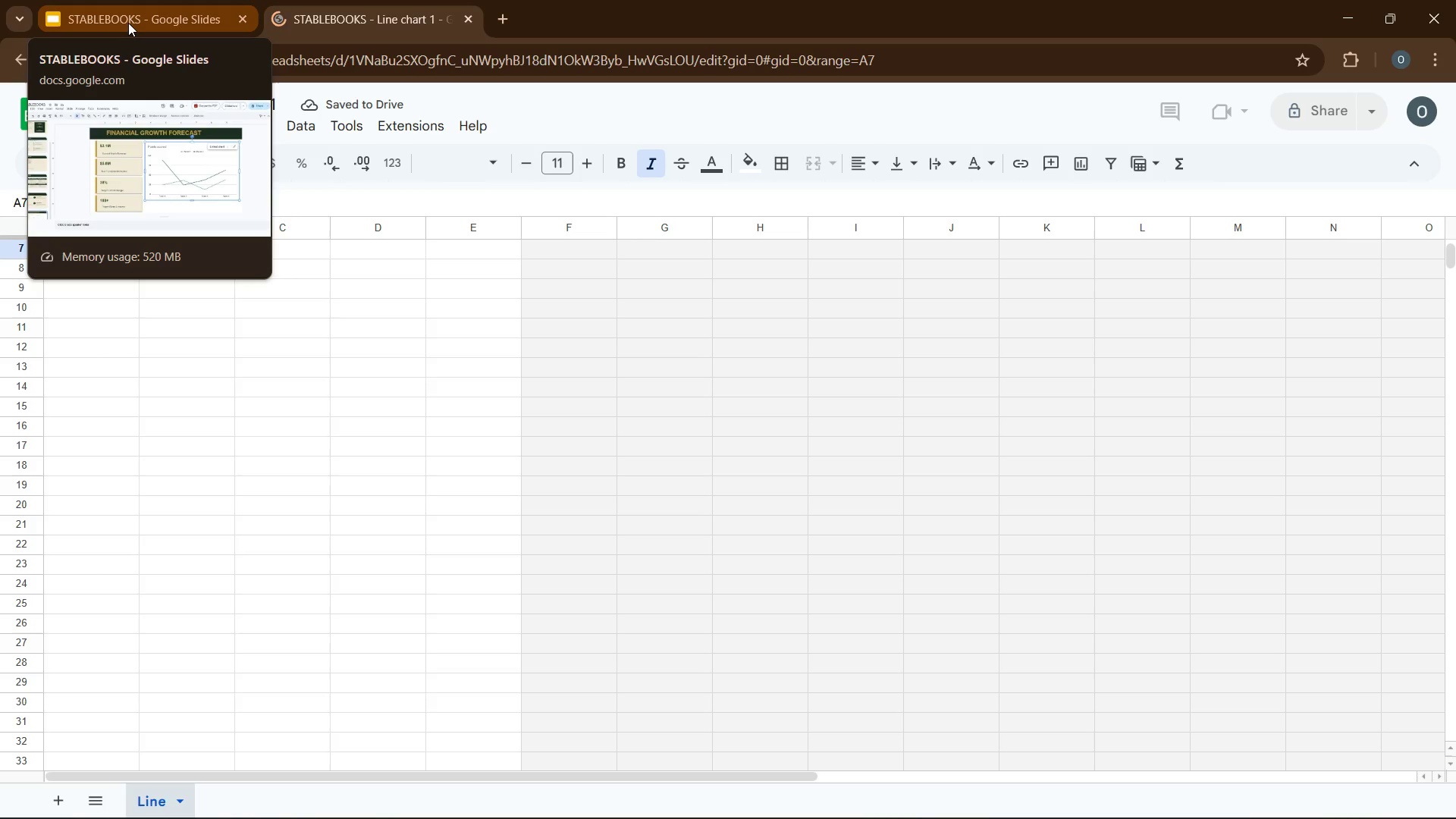 
left_click([128, 23])
 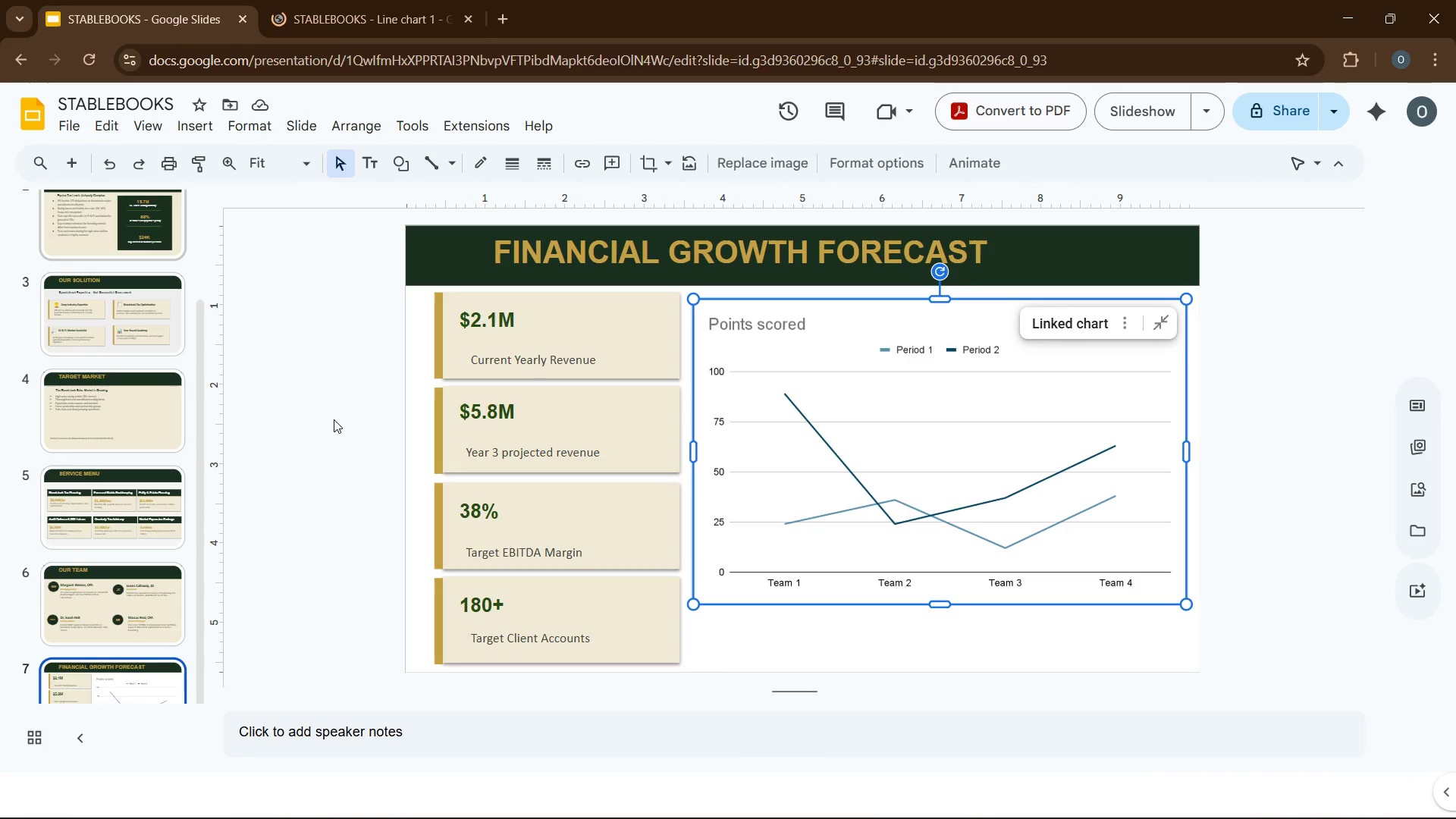 
wait(5.06)
 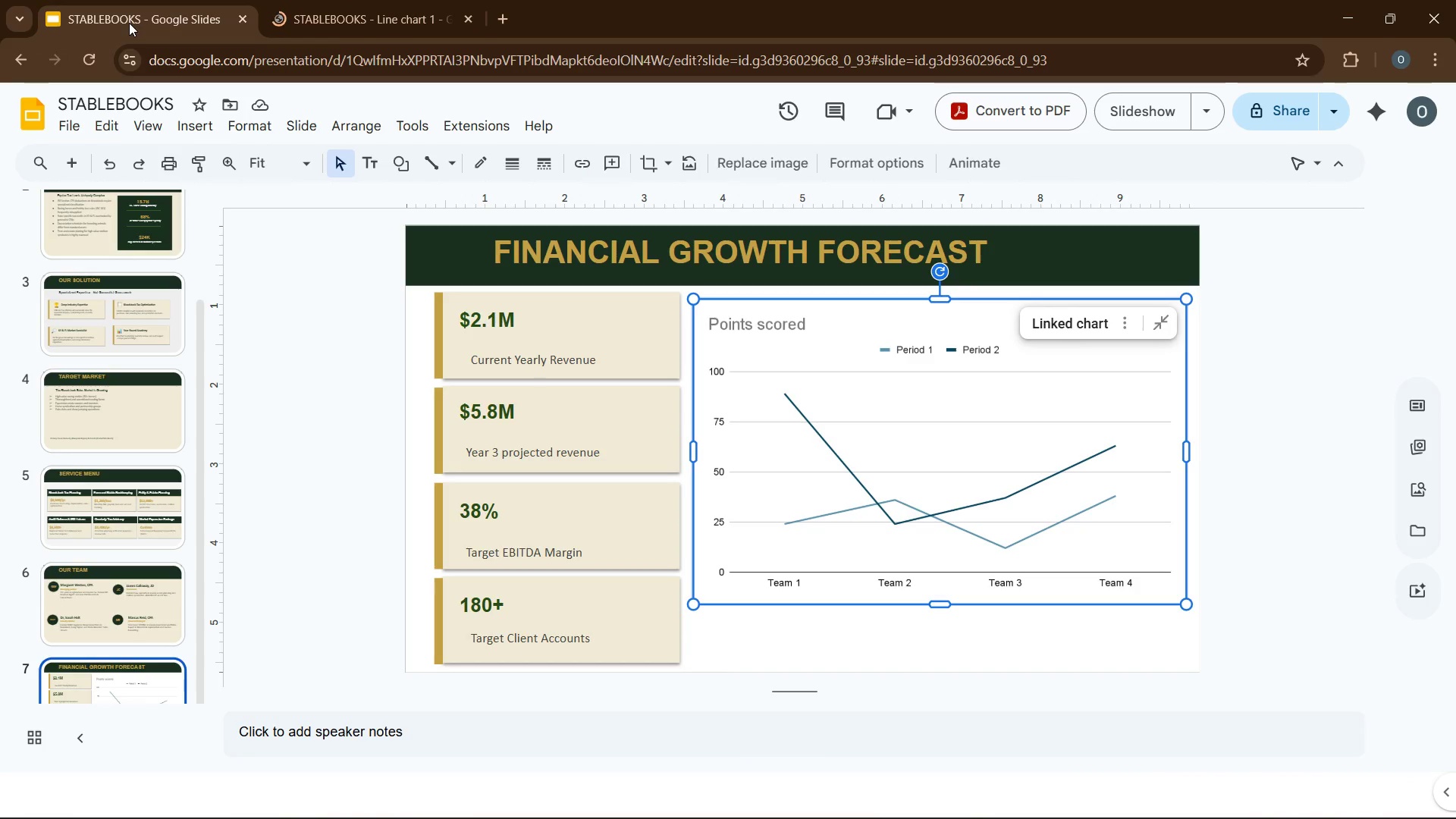 
mouse_move([279, 10])
 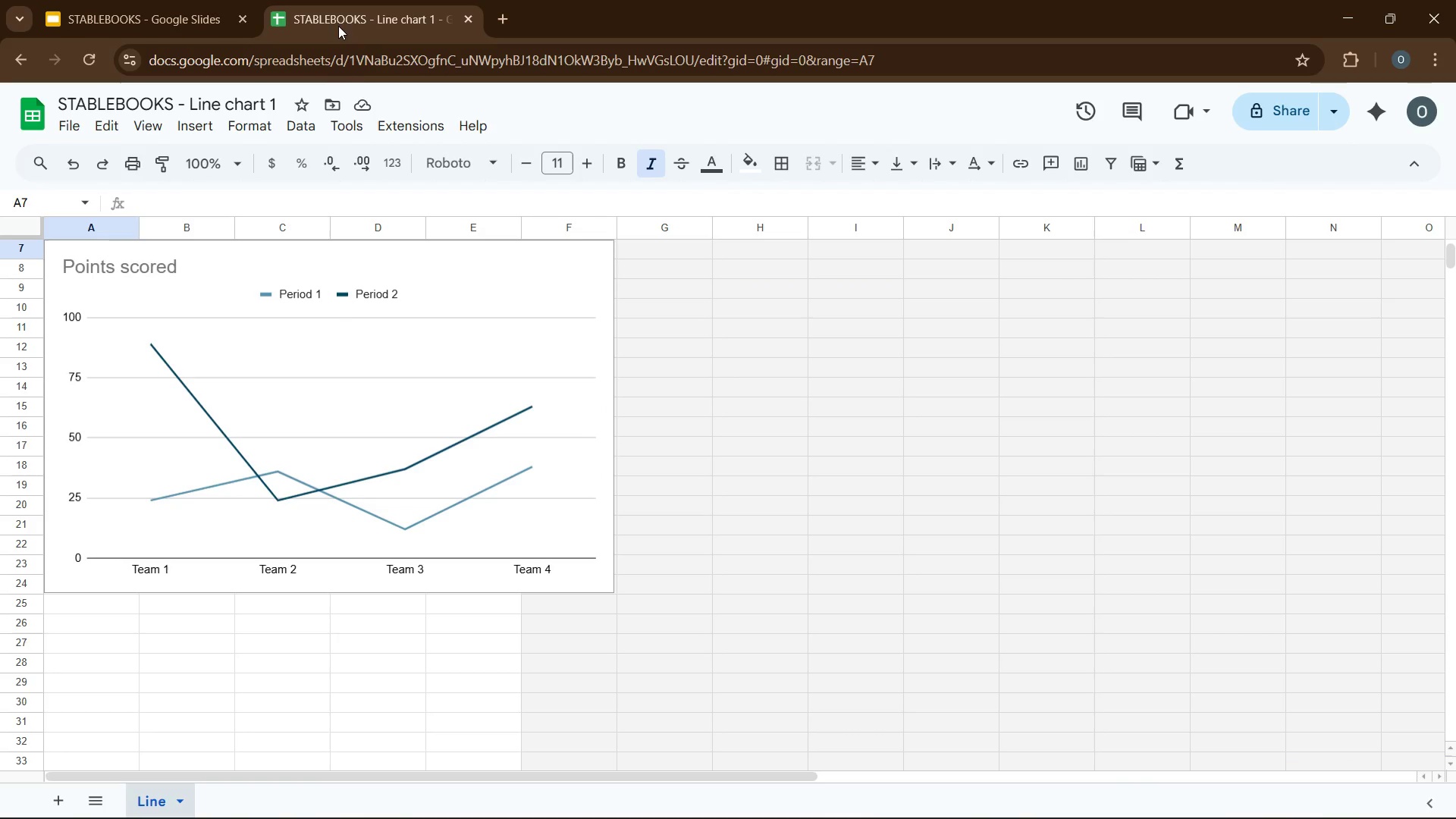 
scroll: coordinate [685, 442], scroll_direction: up, amount: 4.0
 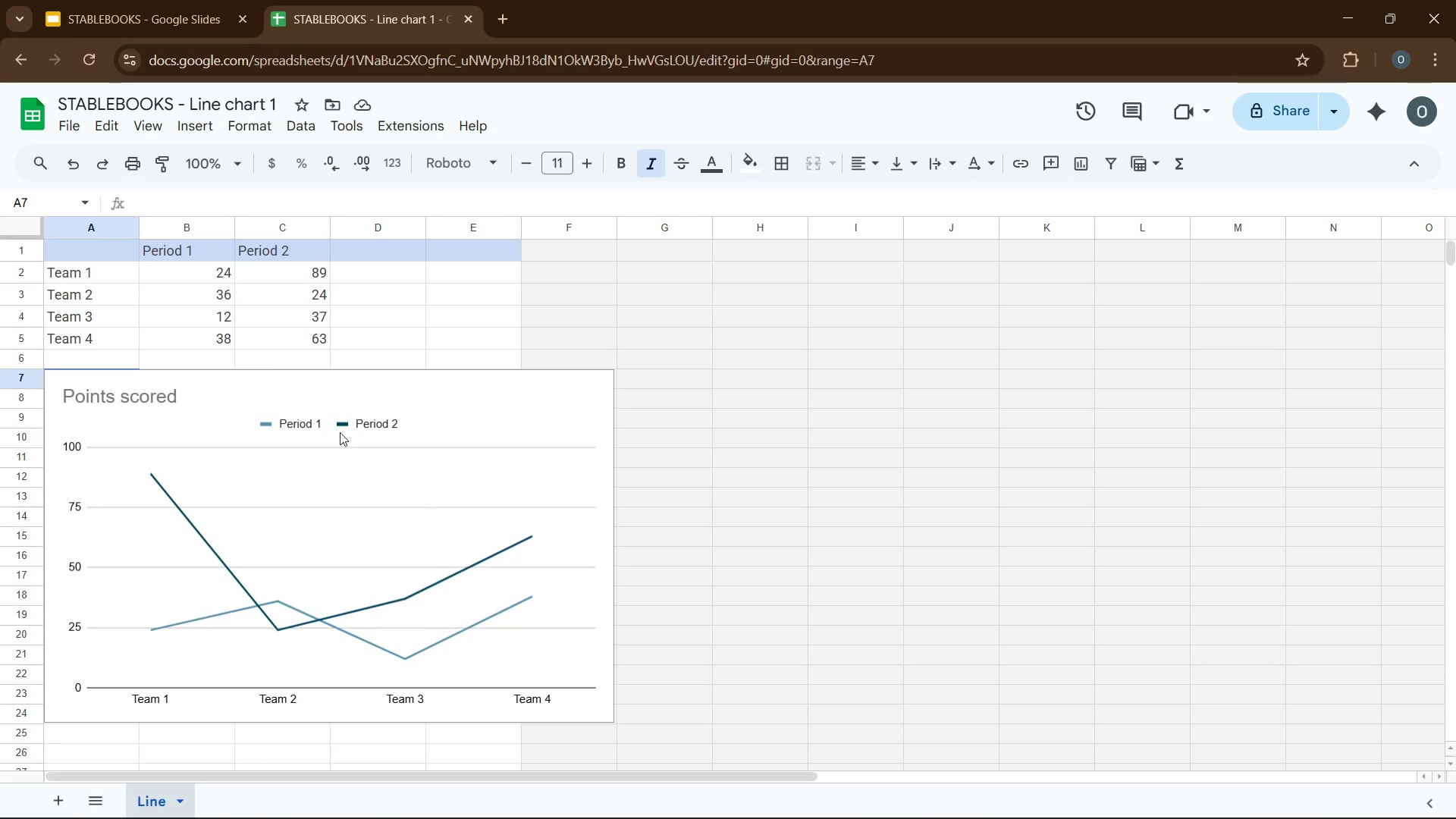 
double_click([76, 271])
 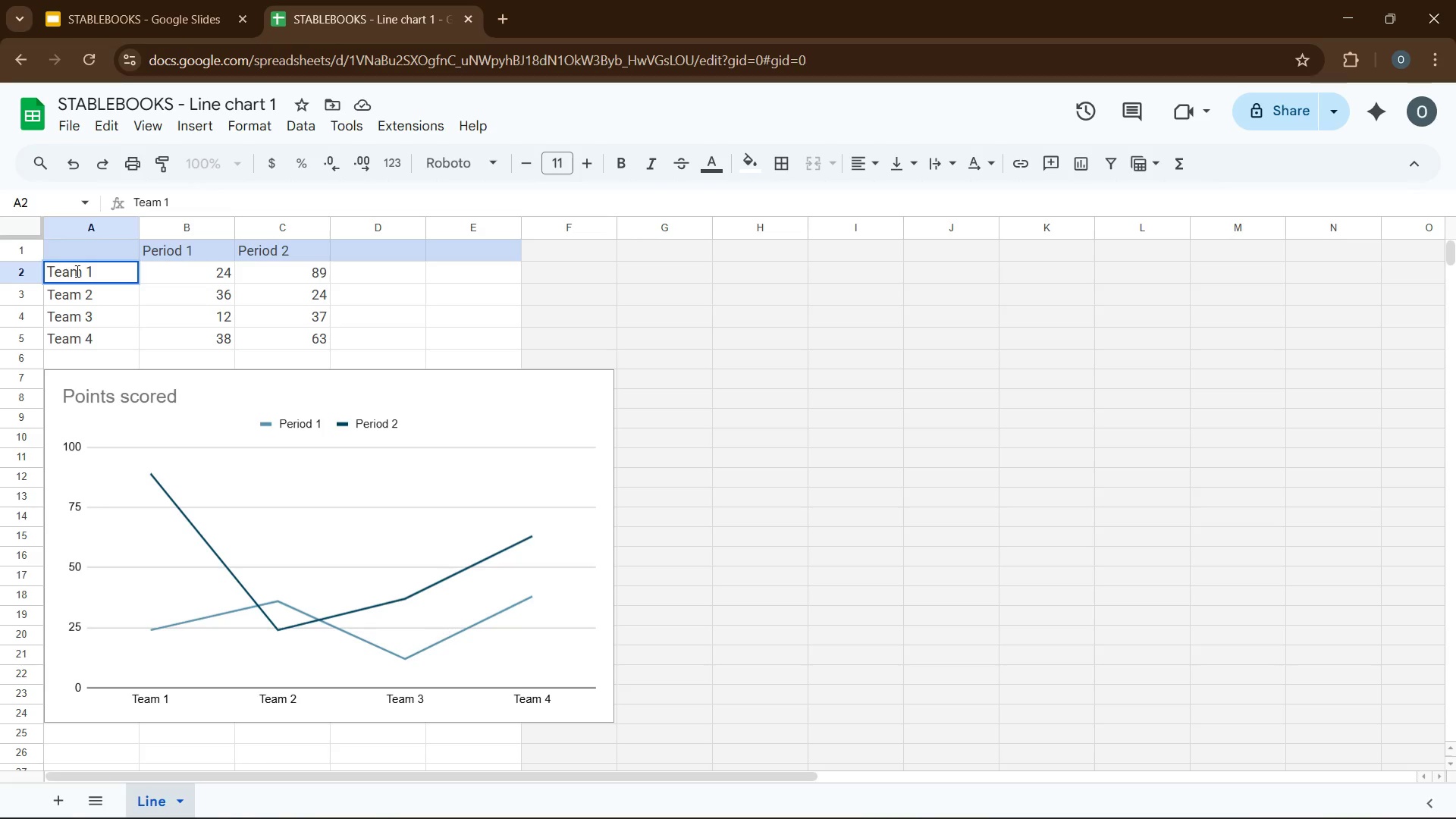 
left_click([81, 291])
 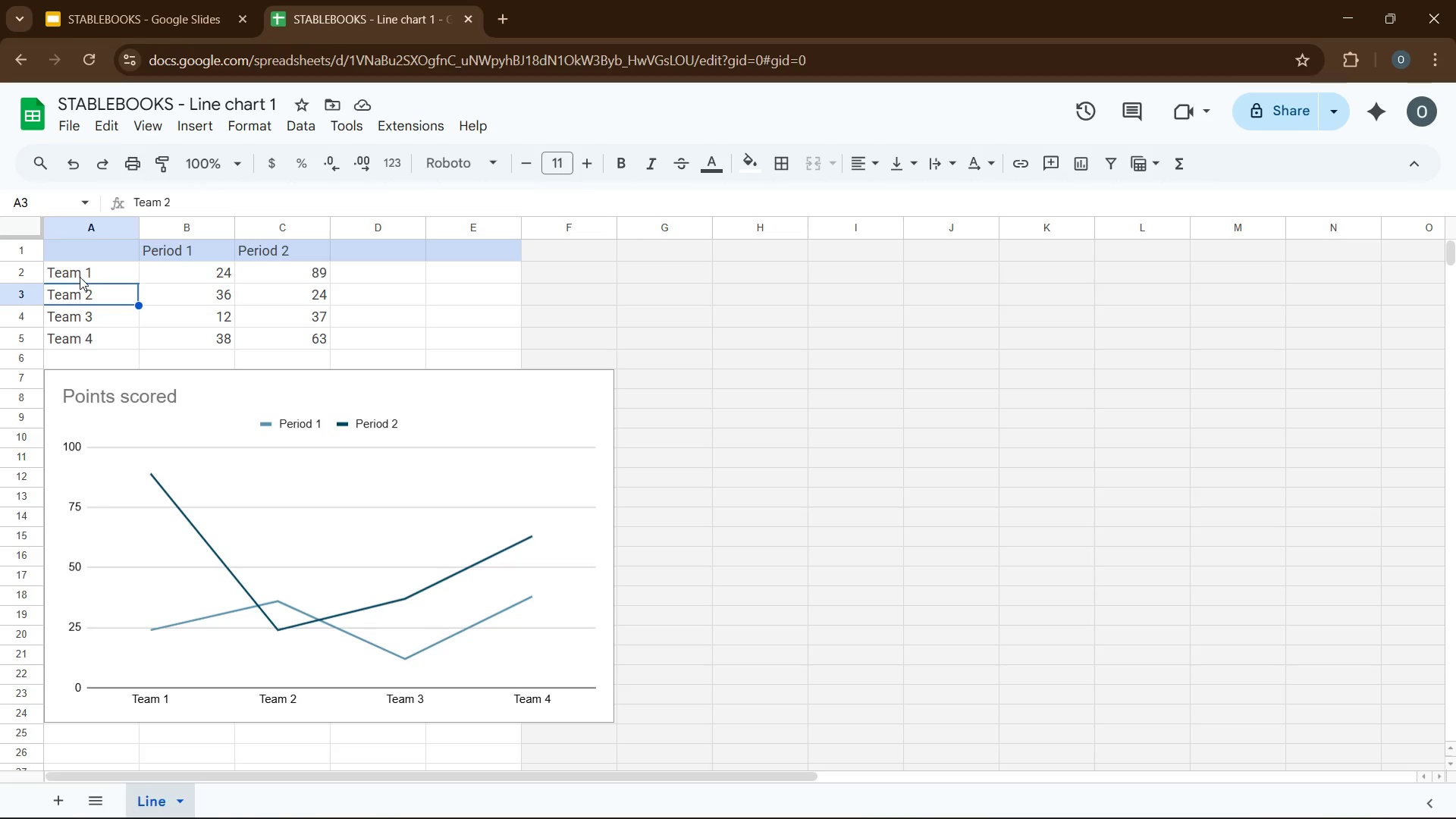 
left_click([80, 276])
 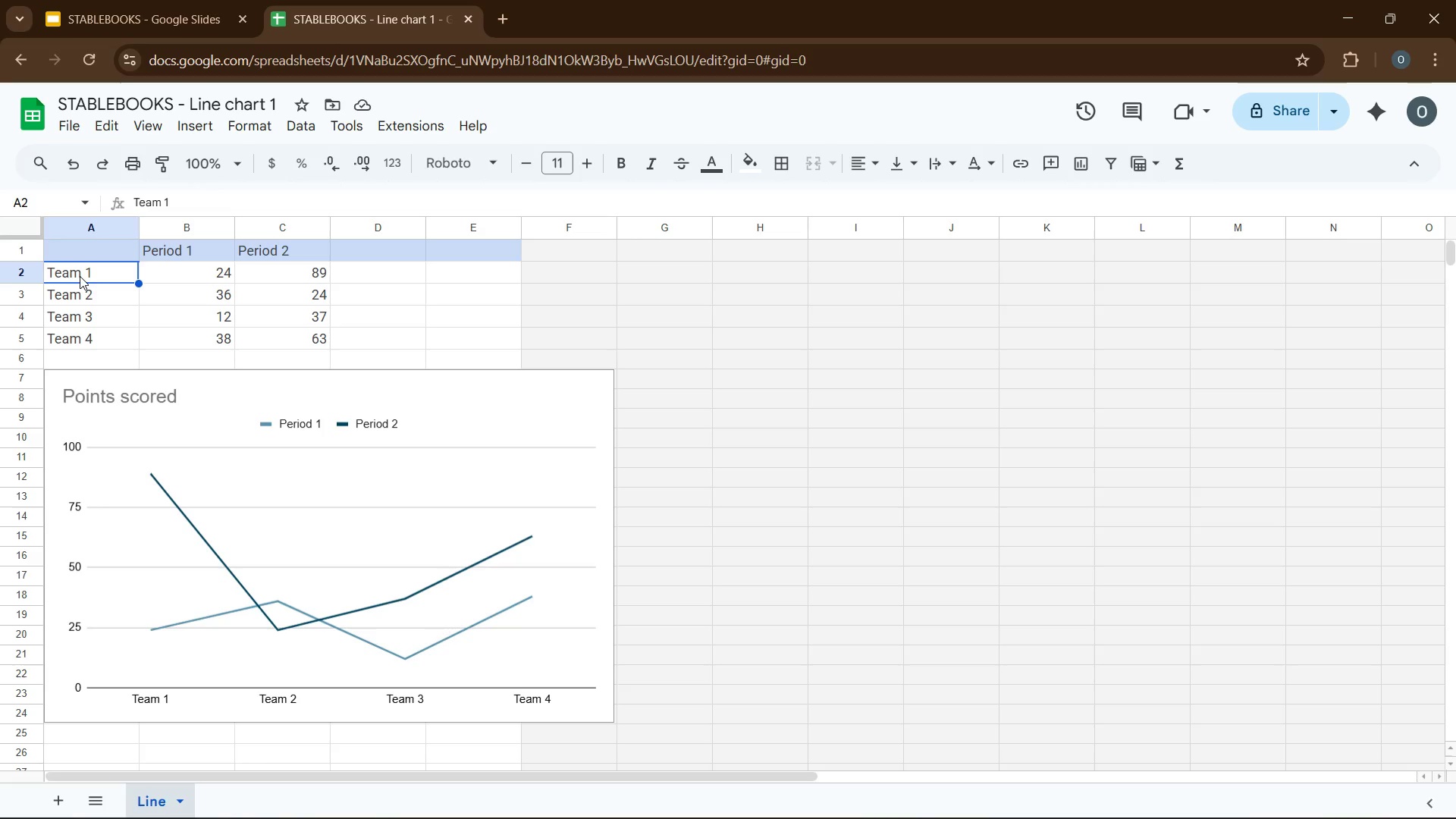 
type(Year 1)
 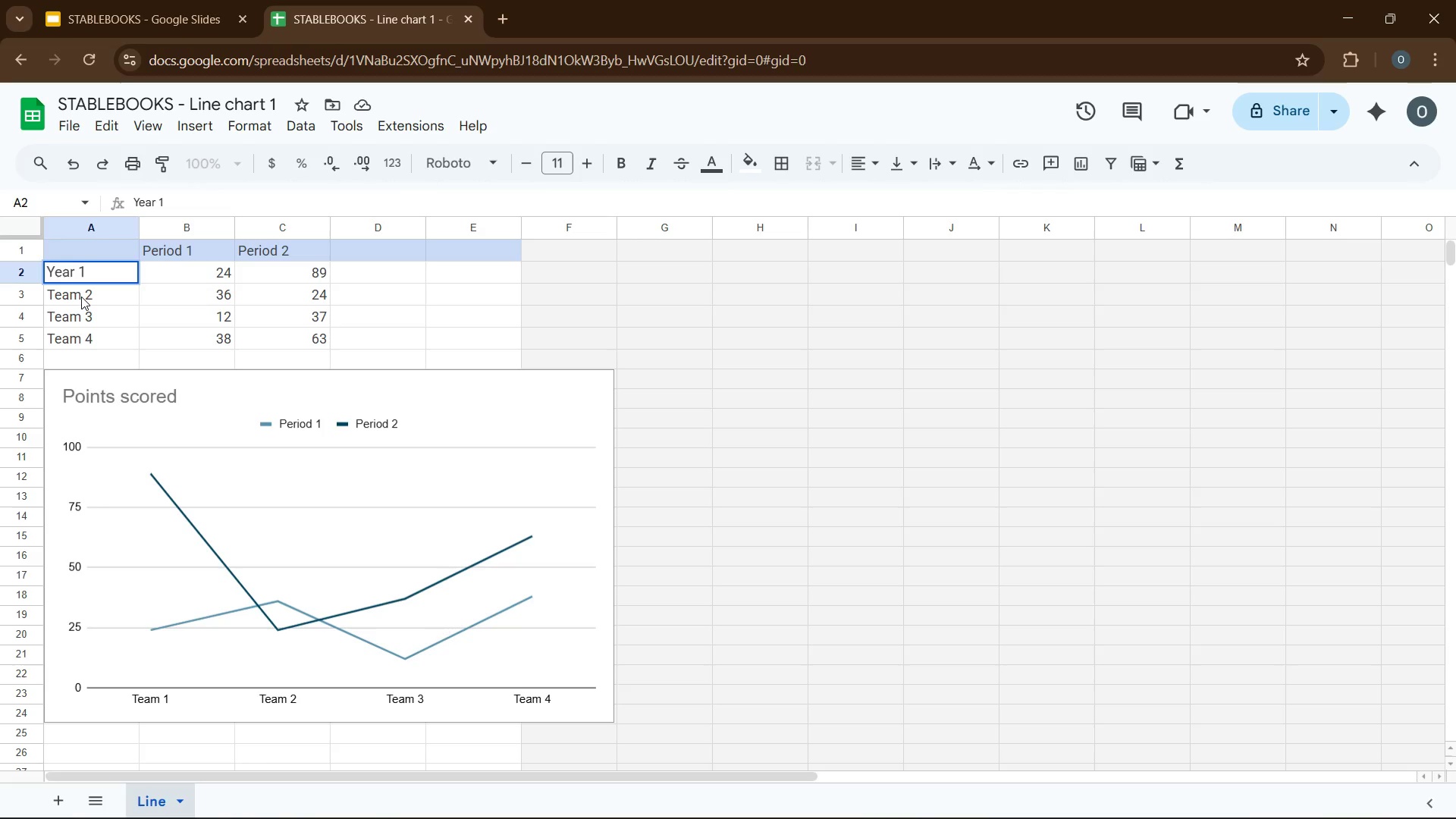 
left_click([81, 297])
 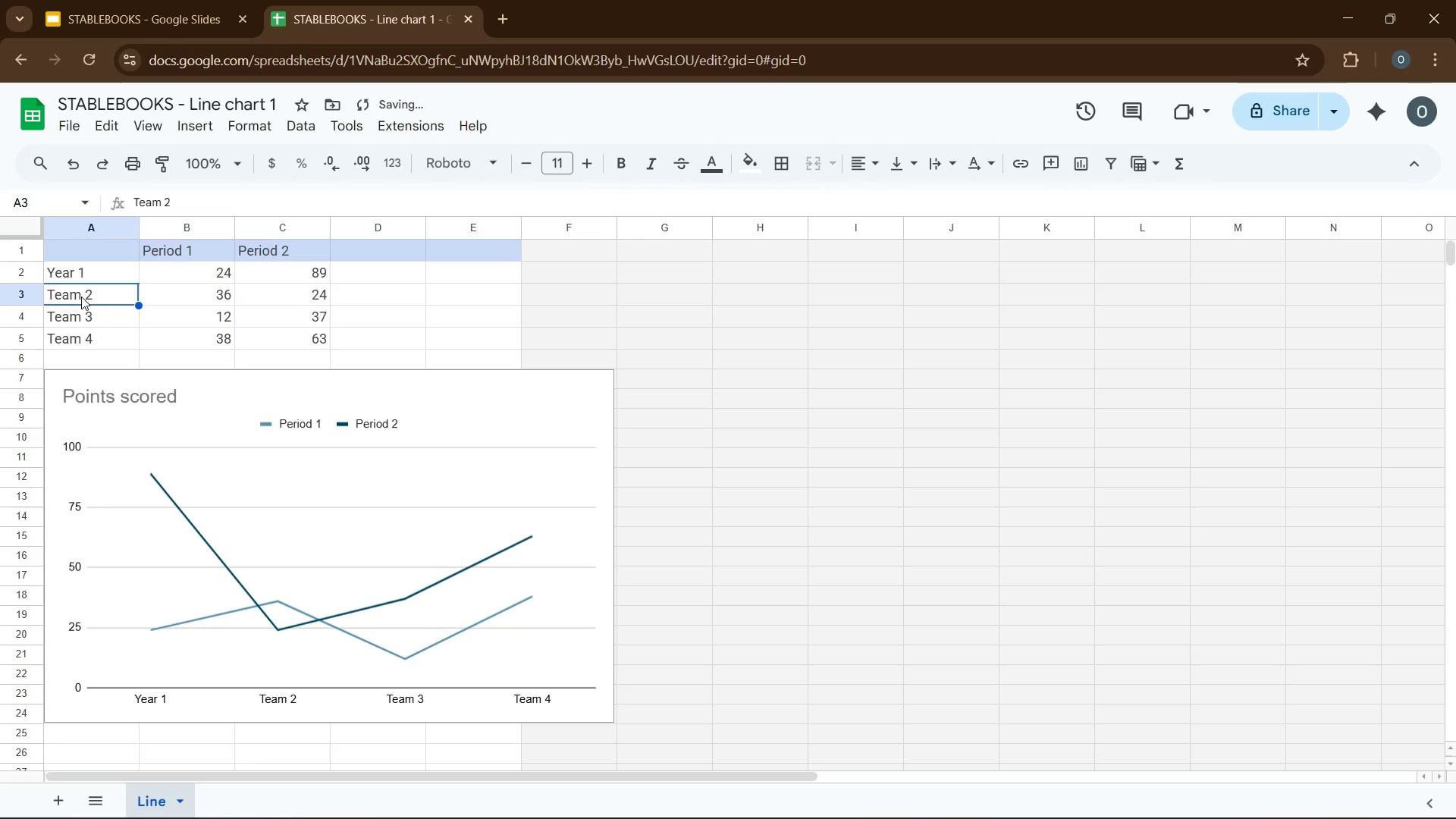 
key(Y)
 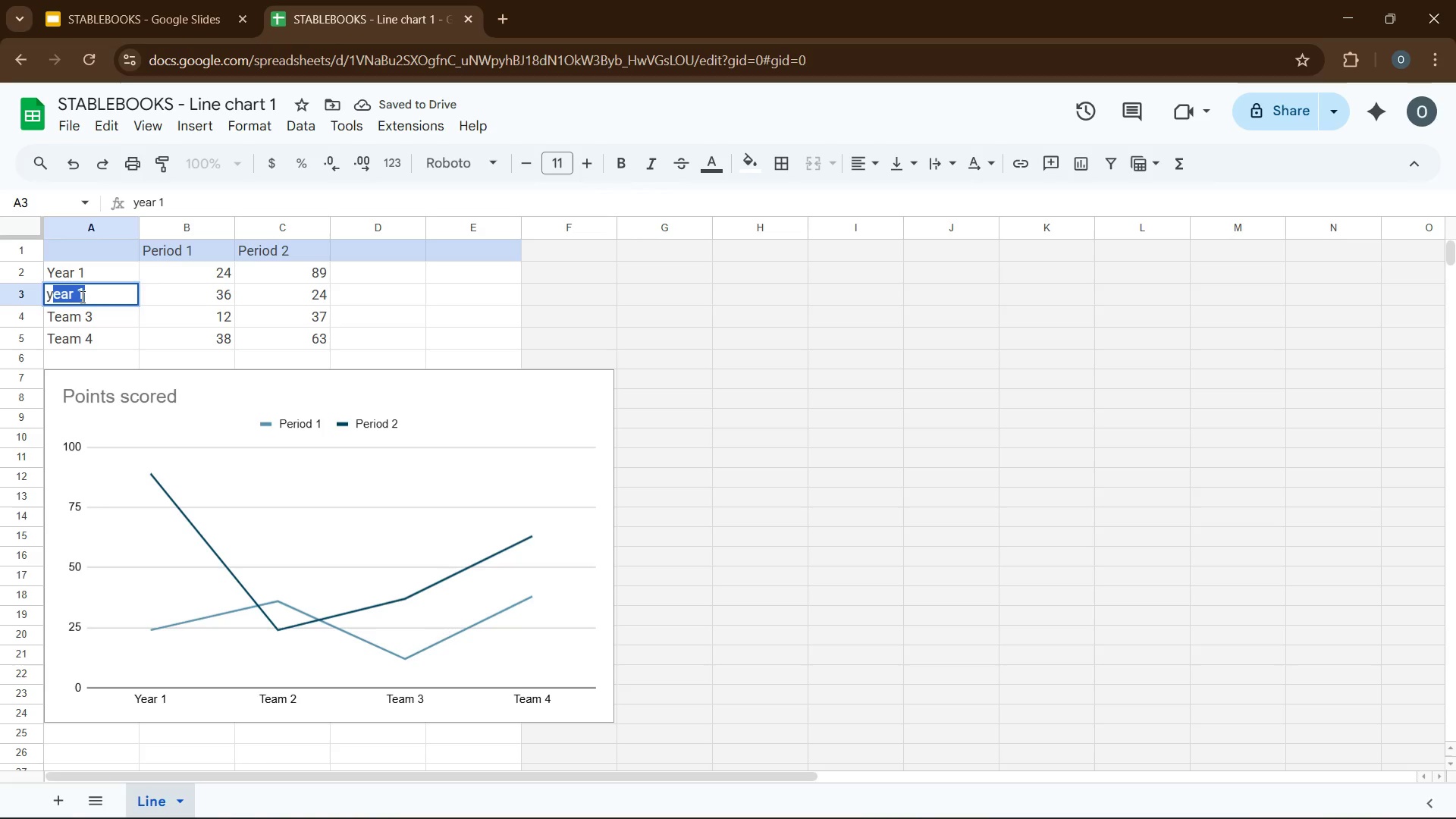 
left_click([88, 271])
 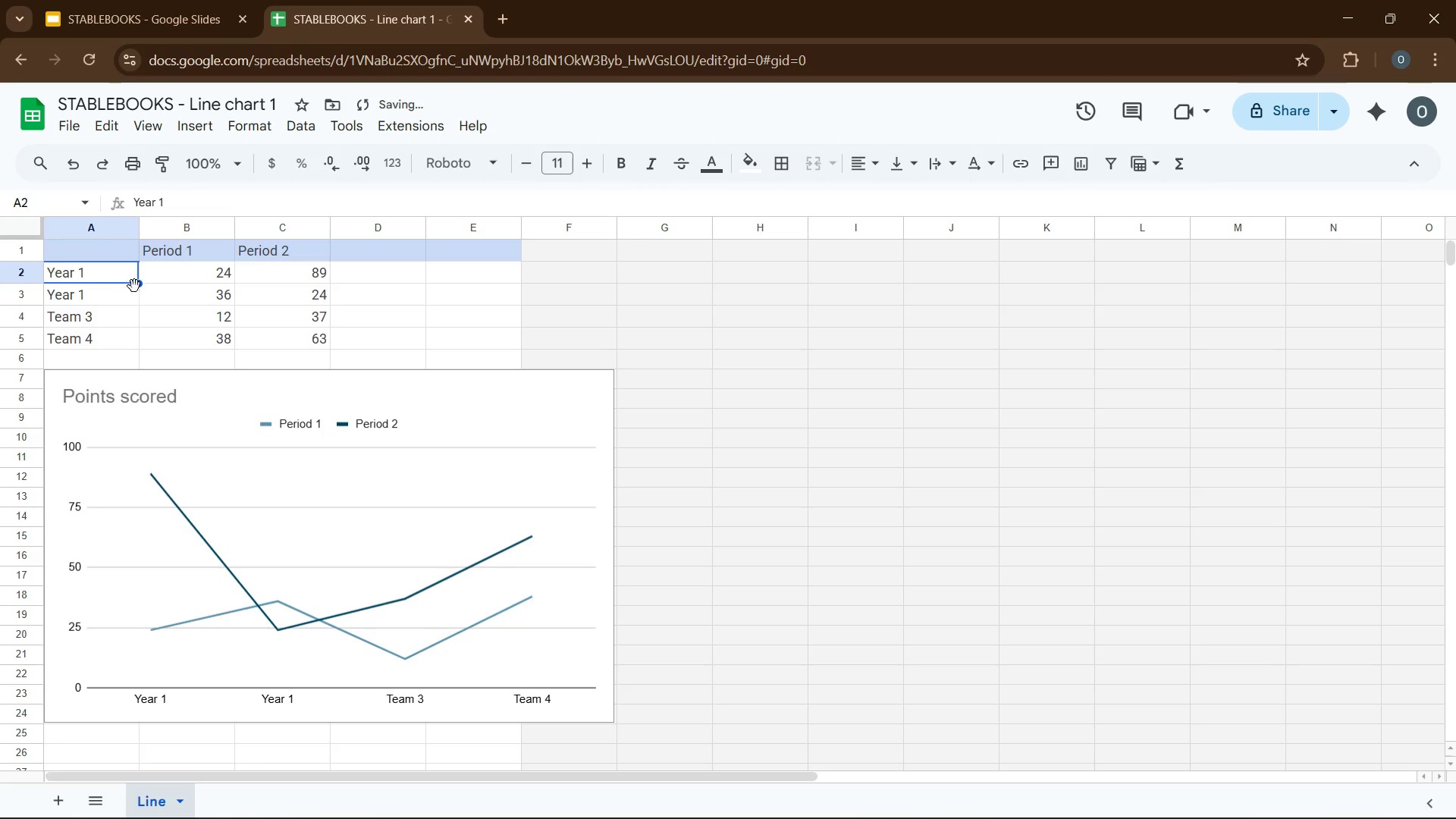 
left_click_drag(start_coordinate=[136, 284], to_coordinate=[130, 338])
 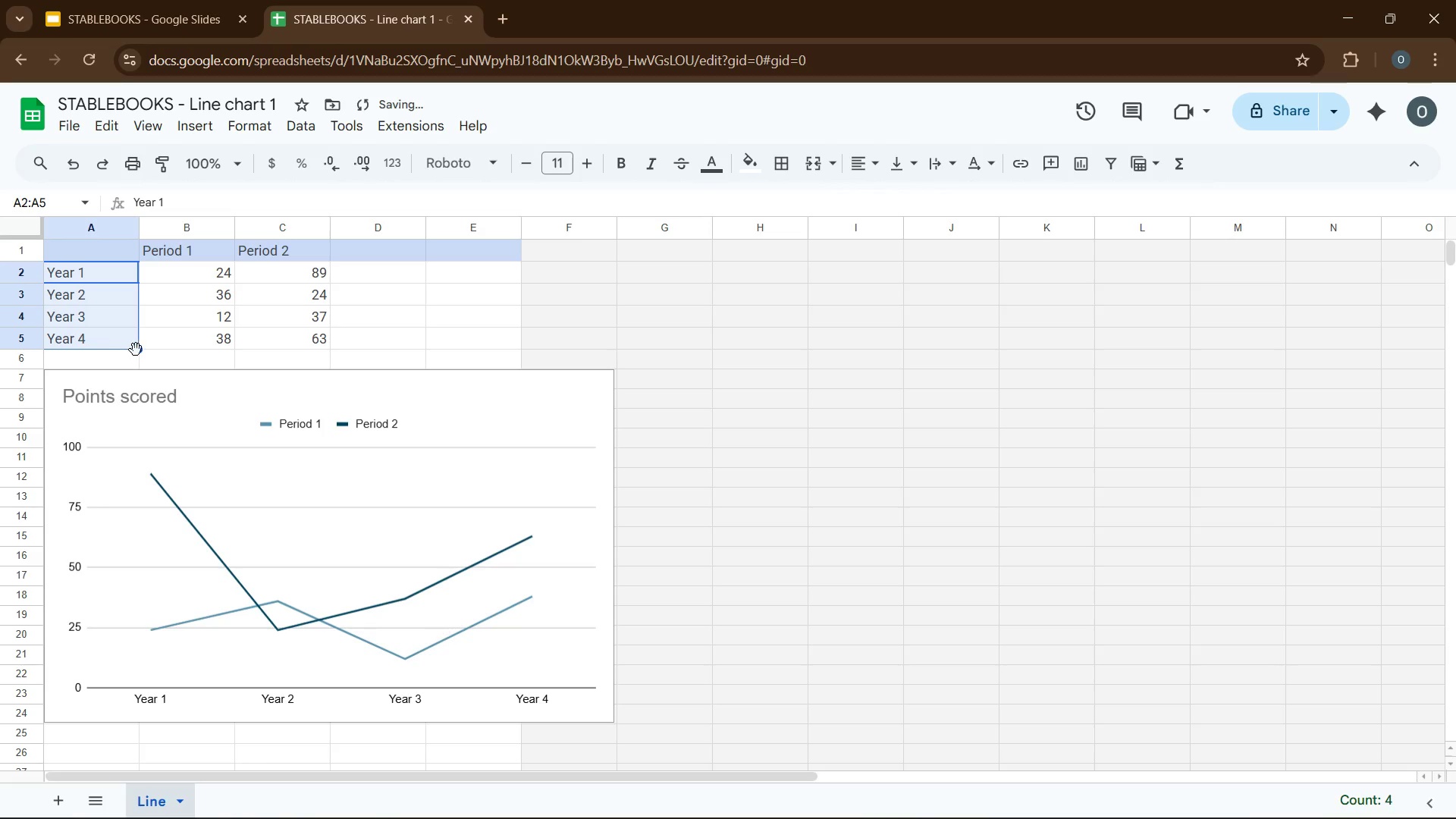 
left_click_drag(start_coordinate=[138, 351], to_coordinate=[140, 363])
 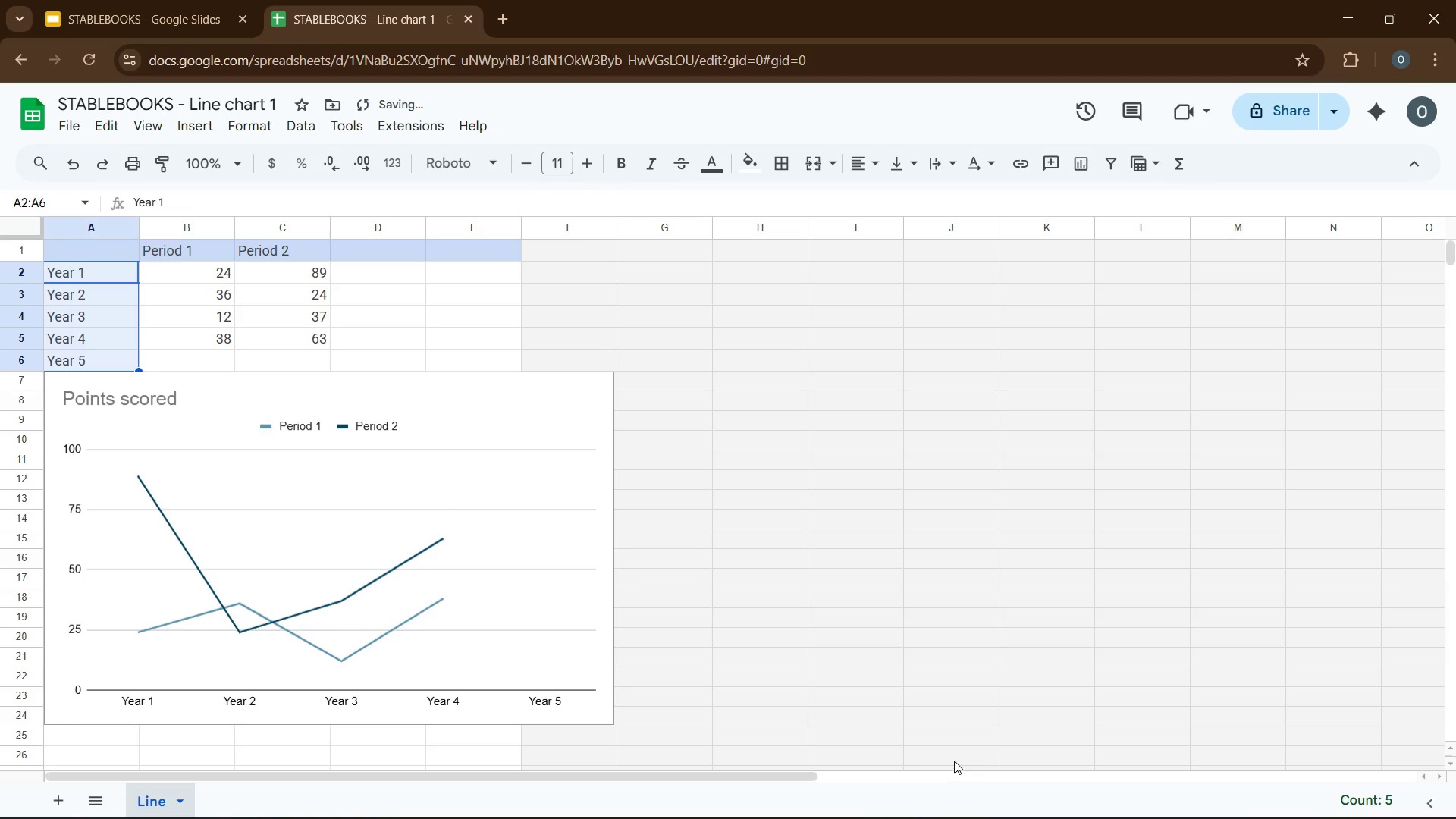 
left_click([954, 761])
 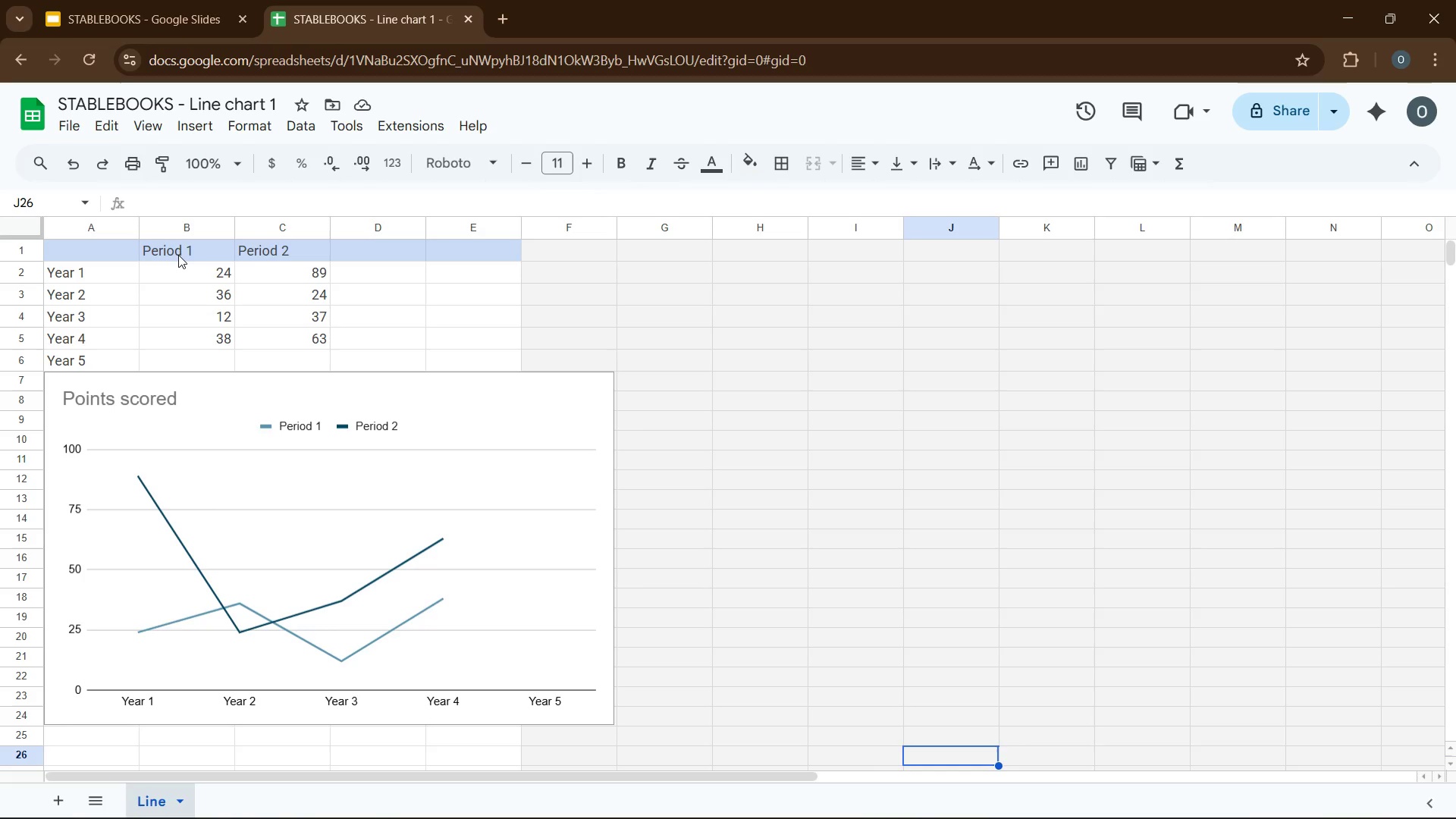 
wait(72.33)
 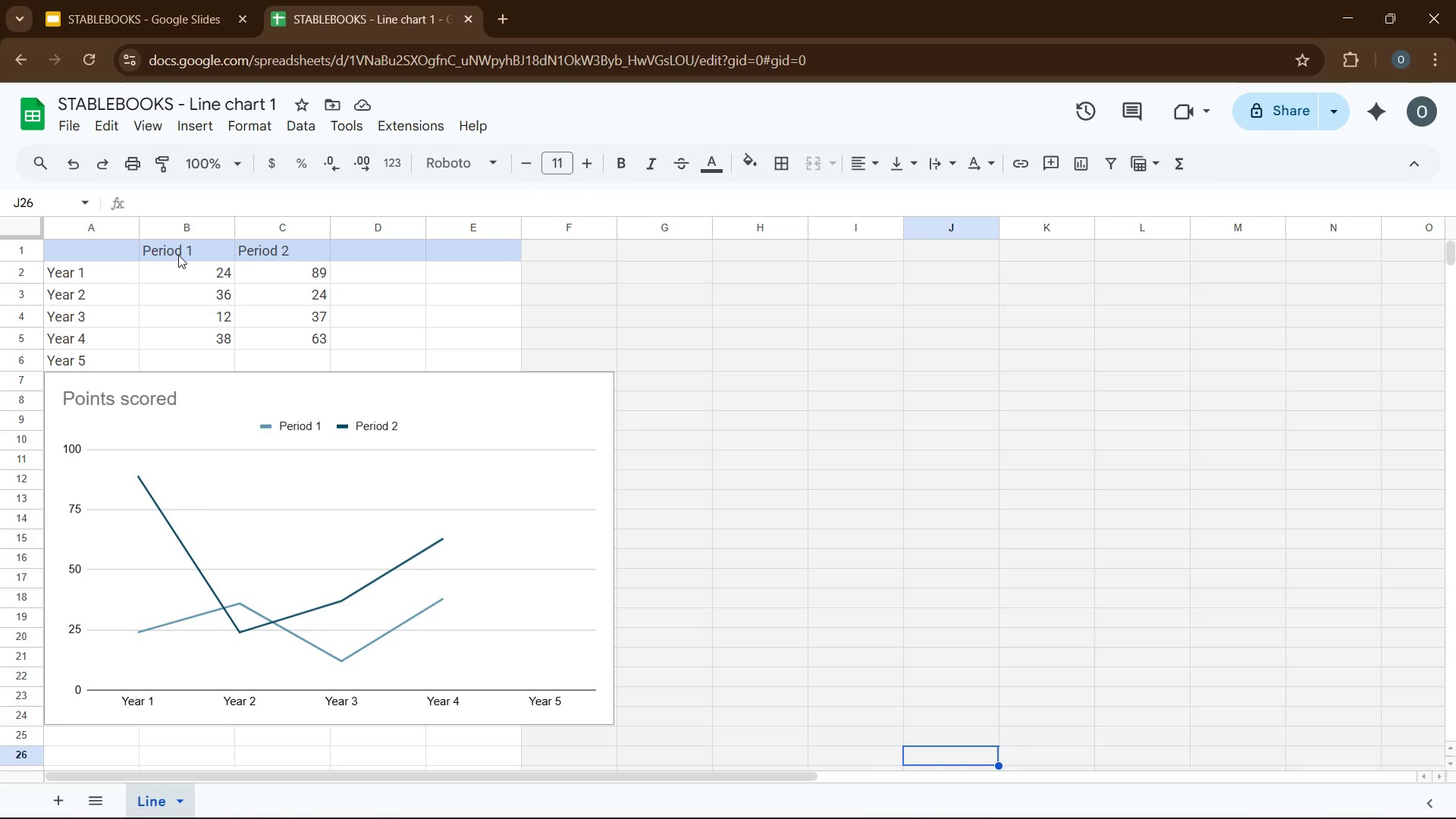 
double_click([177, 255])
 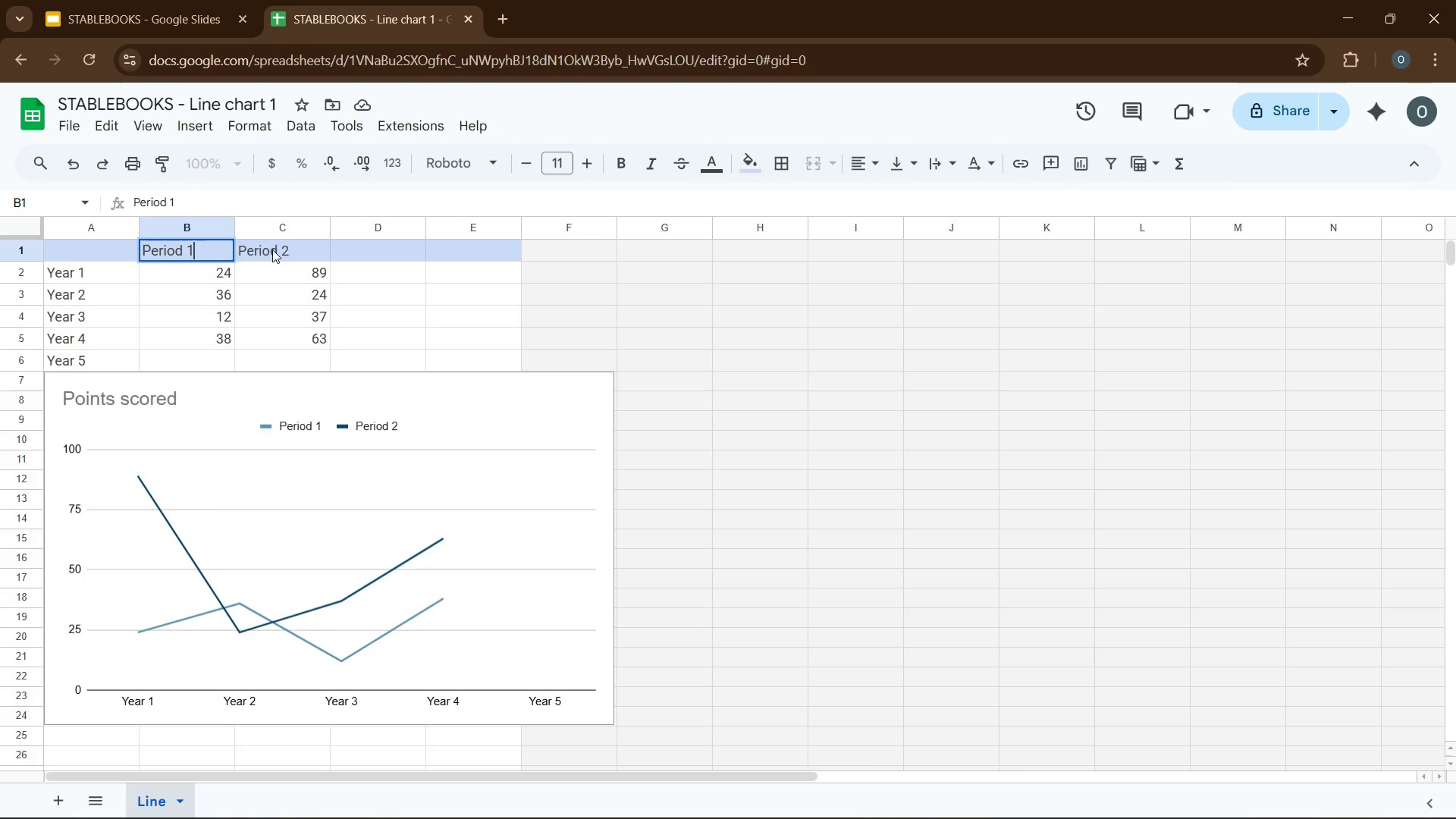 
left_click([296, 248])
 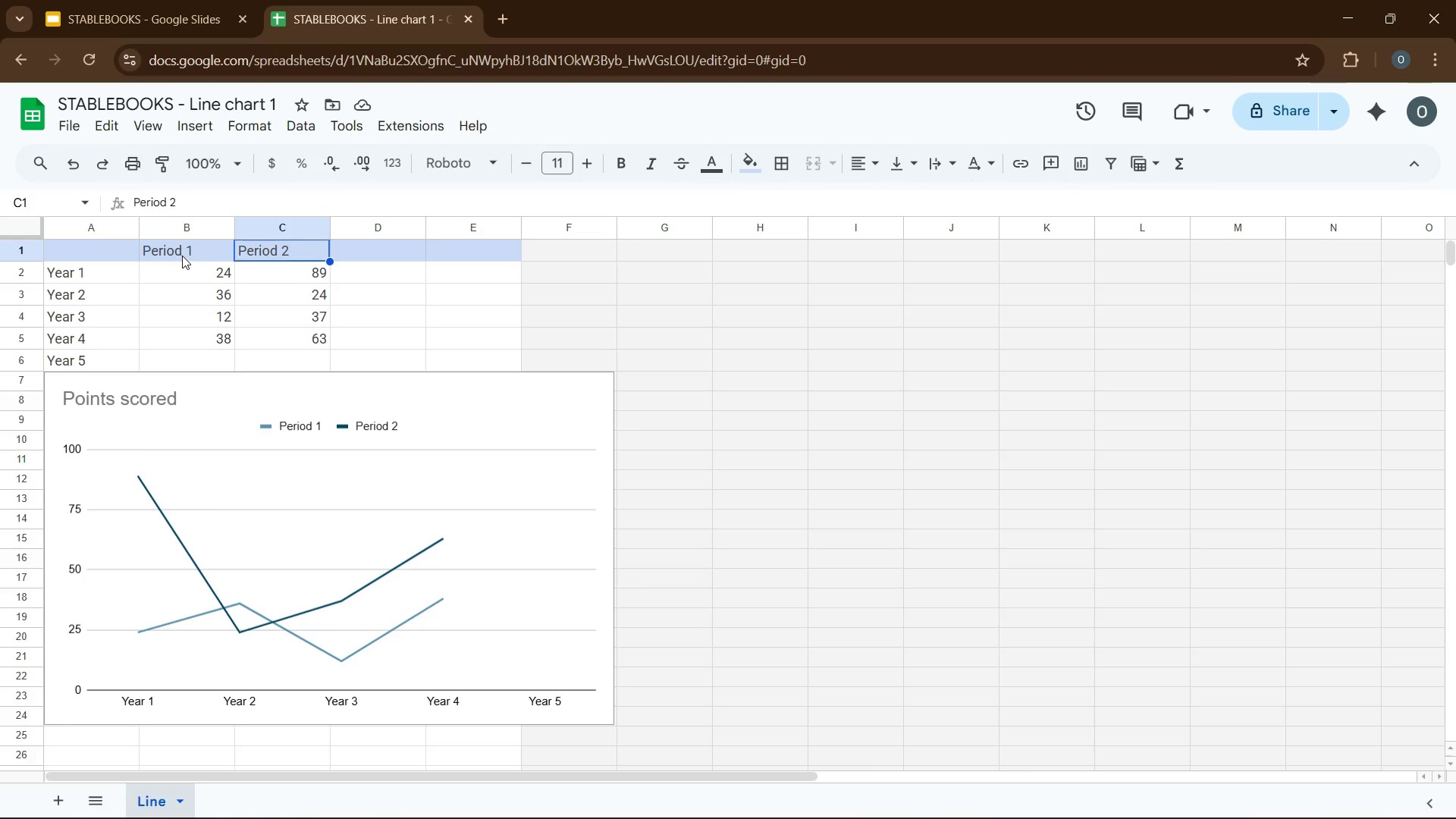 
left_click([183, 254])
 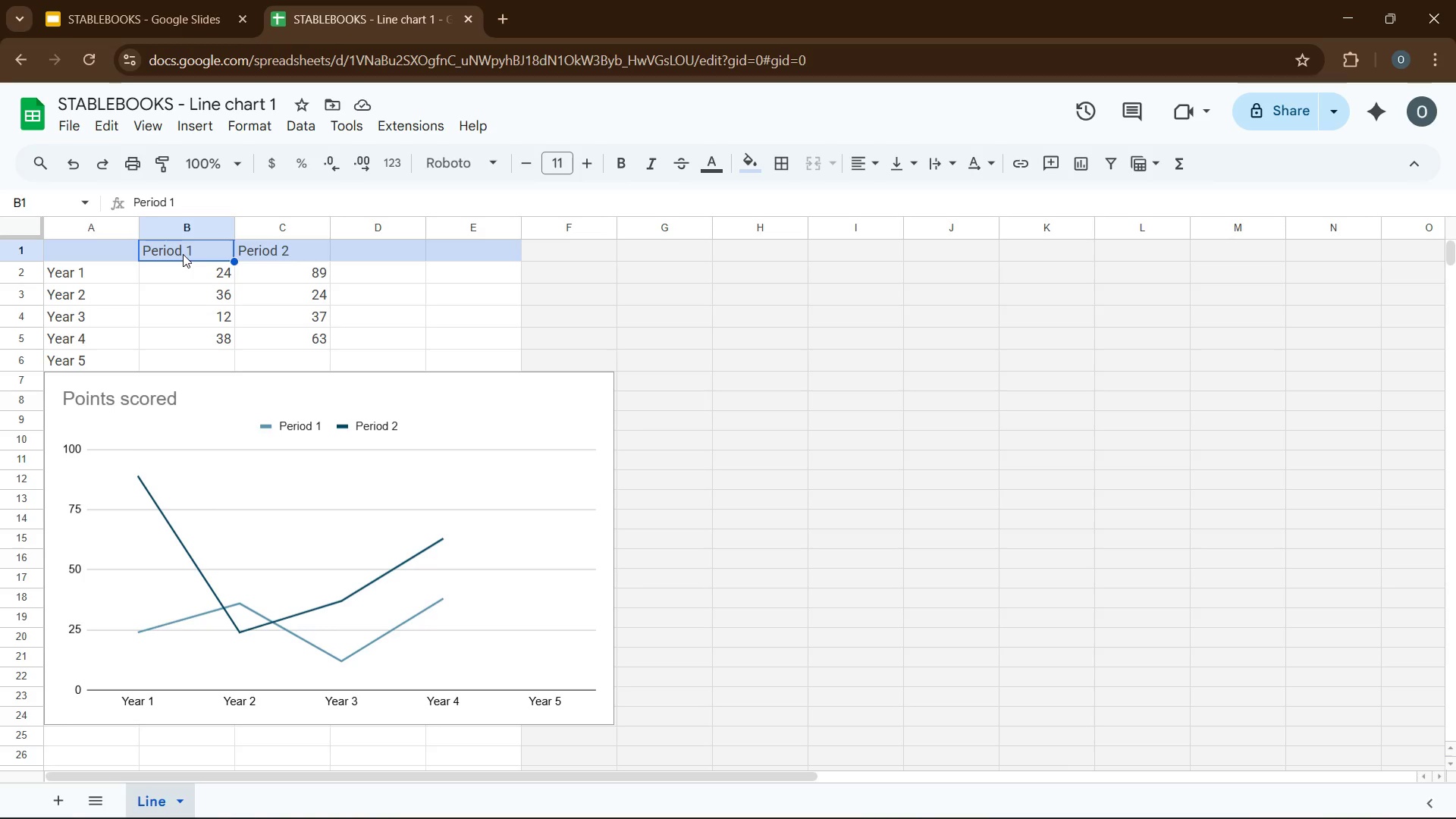 
type(Revenue ($M))
 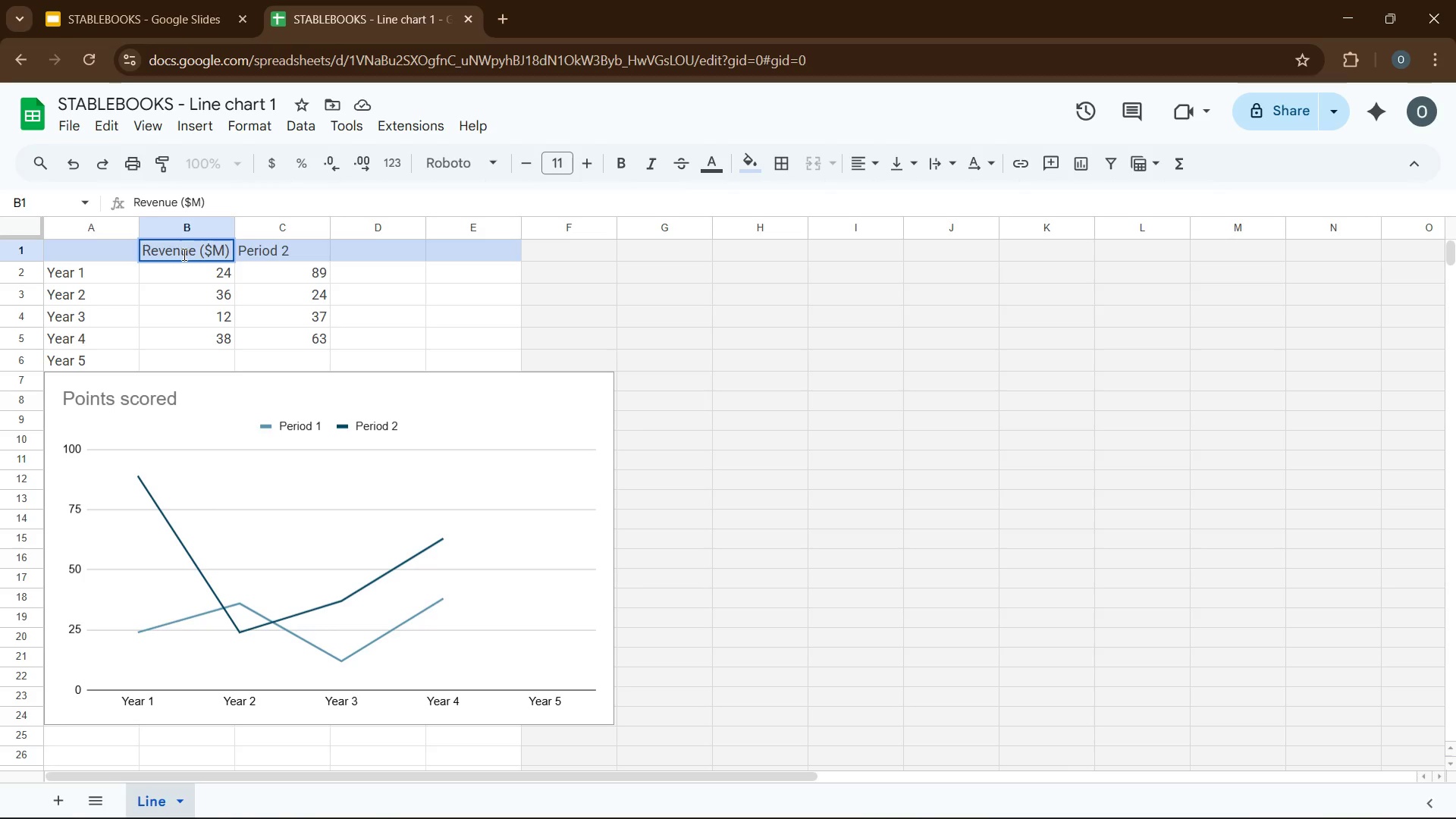 
left_click([234, 253])
 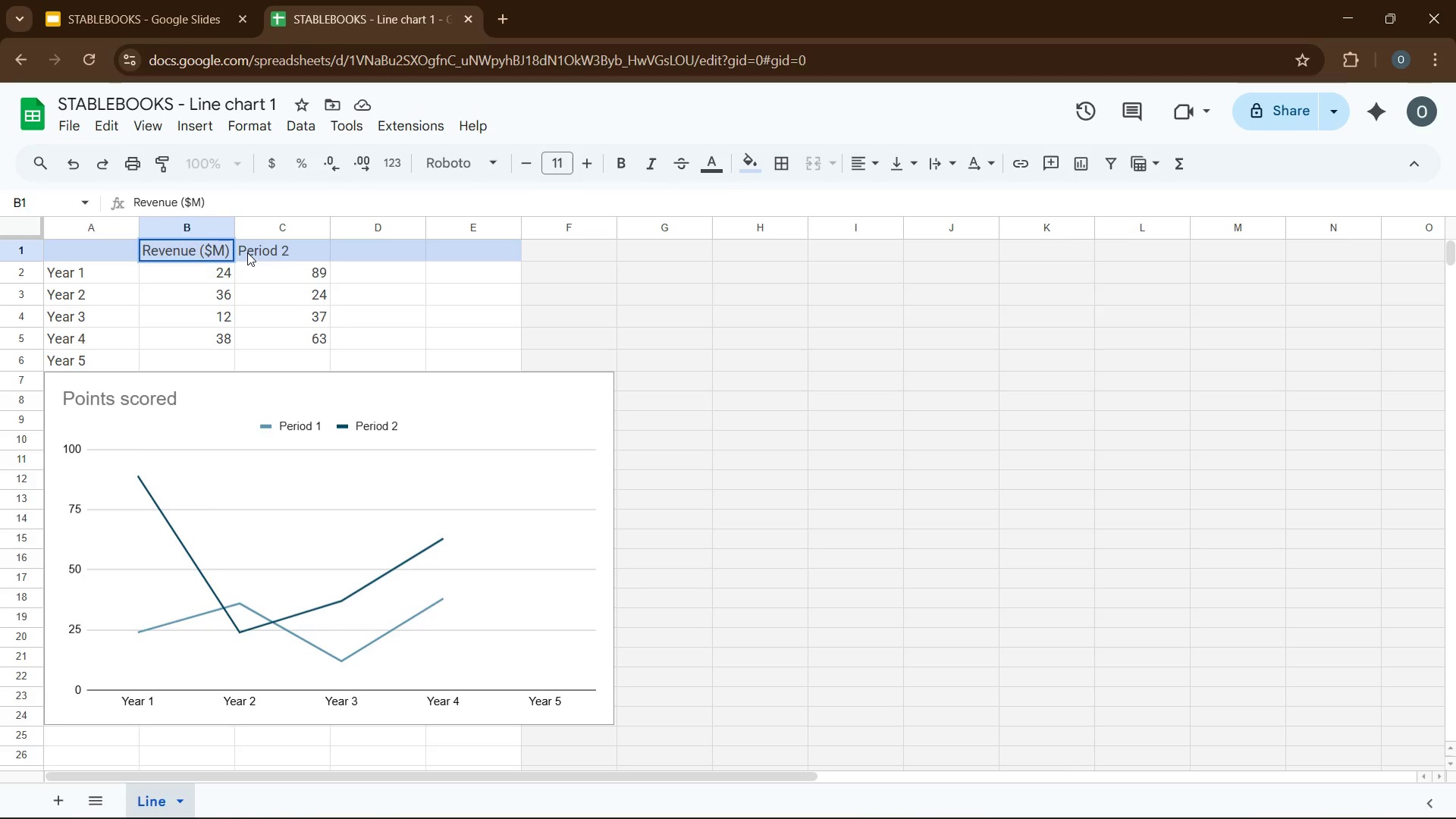 
left_click_drag(start_coordinate=[247, 253], to_coordinate=[440, 307])
 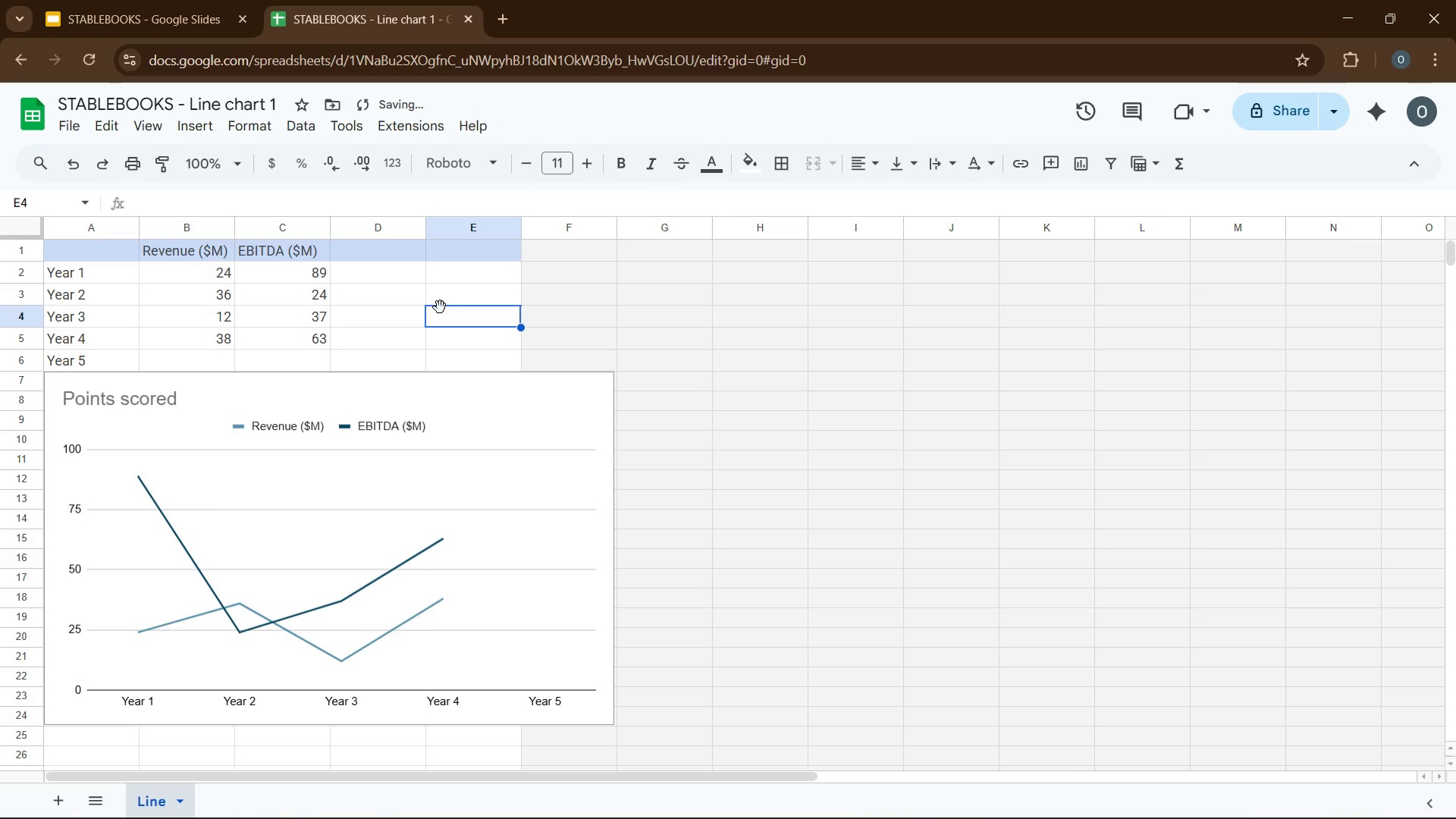 
type(EBITDA ()
 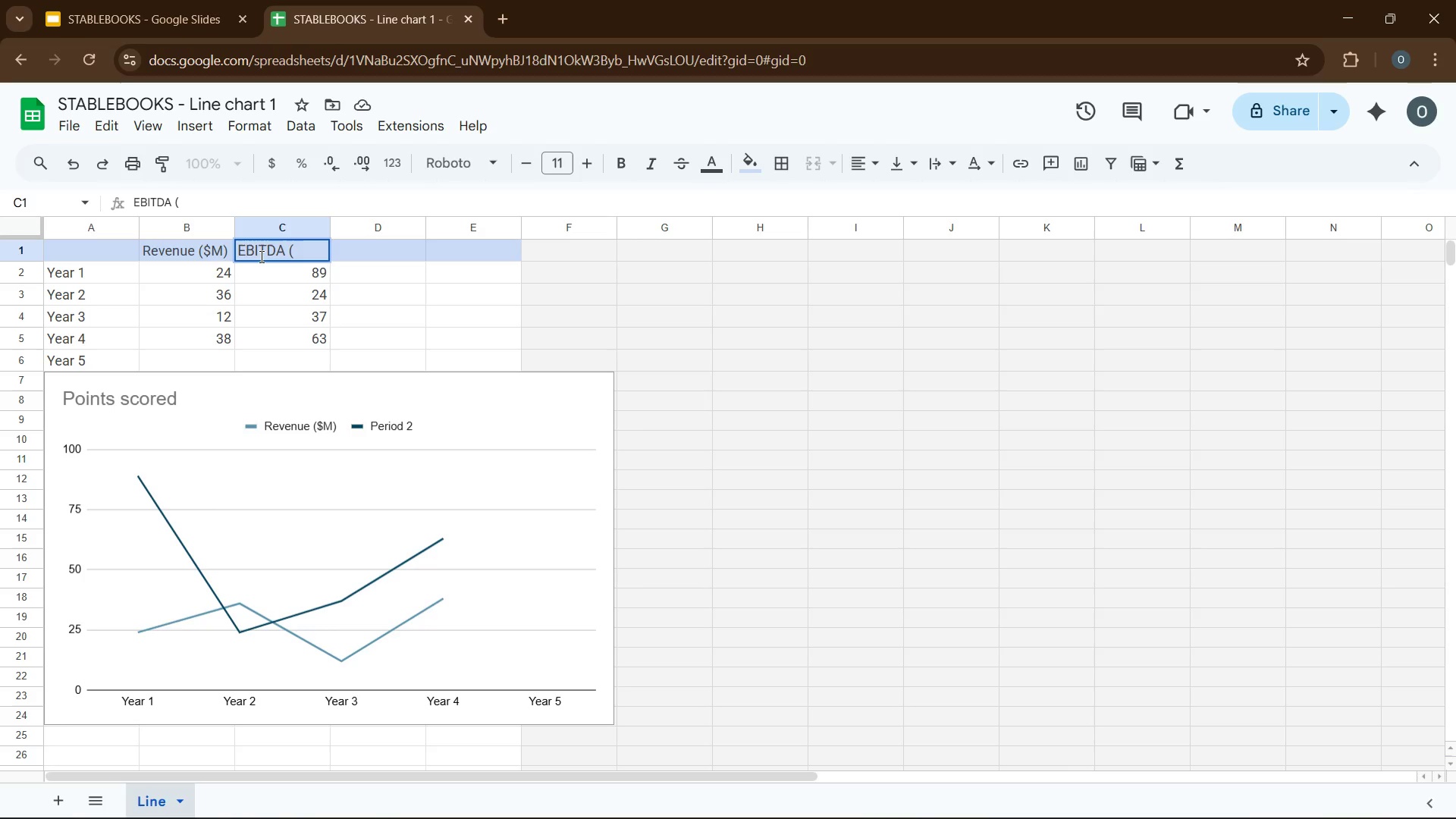 
type($M))
 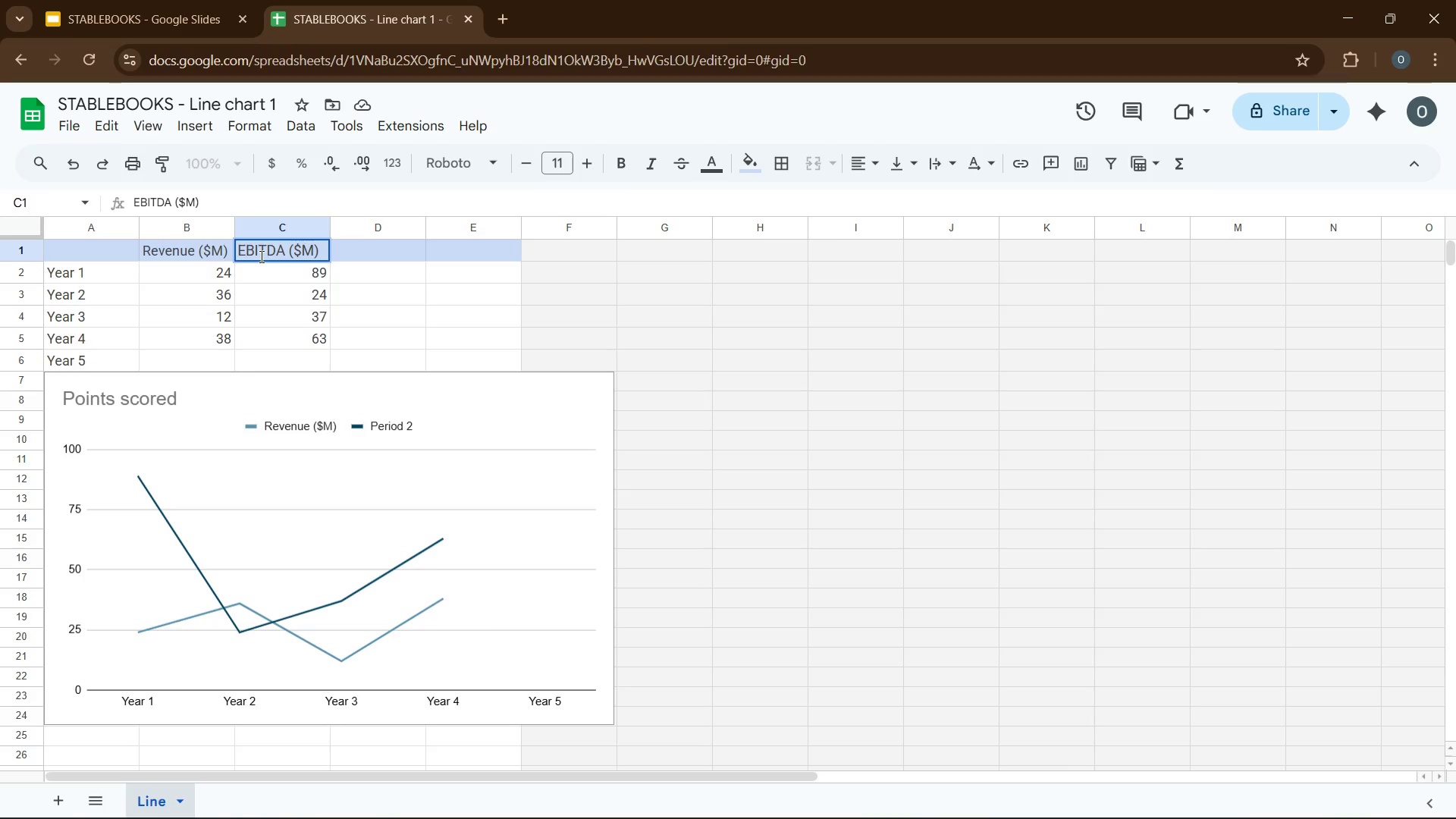 
left_click([440, 307])
 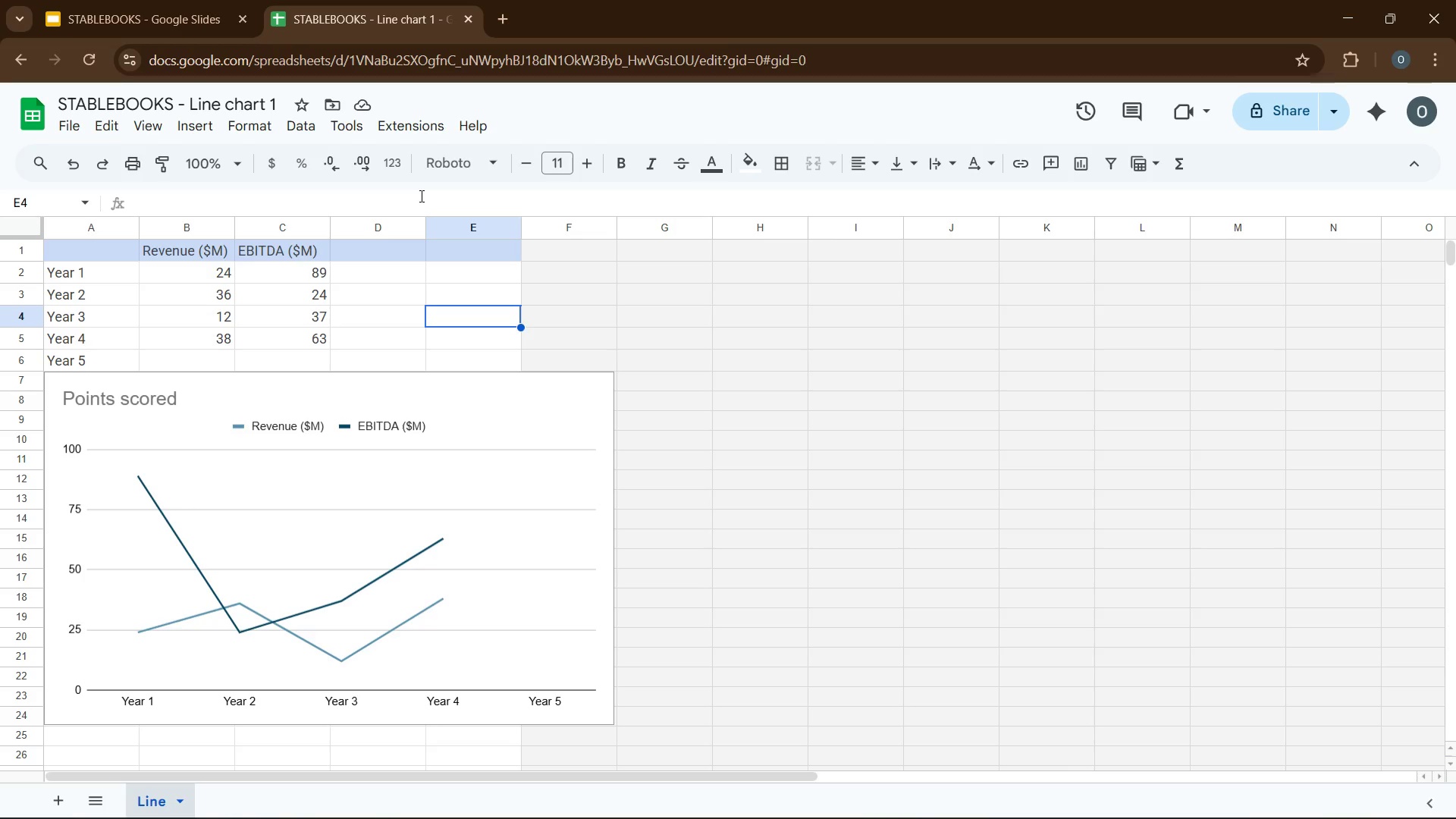 
wait(30.36)
 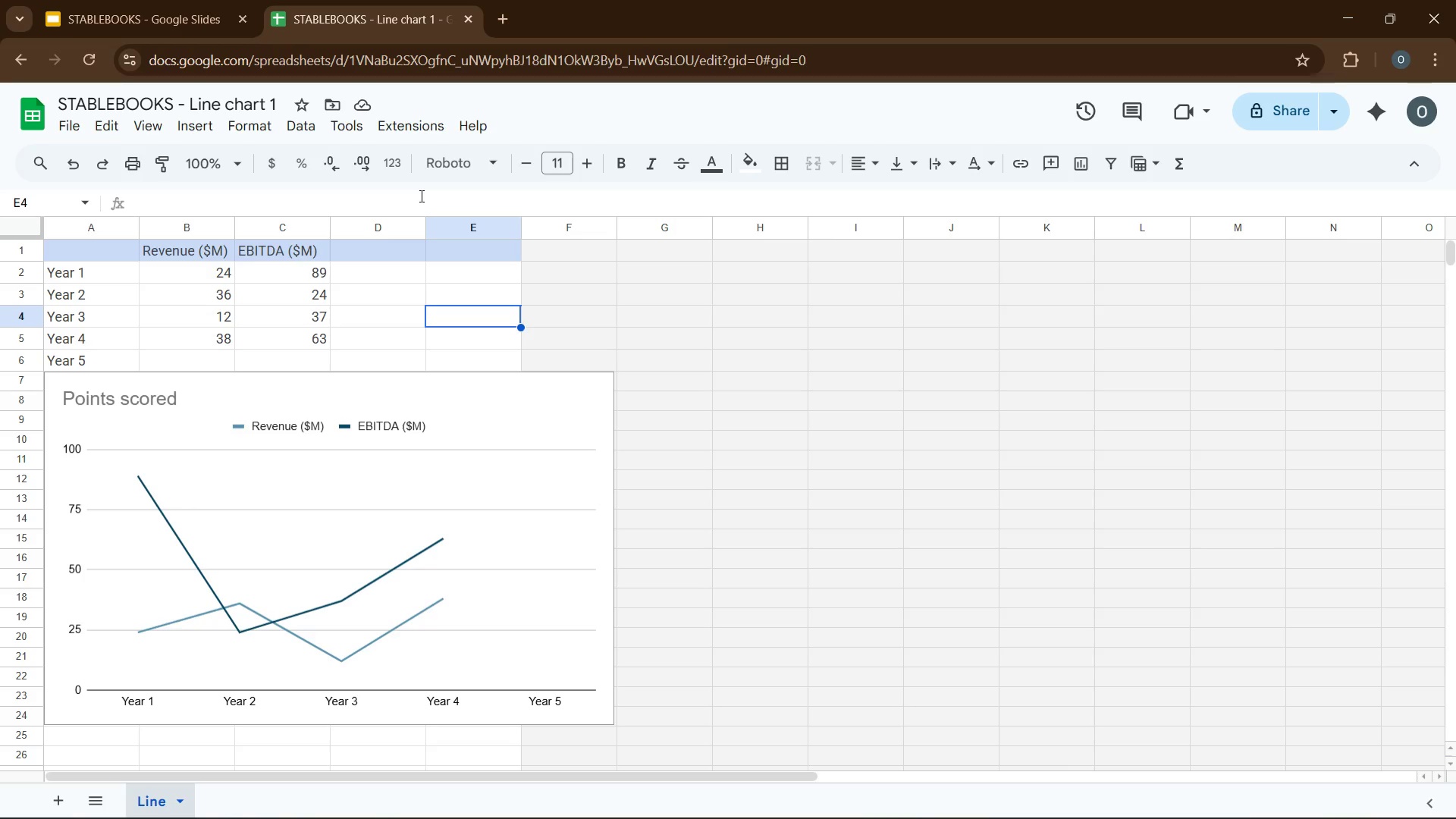 
left_click([550, 452])
 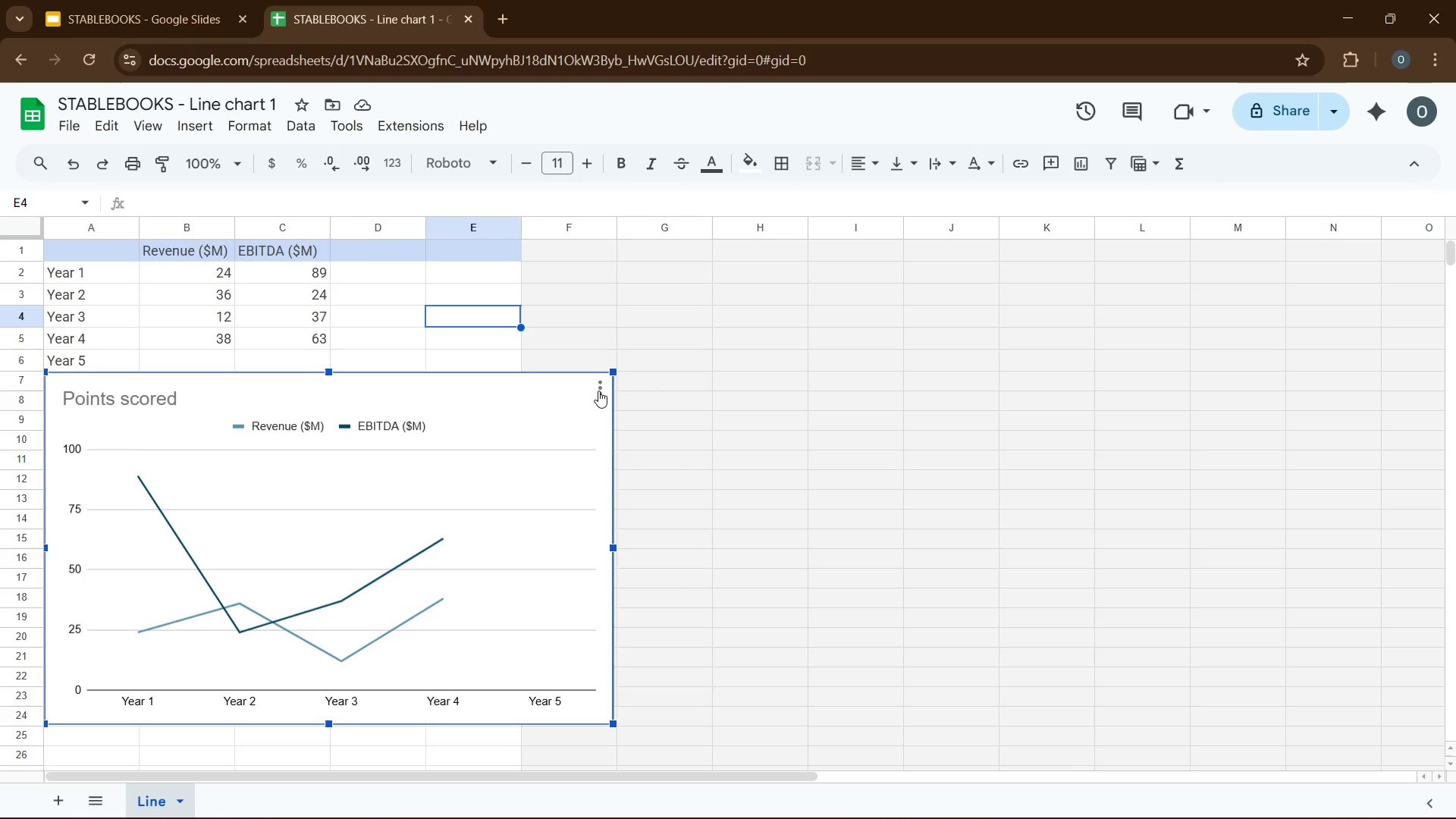 
left_click([601, 391])
 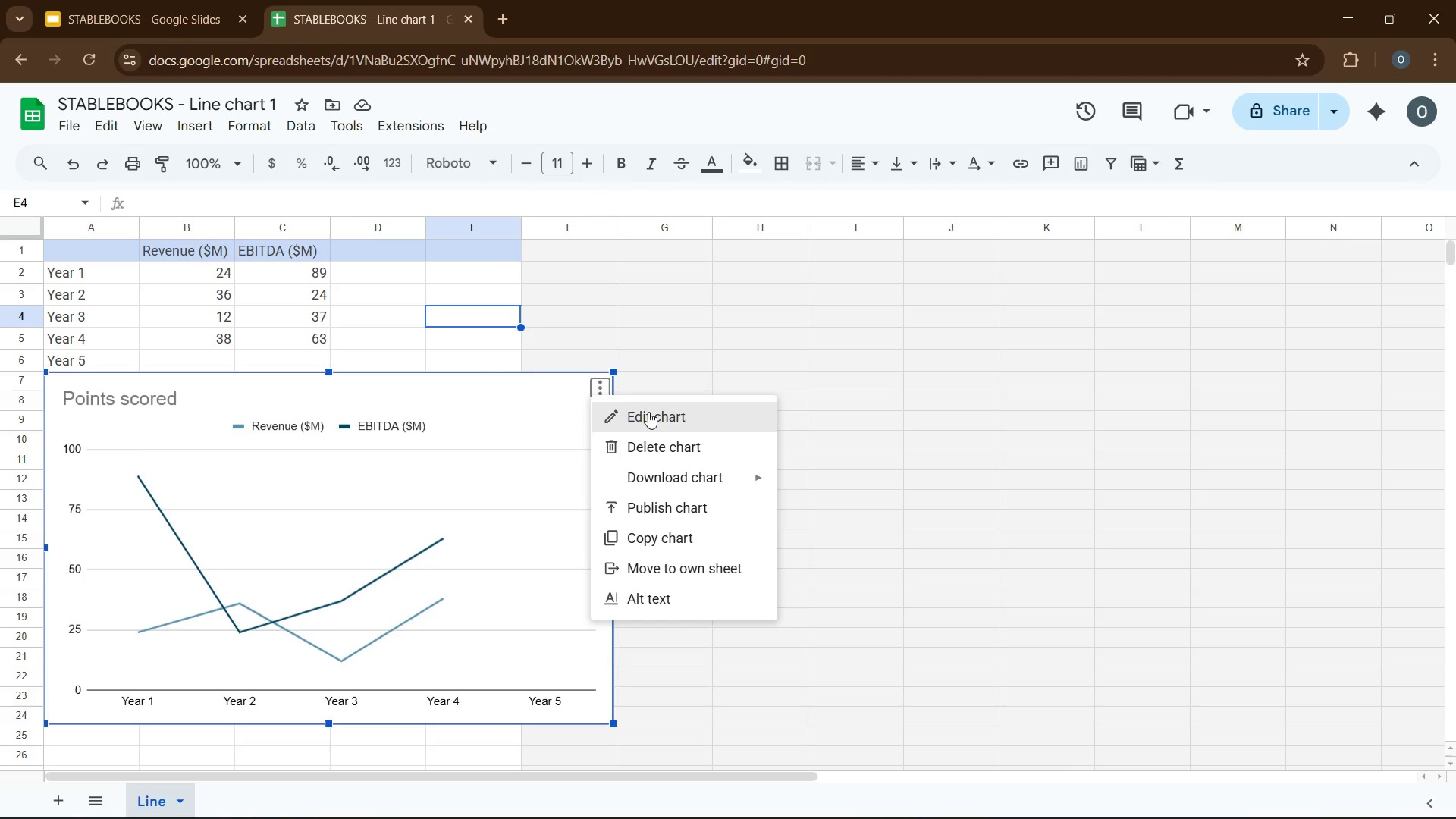 
left_click([651, 413])
 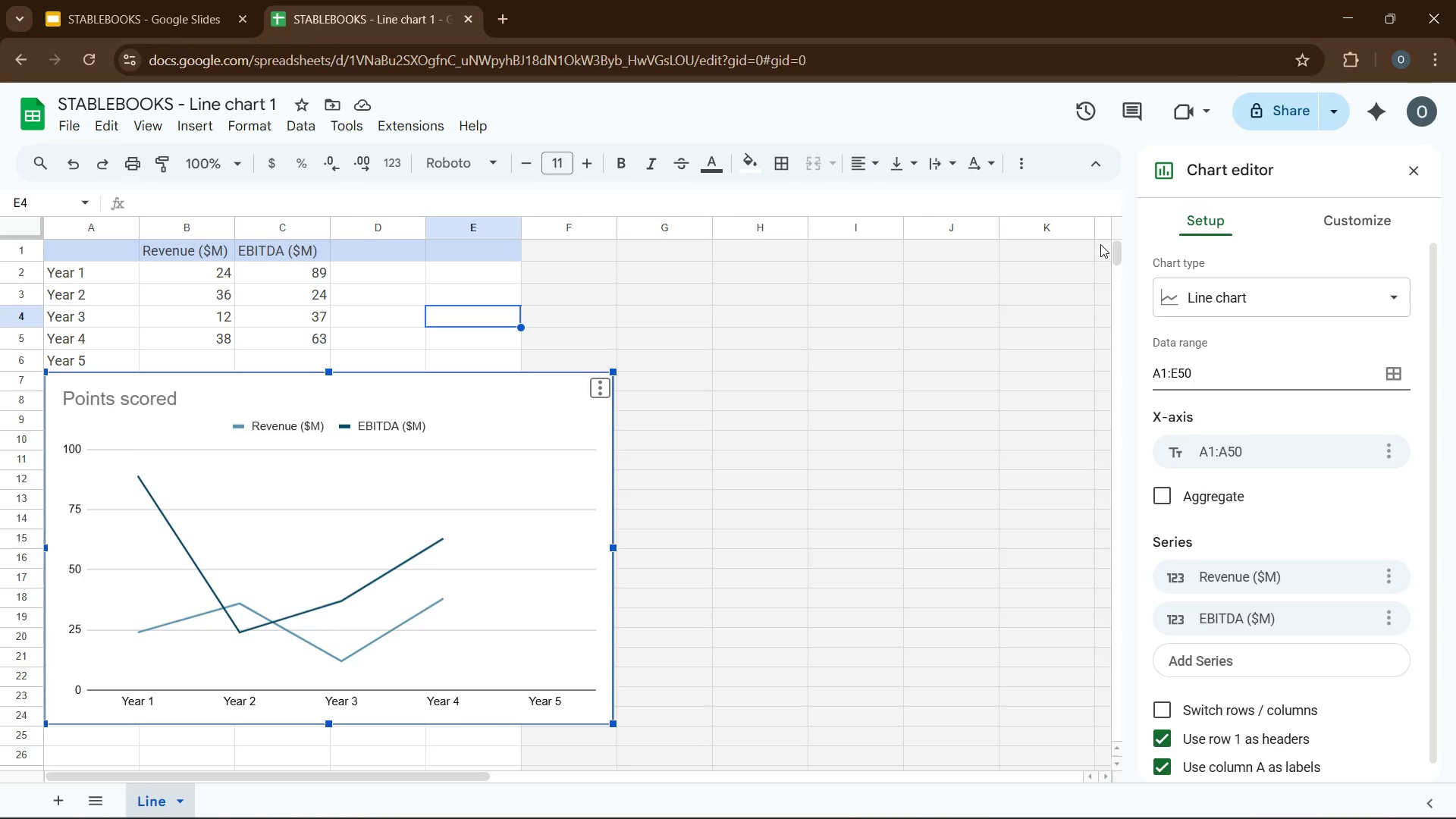 
wait(54.14)
 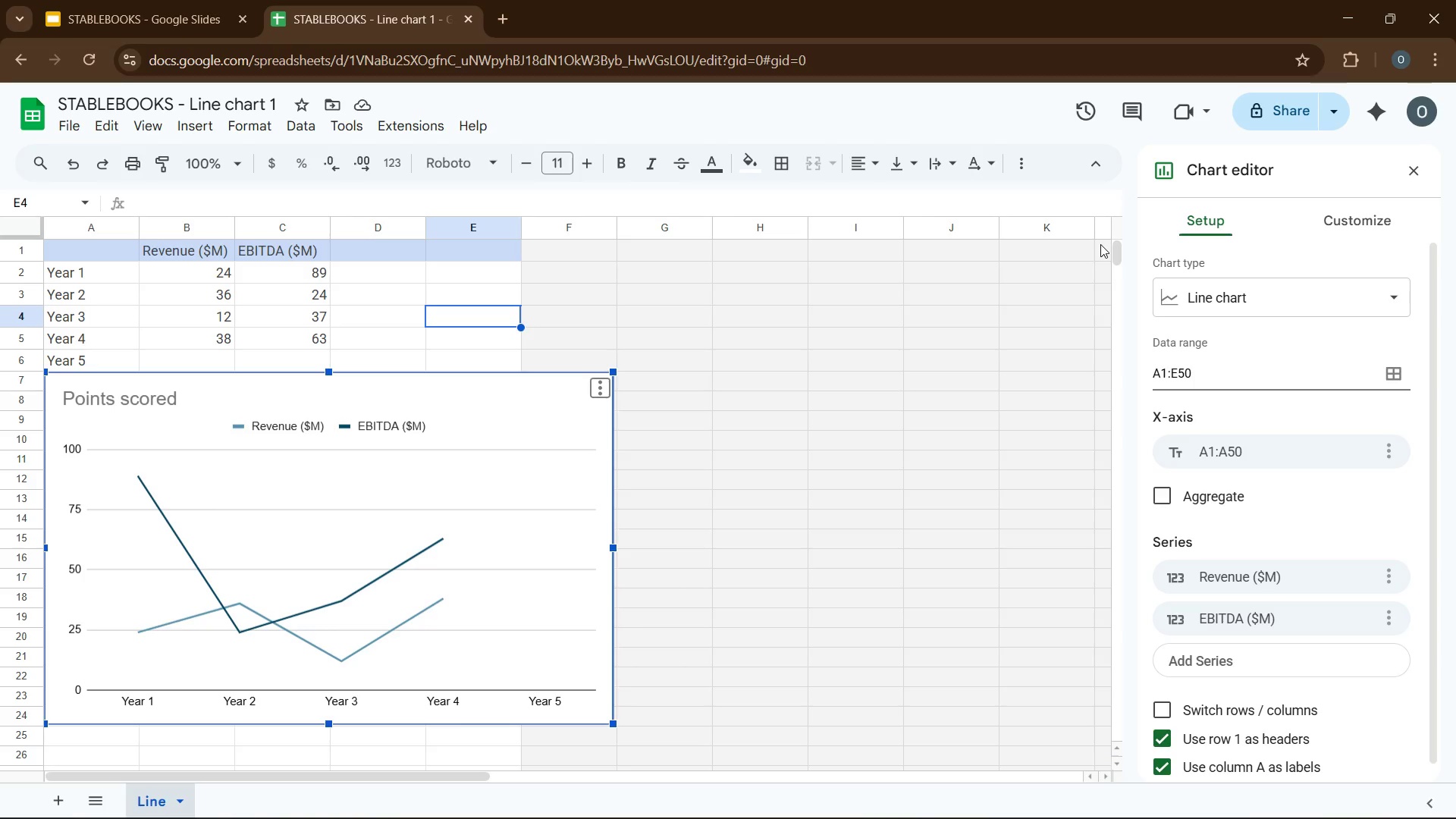 
left_click([497, 420])
 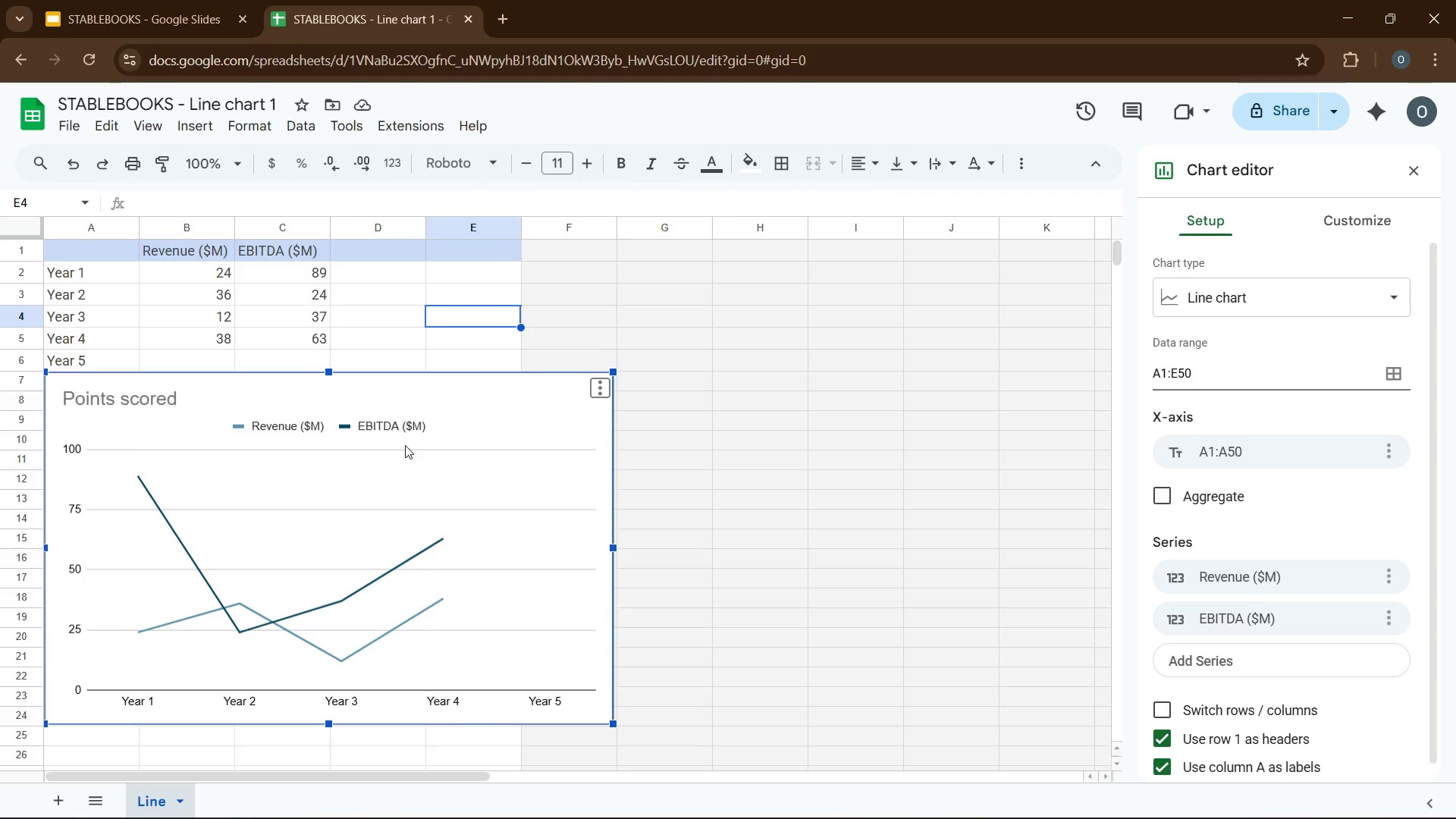 
left_click([405, 446])
 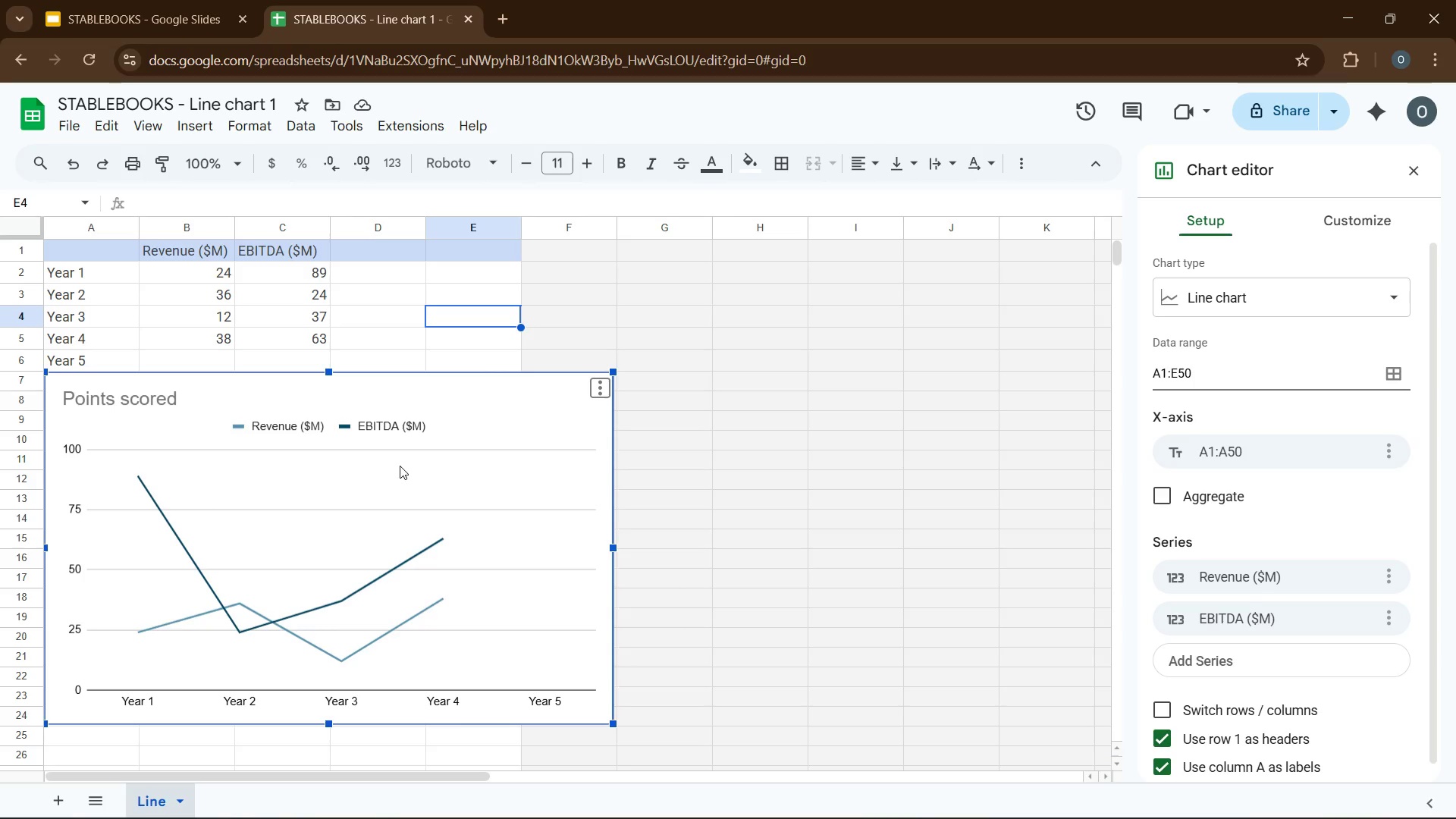 
wait(37.89)
 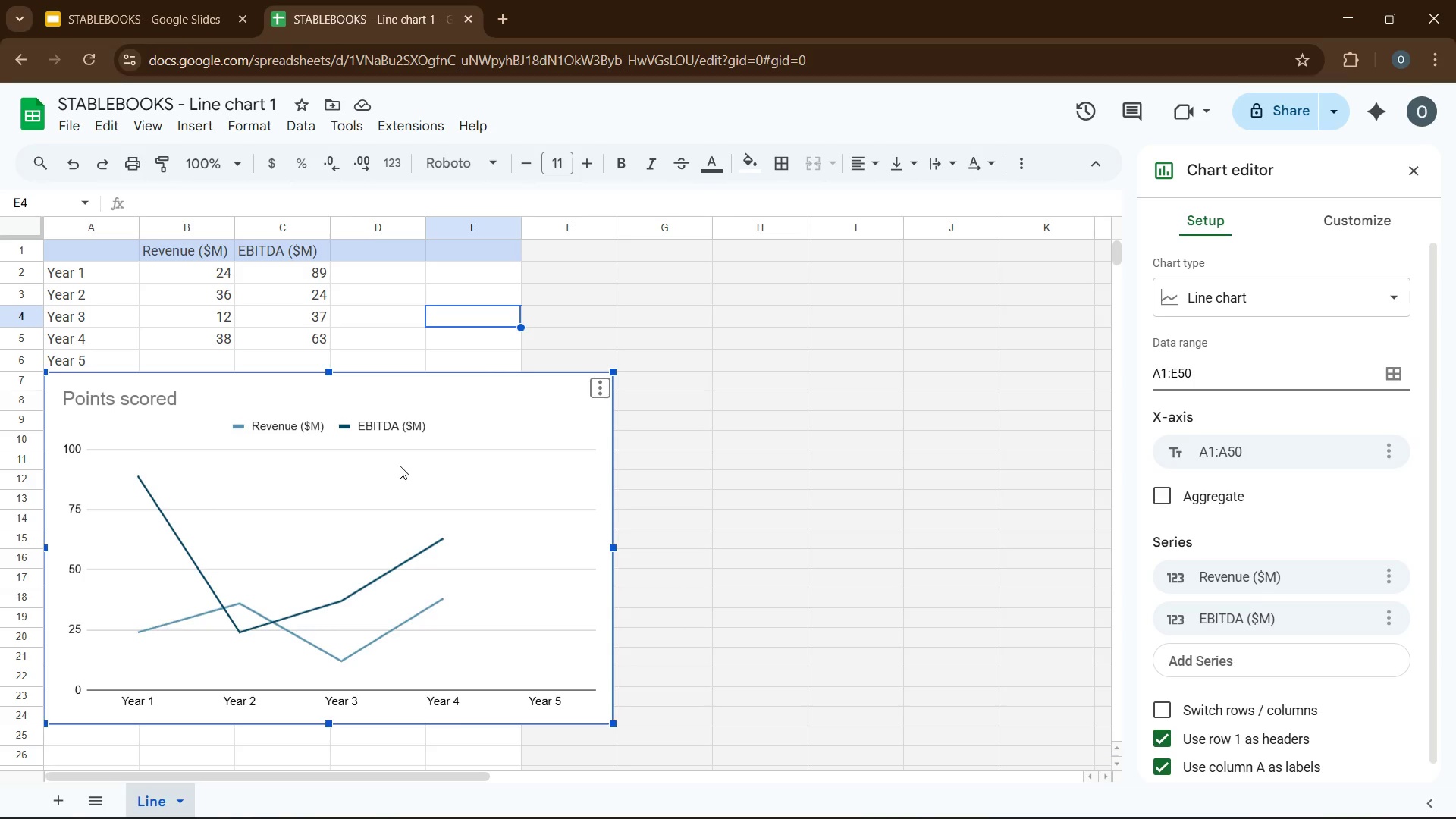 
scroll: coordinate [542, 370], scroll_direction: down, amount: 1.0
 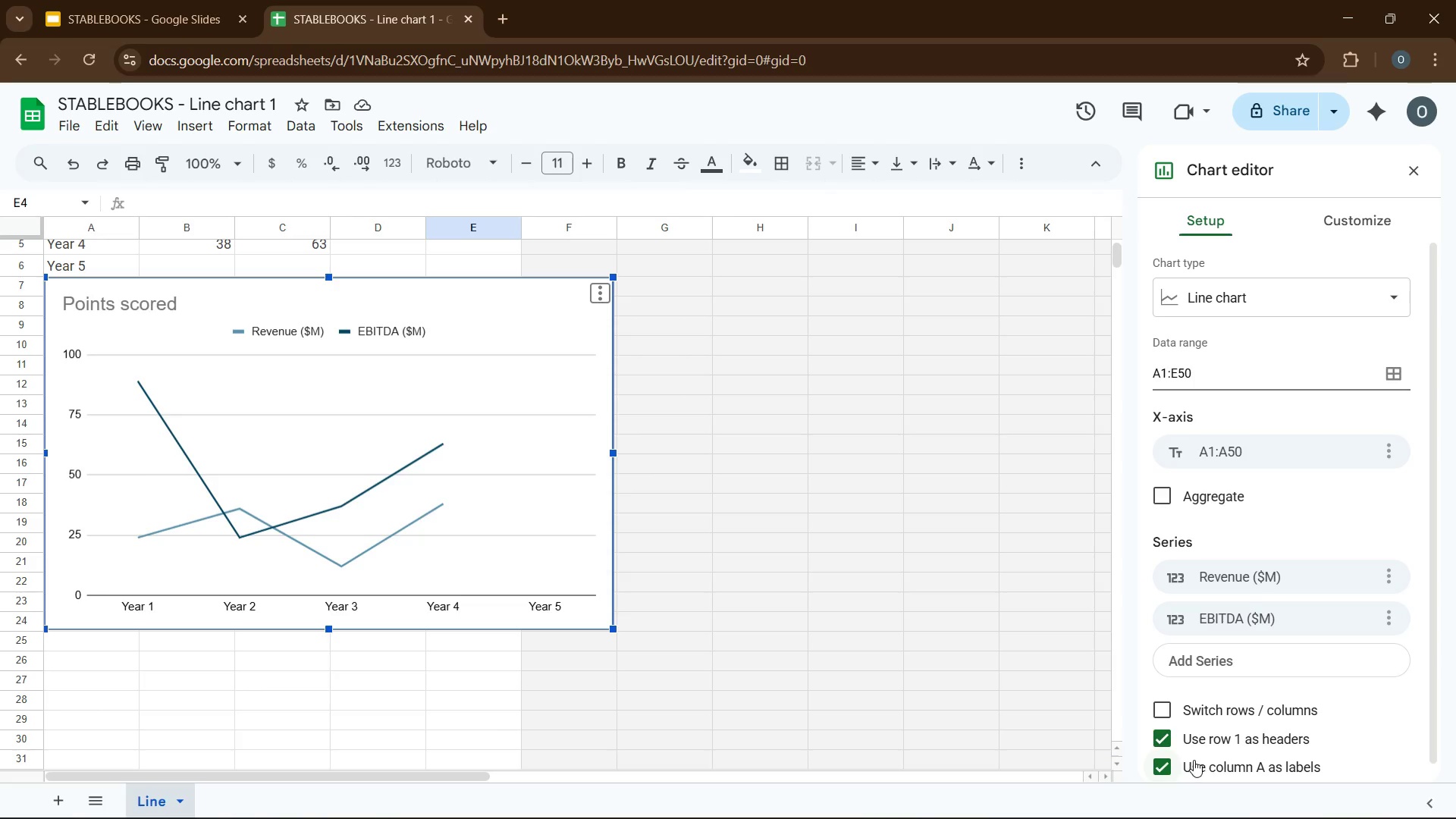 
wait(20.08)
 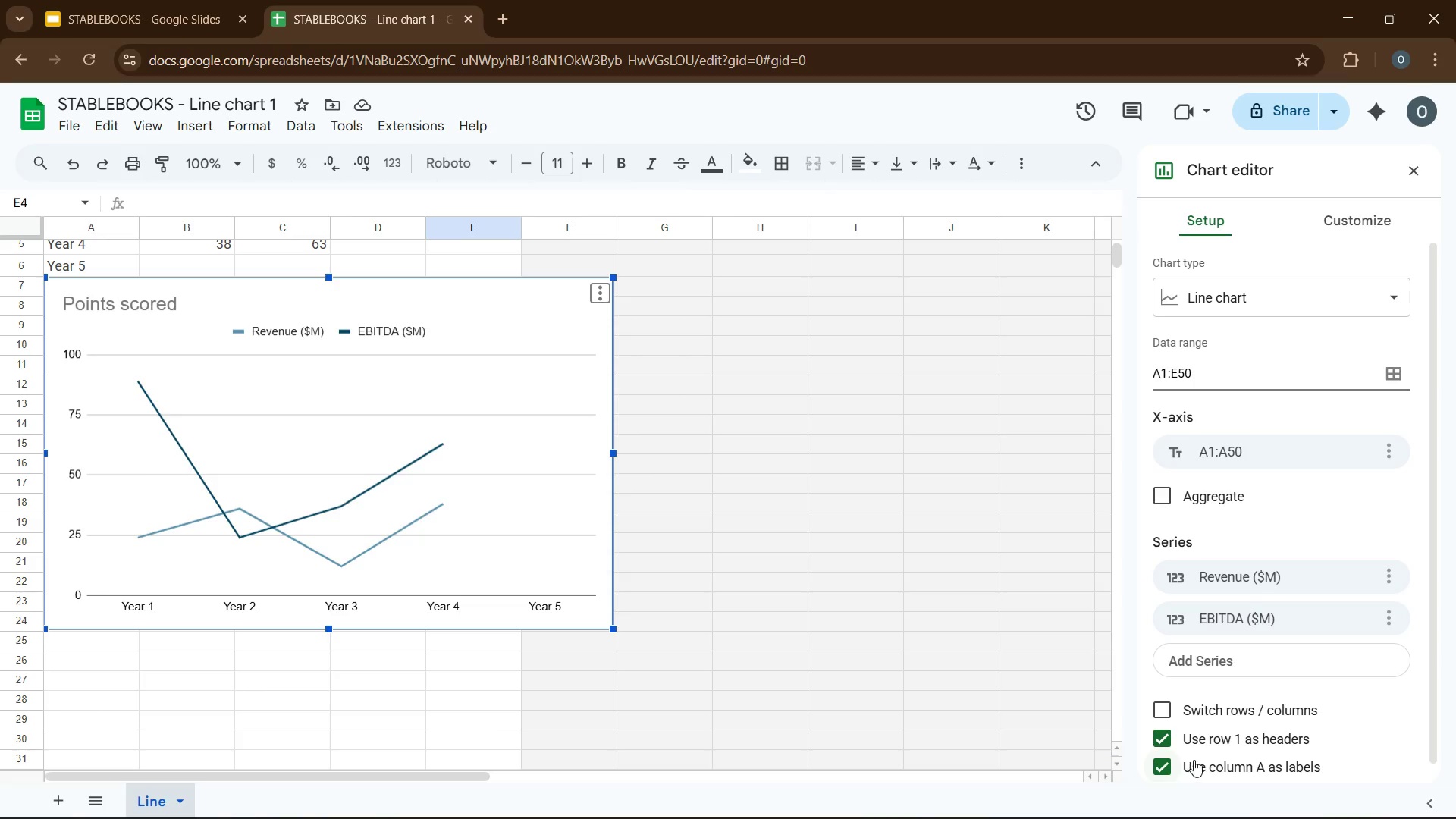 
left_click([1157, 769])
 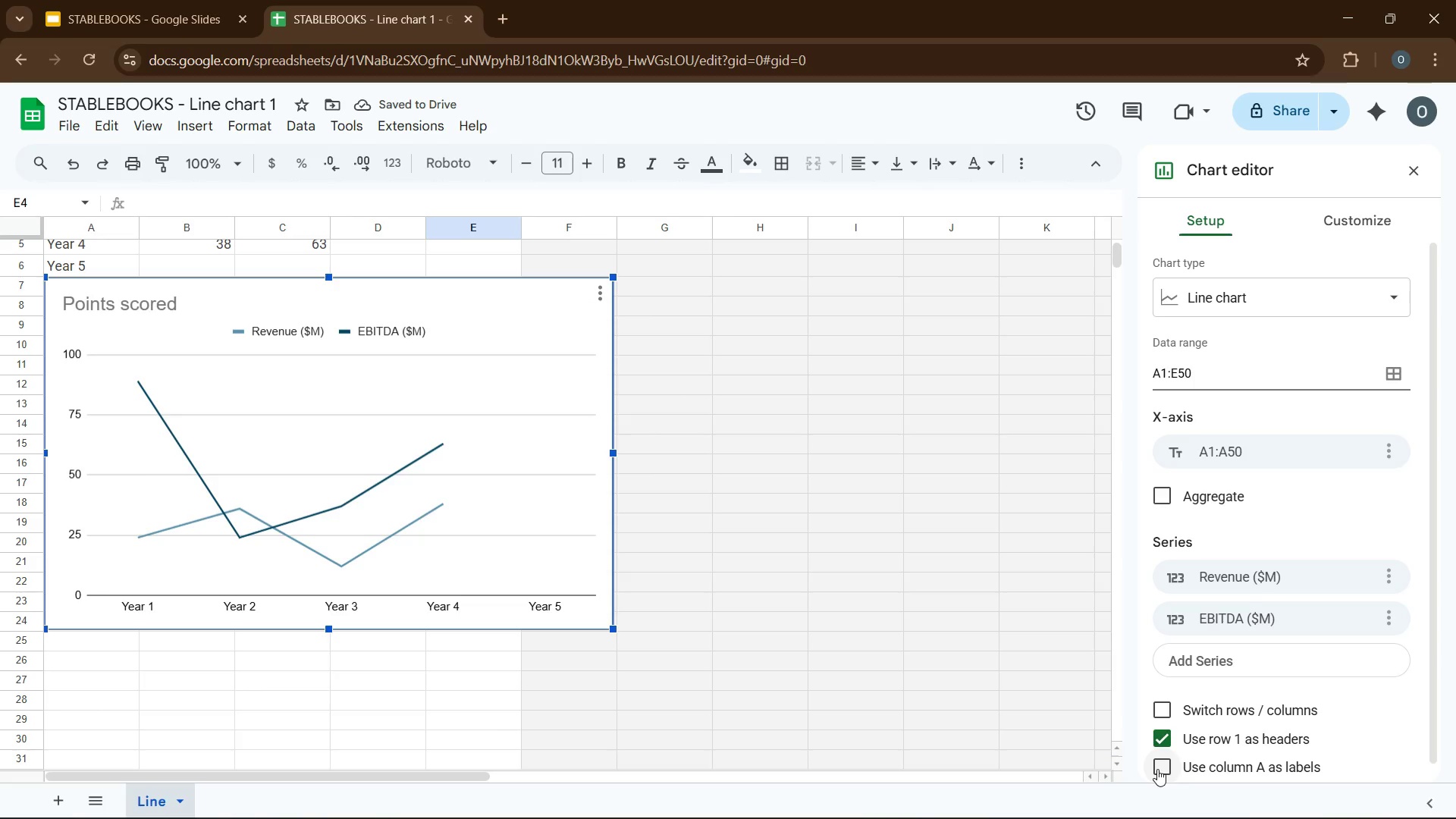 
left_click([1157, 769])
 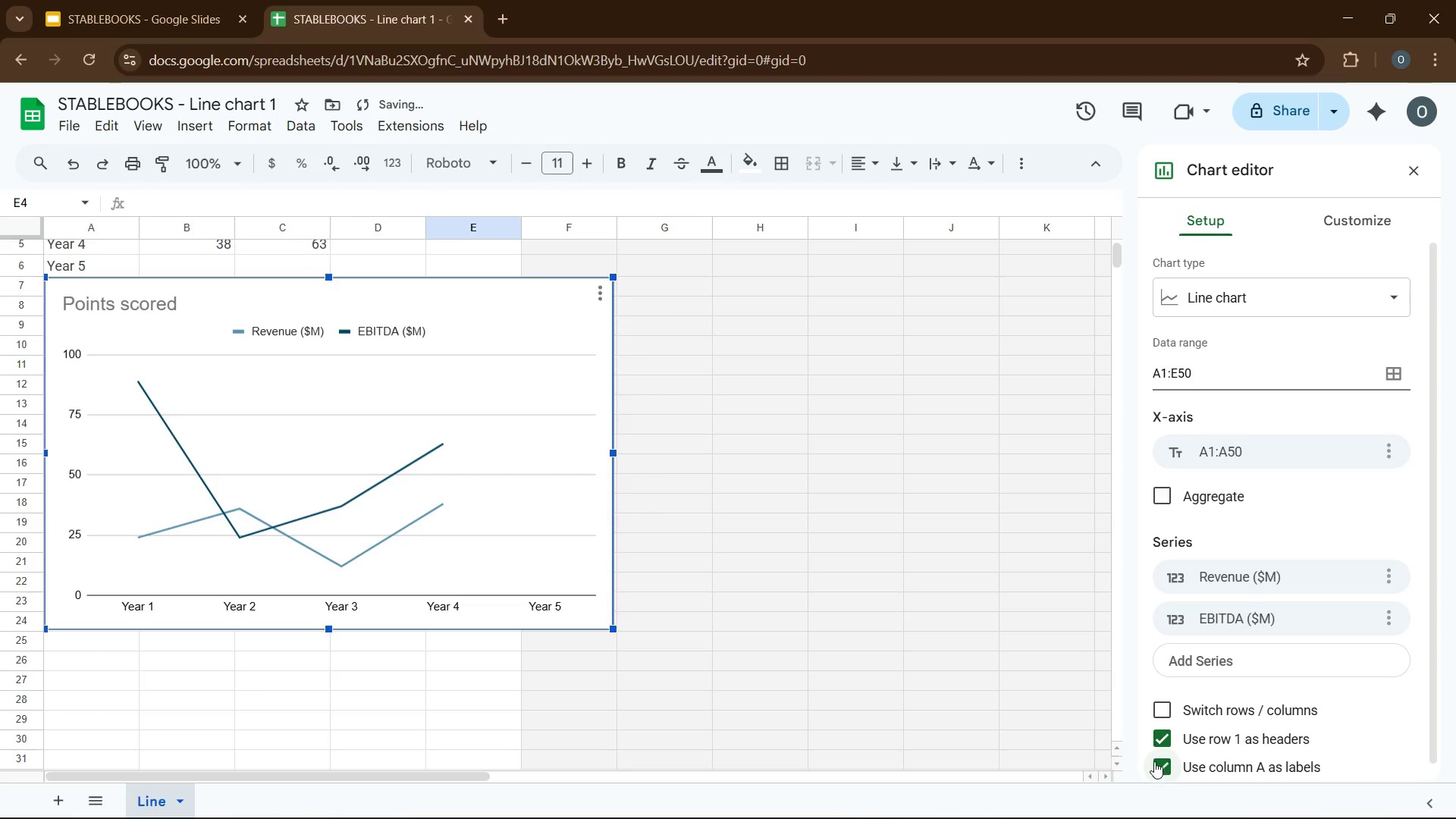 
scroll: coordinate [986, 641], scroll_direction: up, amount: 4.0
 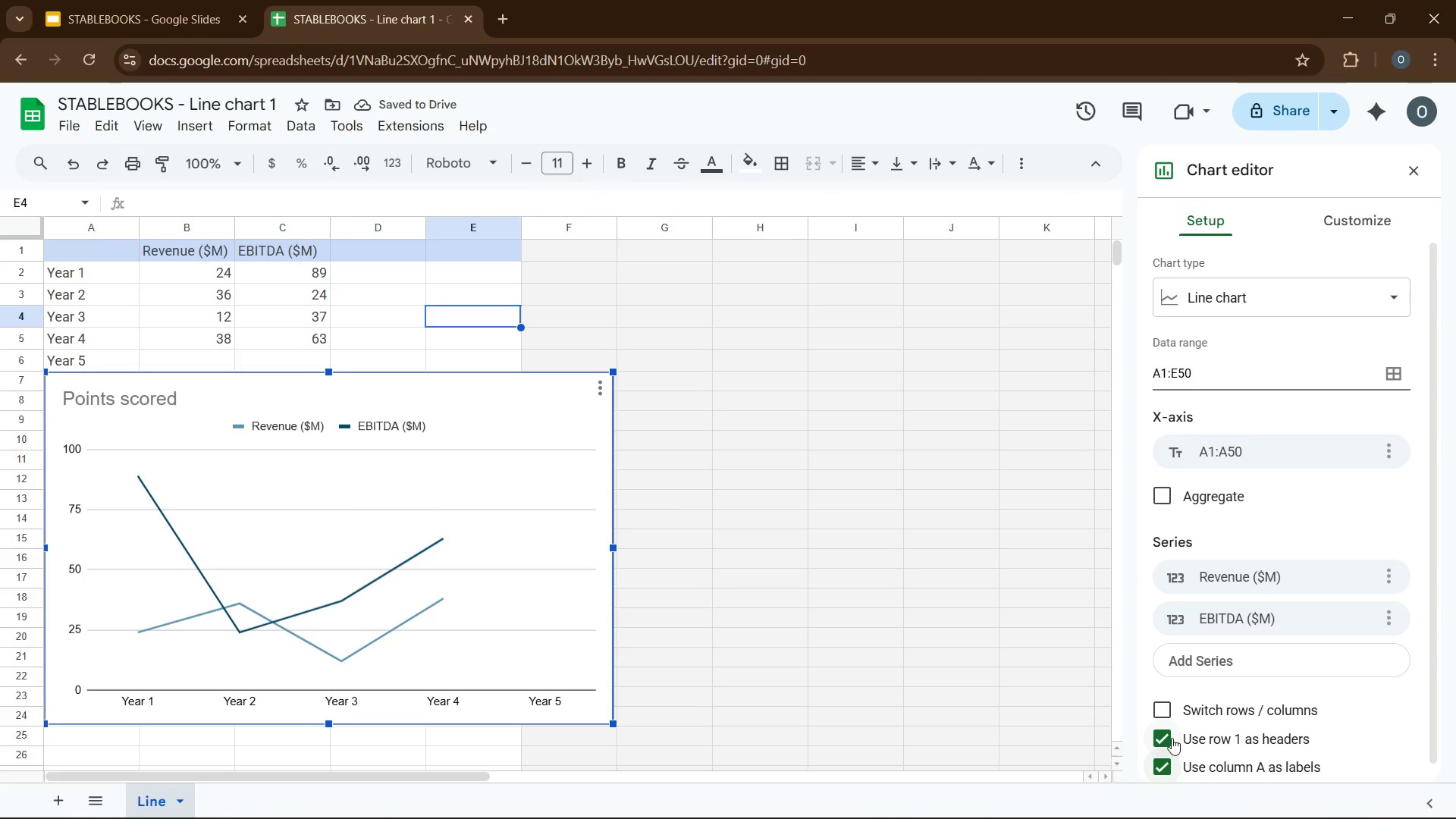 
left_click([1172, 738])
 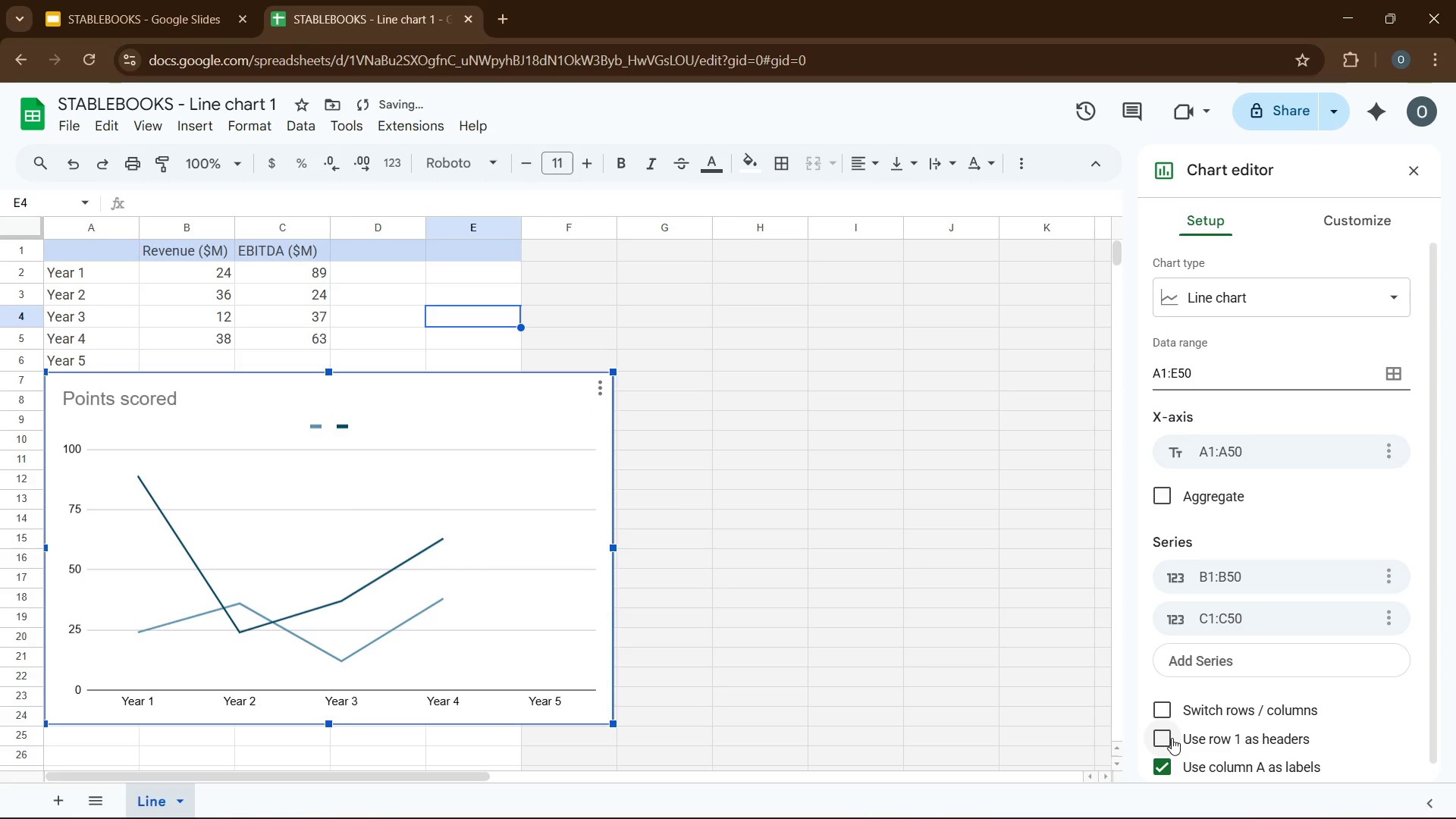 
left_click([1172, 738])
 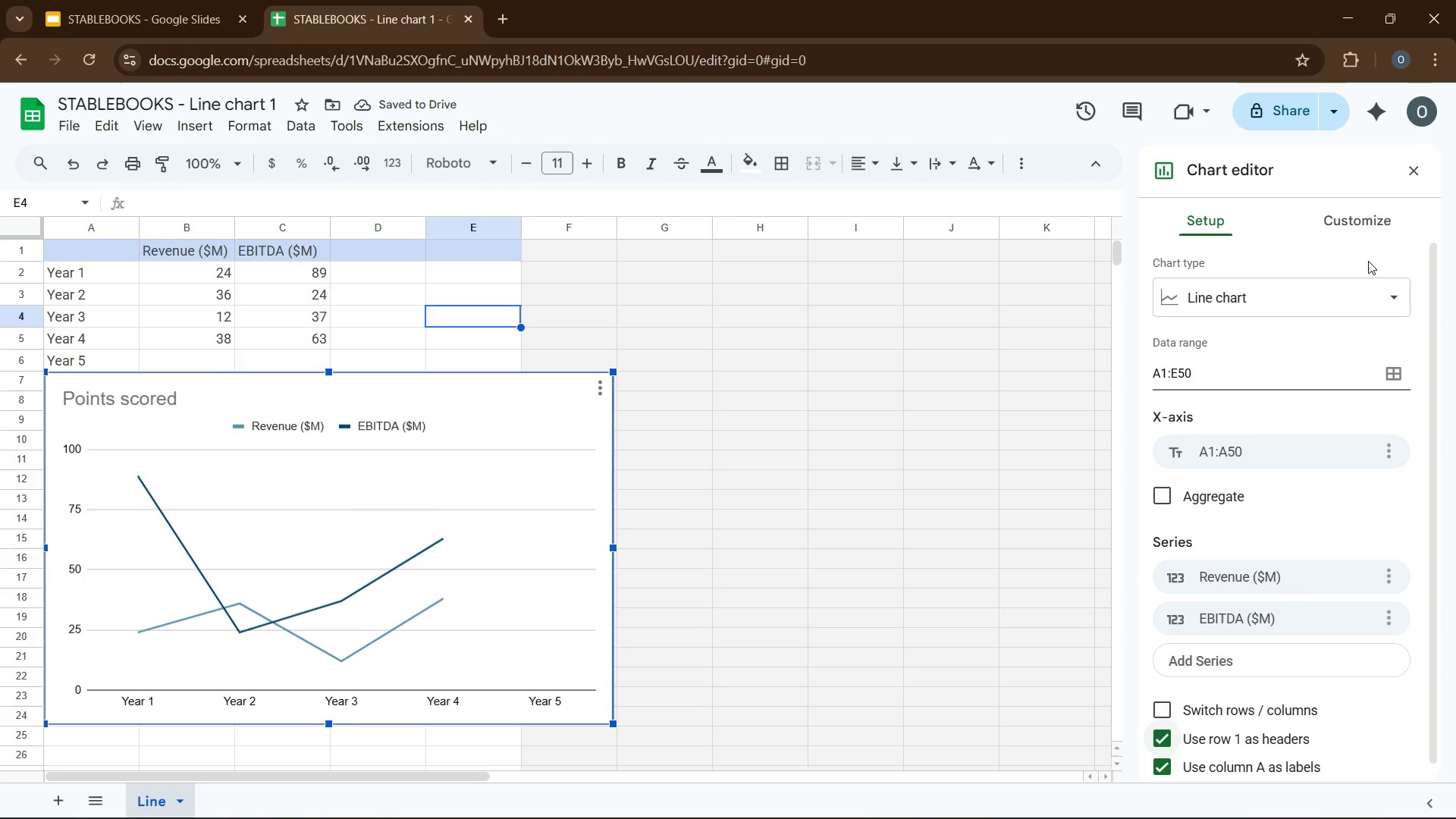 
wait(6.36)
 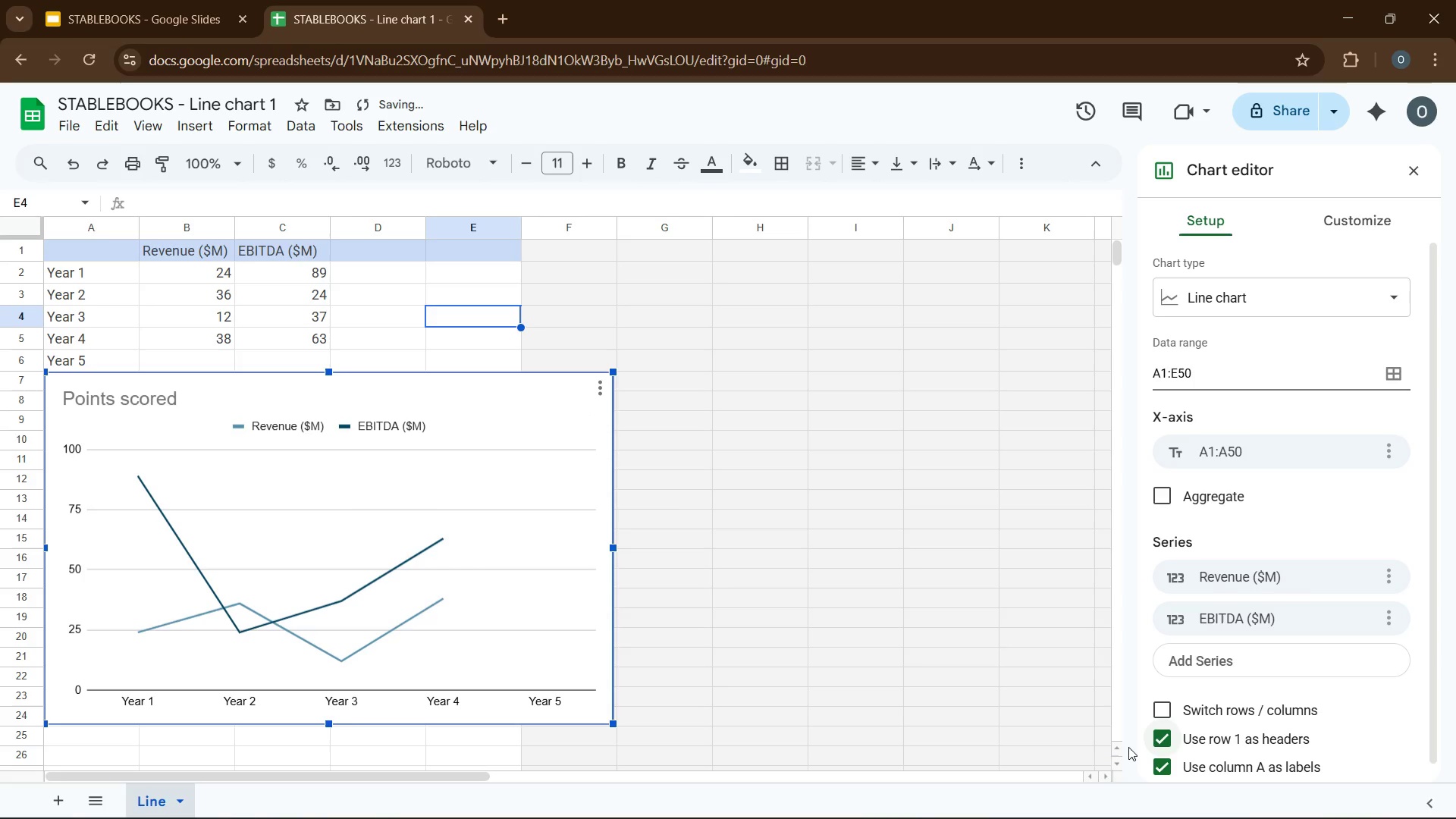 
scroll: coordinate [1331, 460], scroll_direction: up, amount: 4.0
 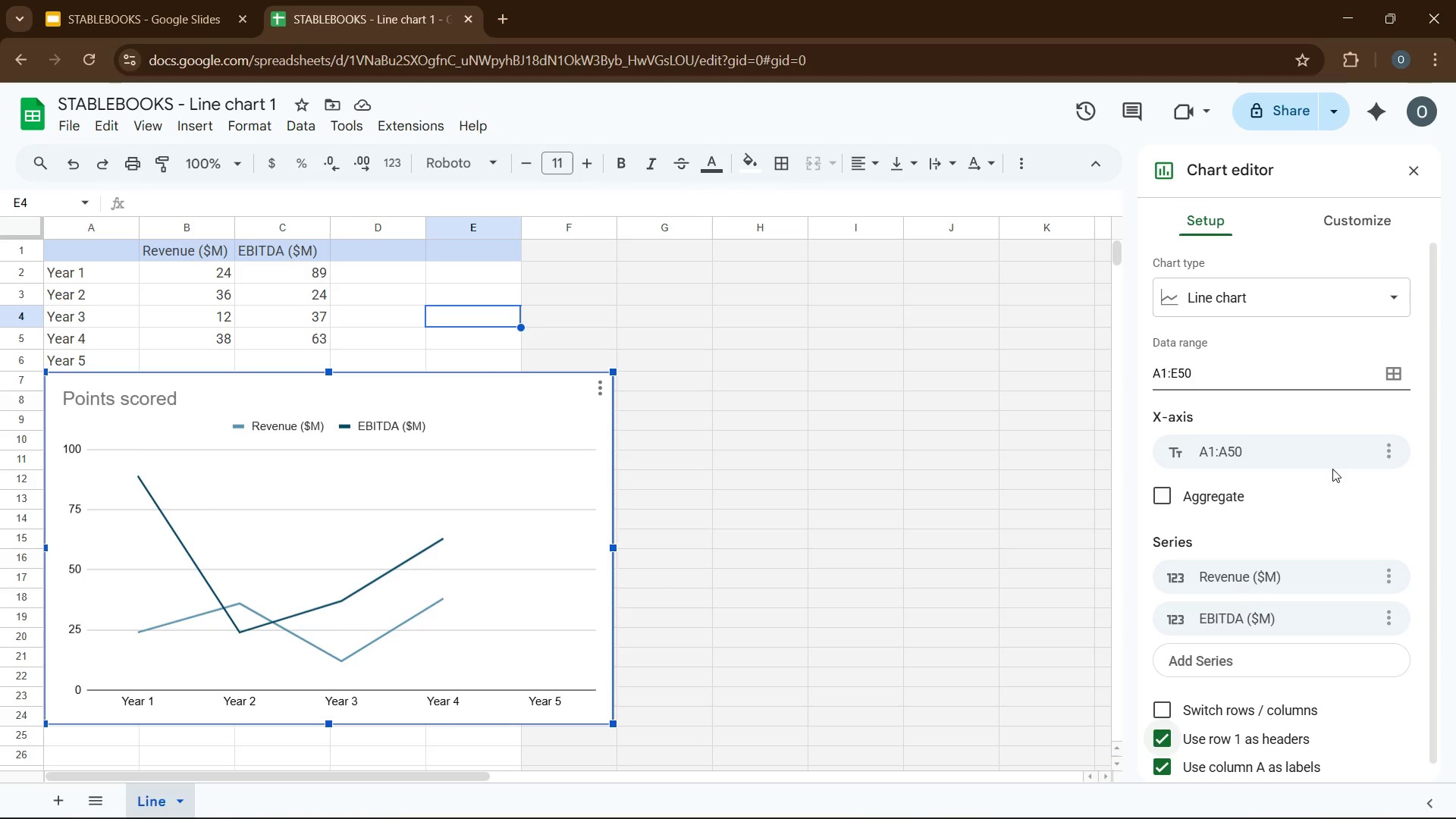 
wait(6.06)
 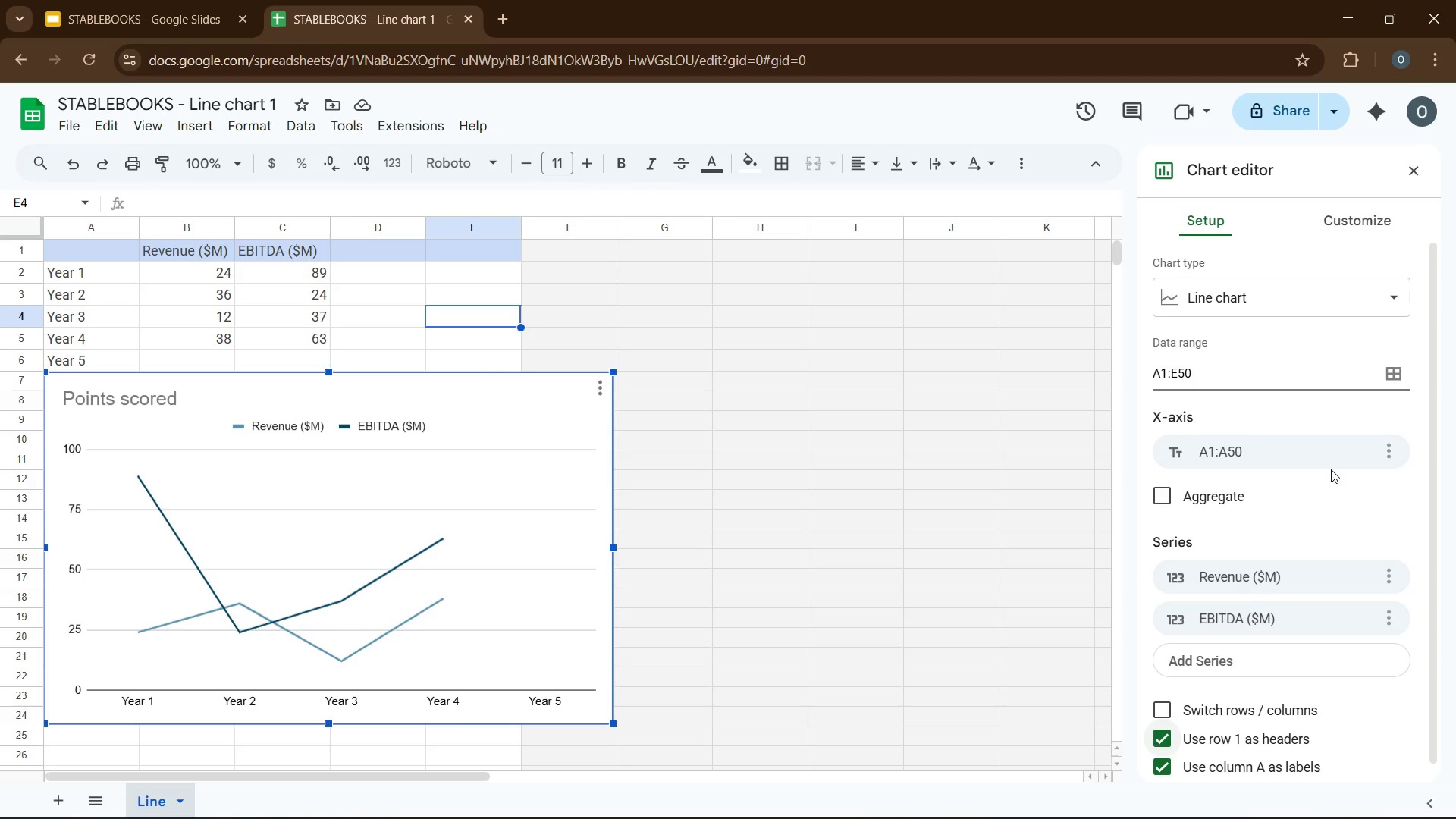 
scroll: coordinate [1288, 384], scroll_direction: up, amount: 3.0
 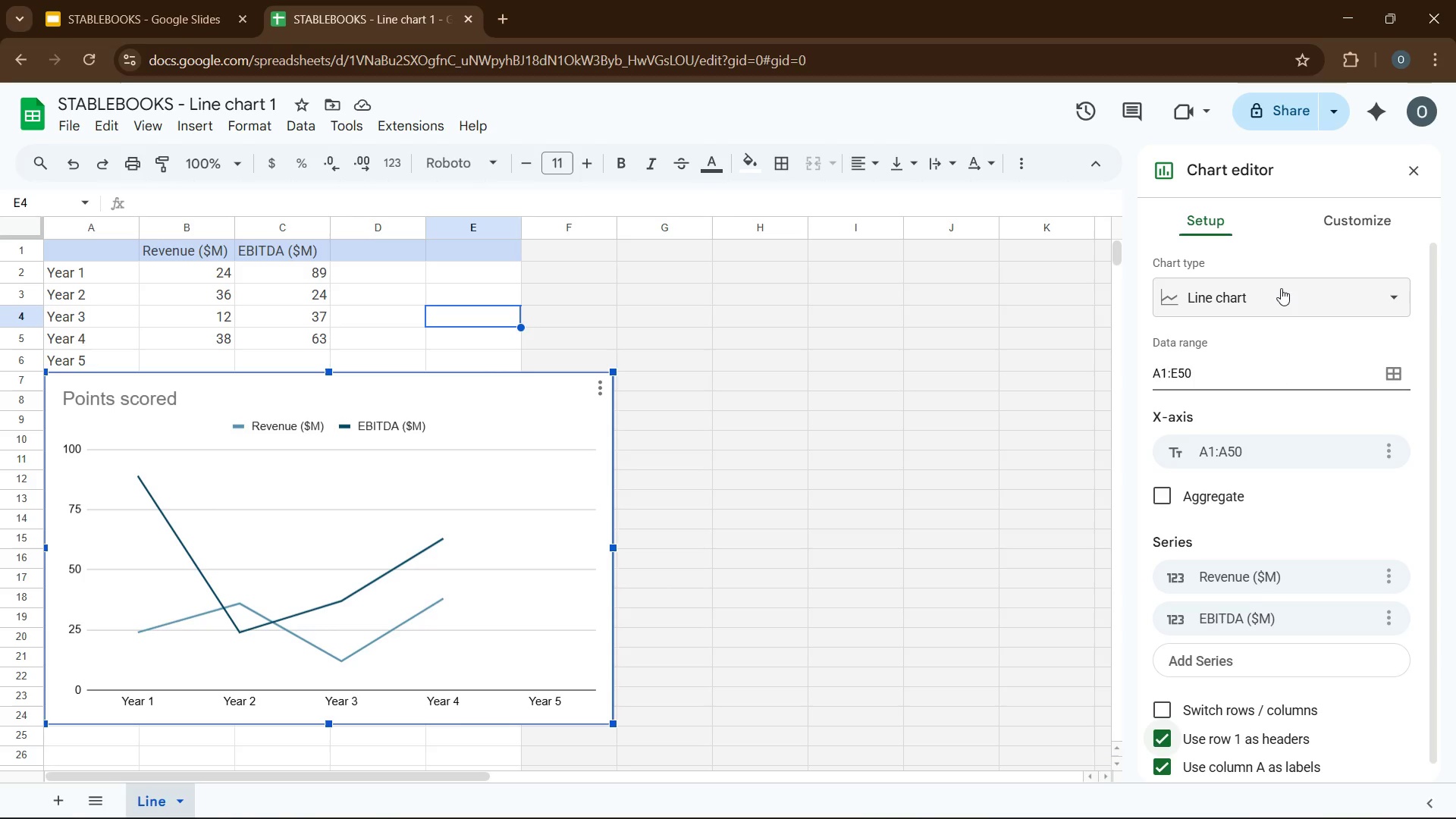 
left_click([1281, 288])
 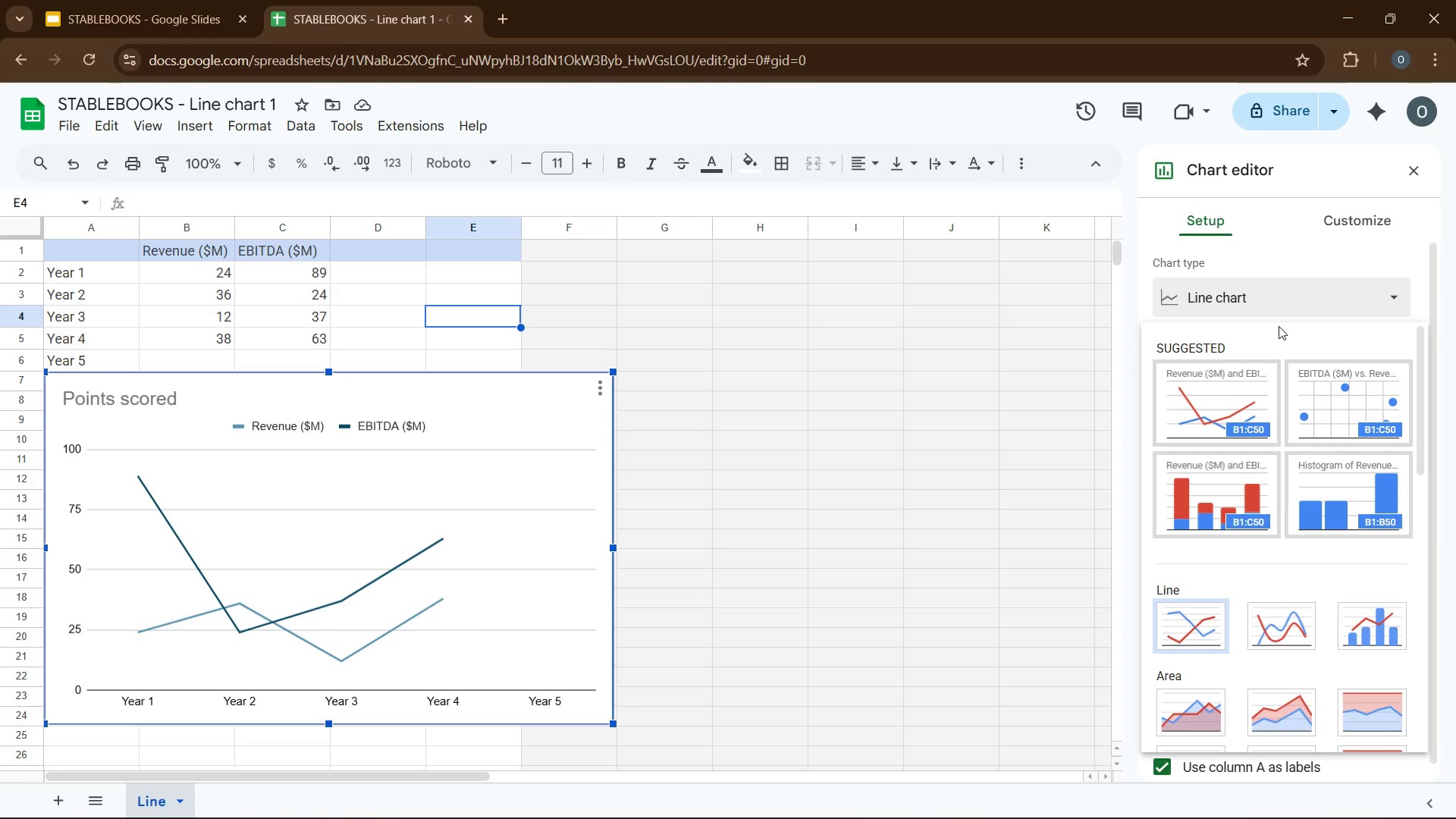 
left_click([1247, 310])
 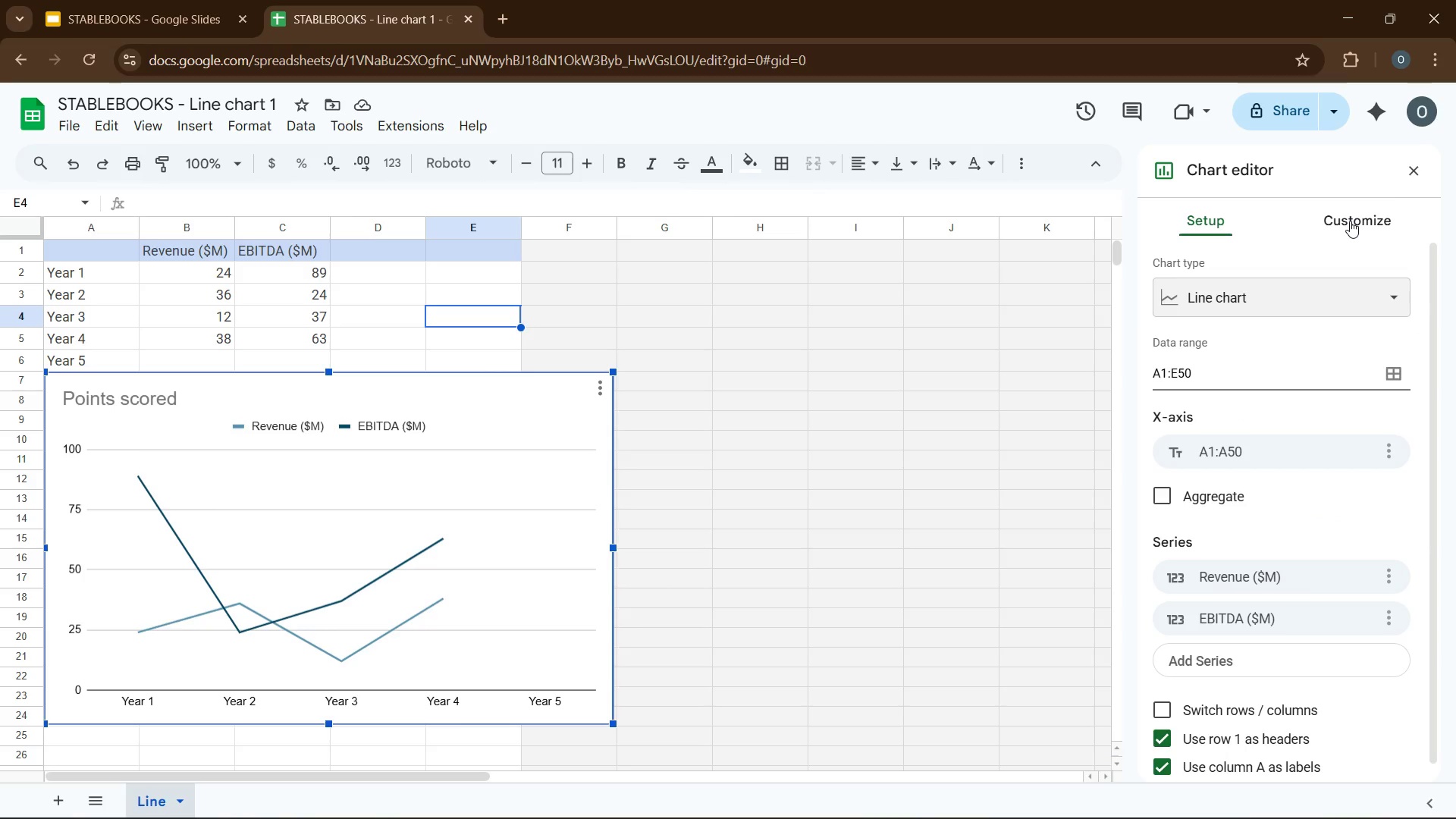 
left_click([1350, 221])
 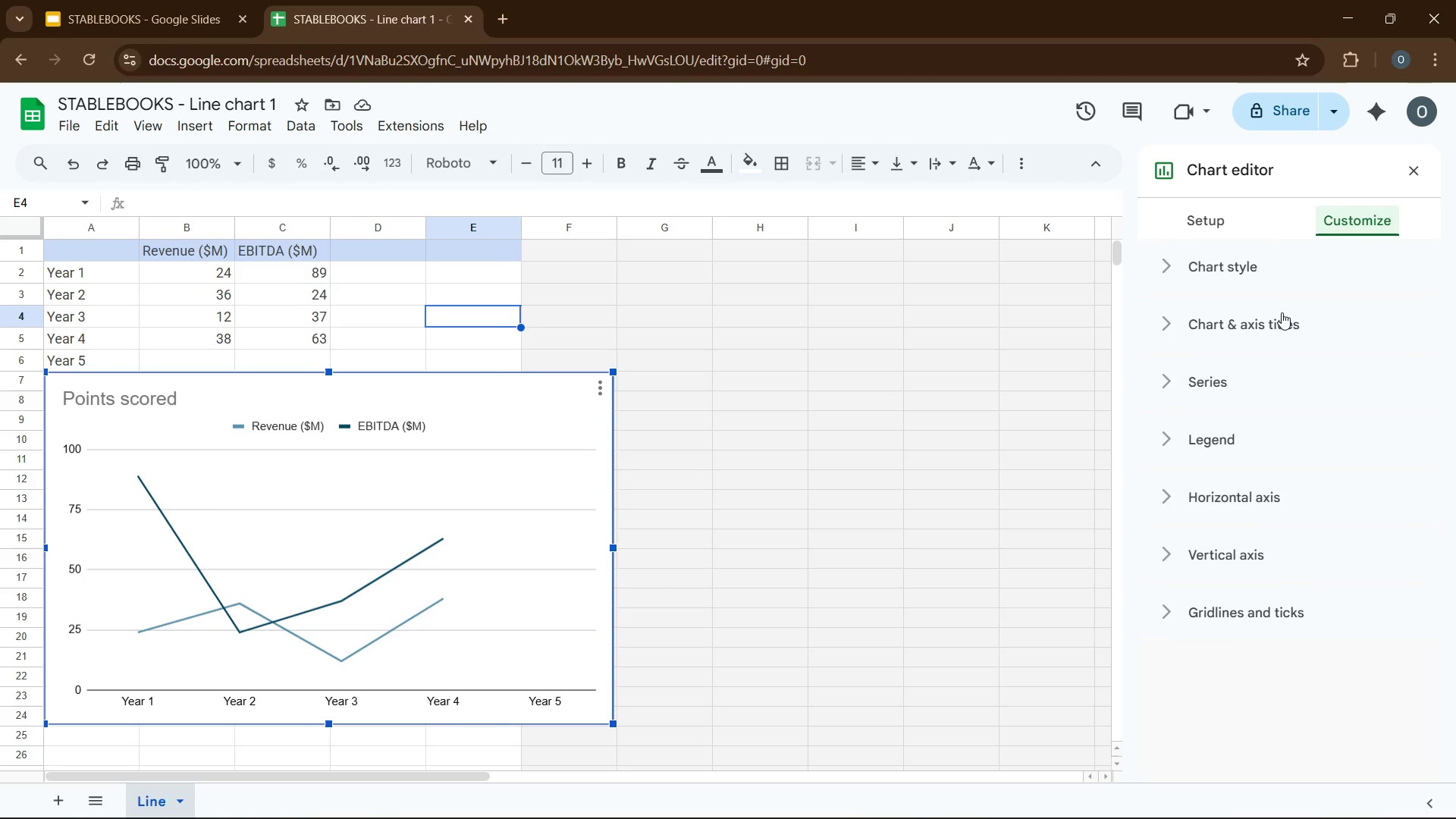 
left_click([1284, 320])
 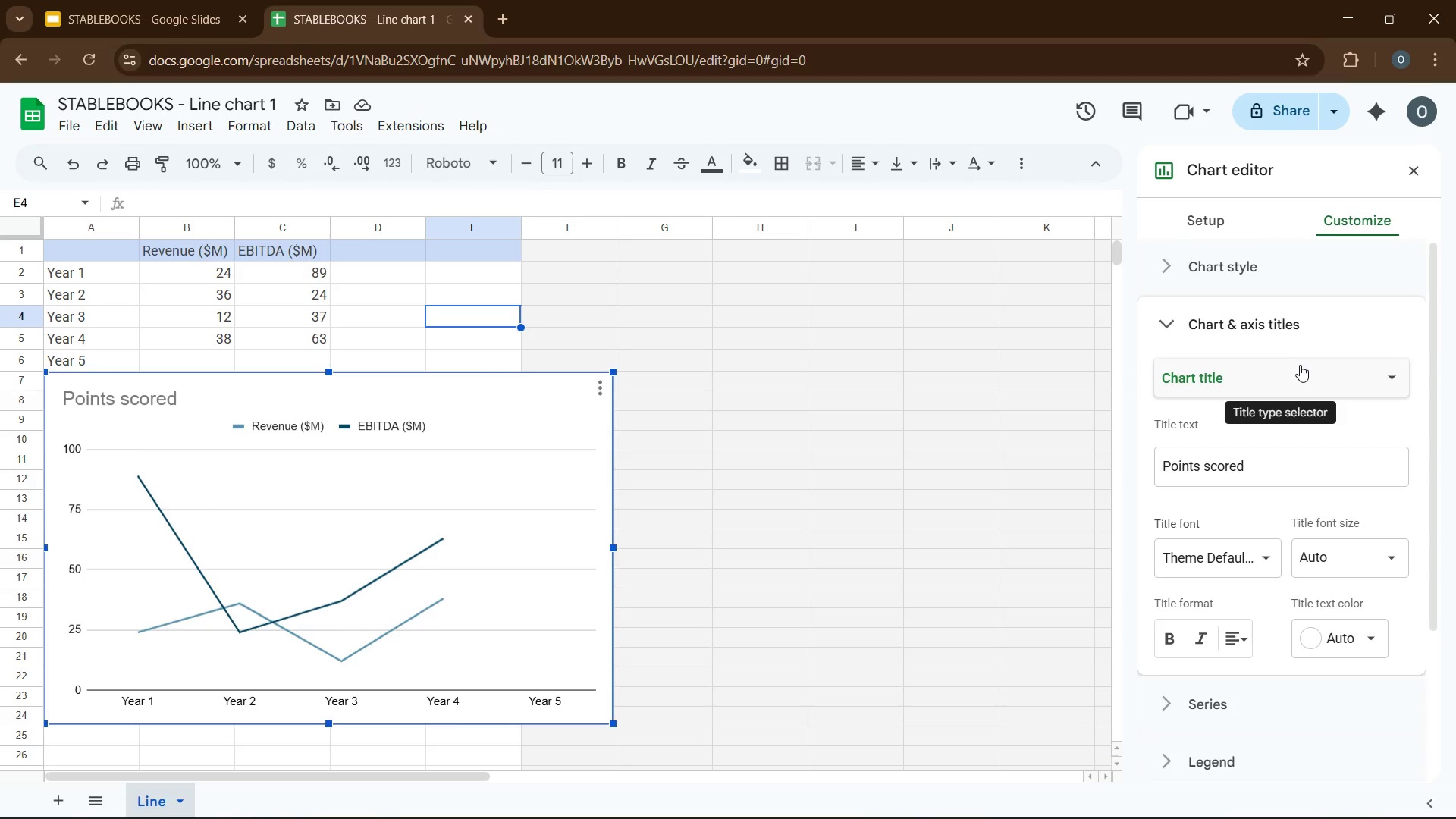 
left_click([1300, 371])
 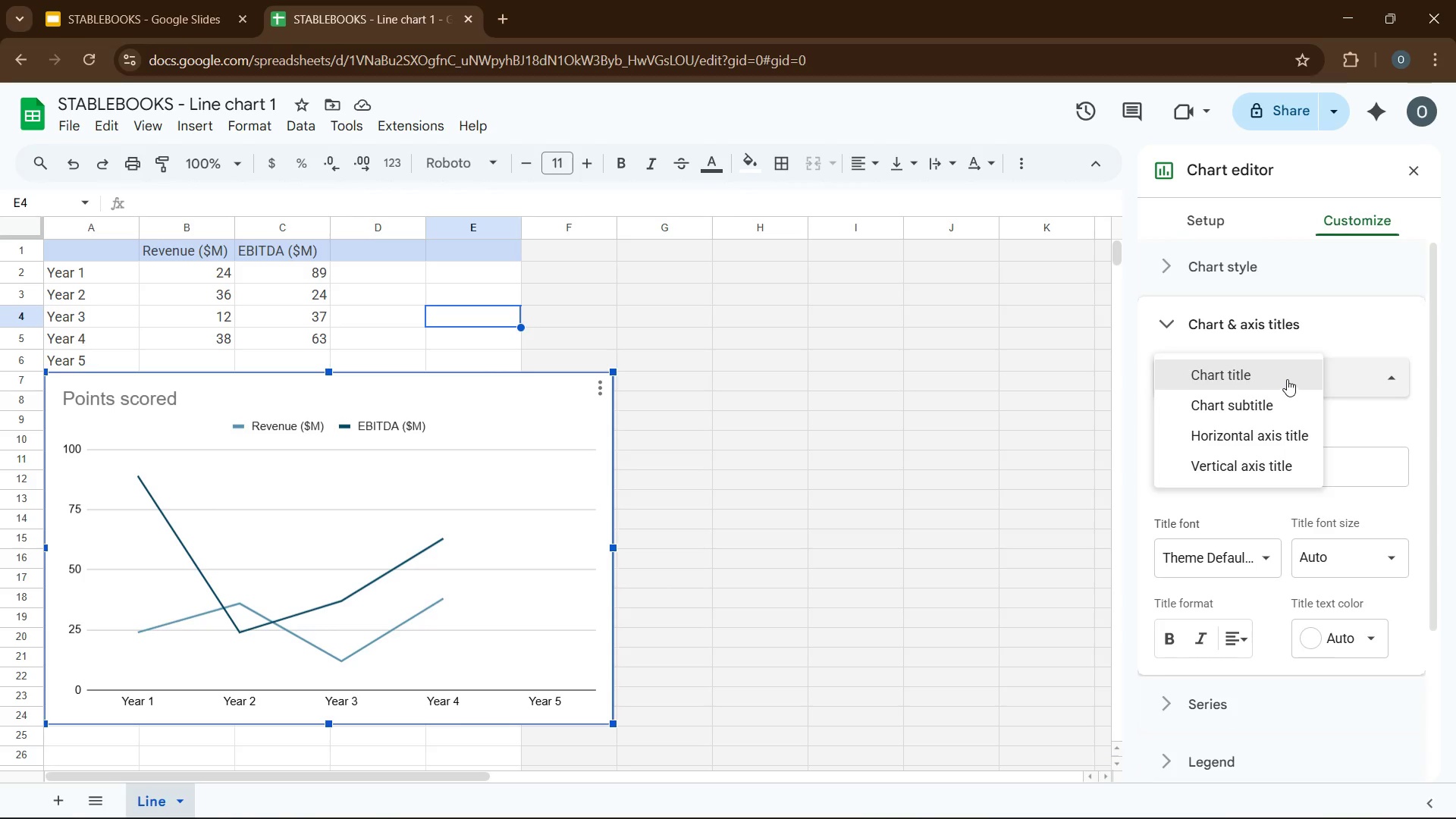 
left_click([1287, 378])
 